 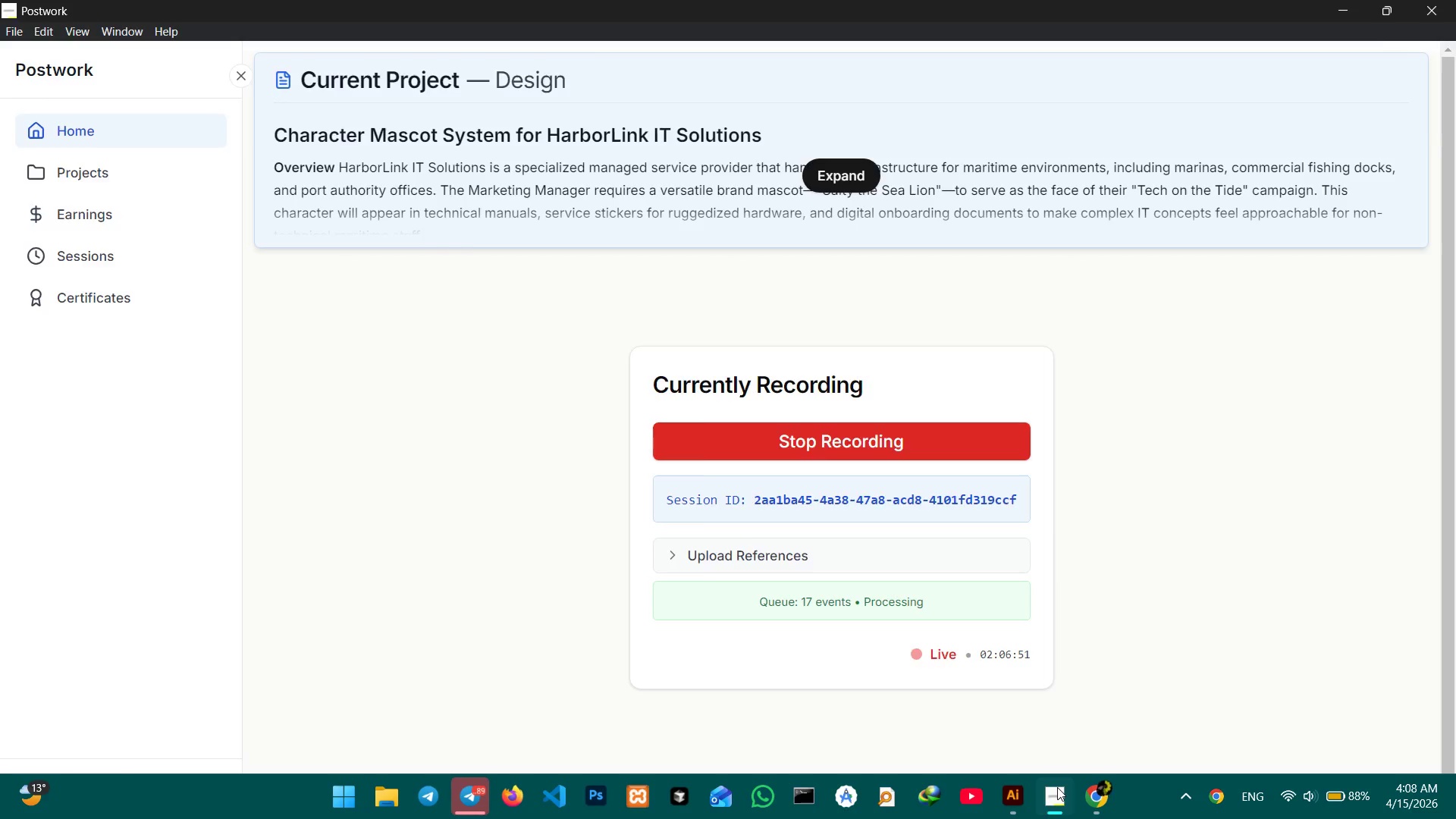 
left_click_drag(start_coordinate=[968, 576], to_coordinate=[838, 654])
 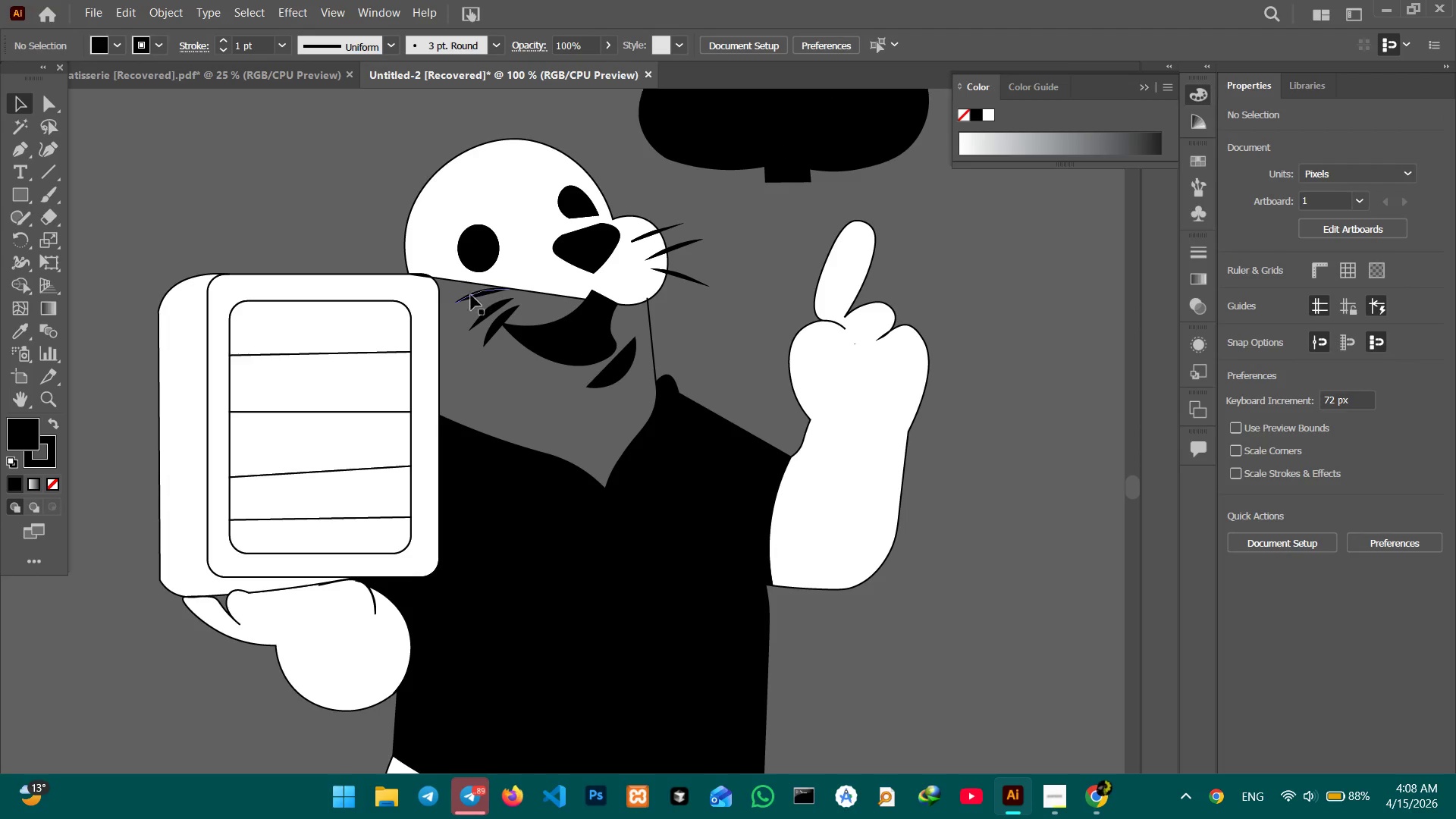 
left_click([470, 298])
 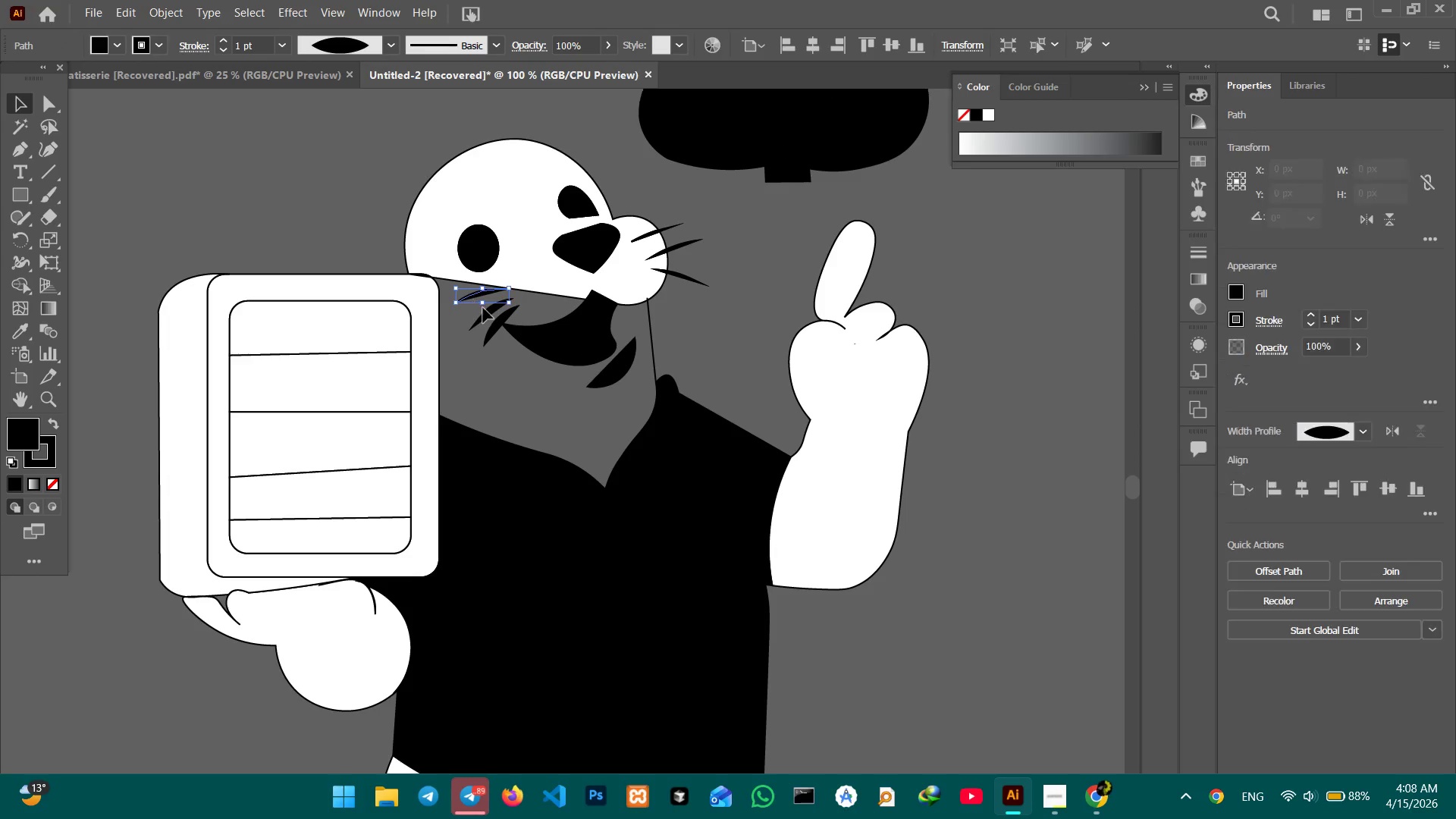 
hold_key(key=ShiftLeft, duration=7.31)
left_click([482, 322])
 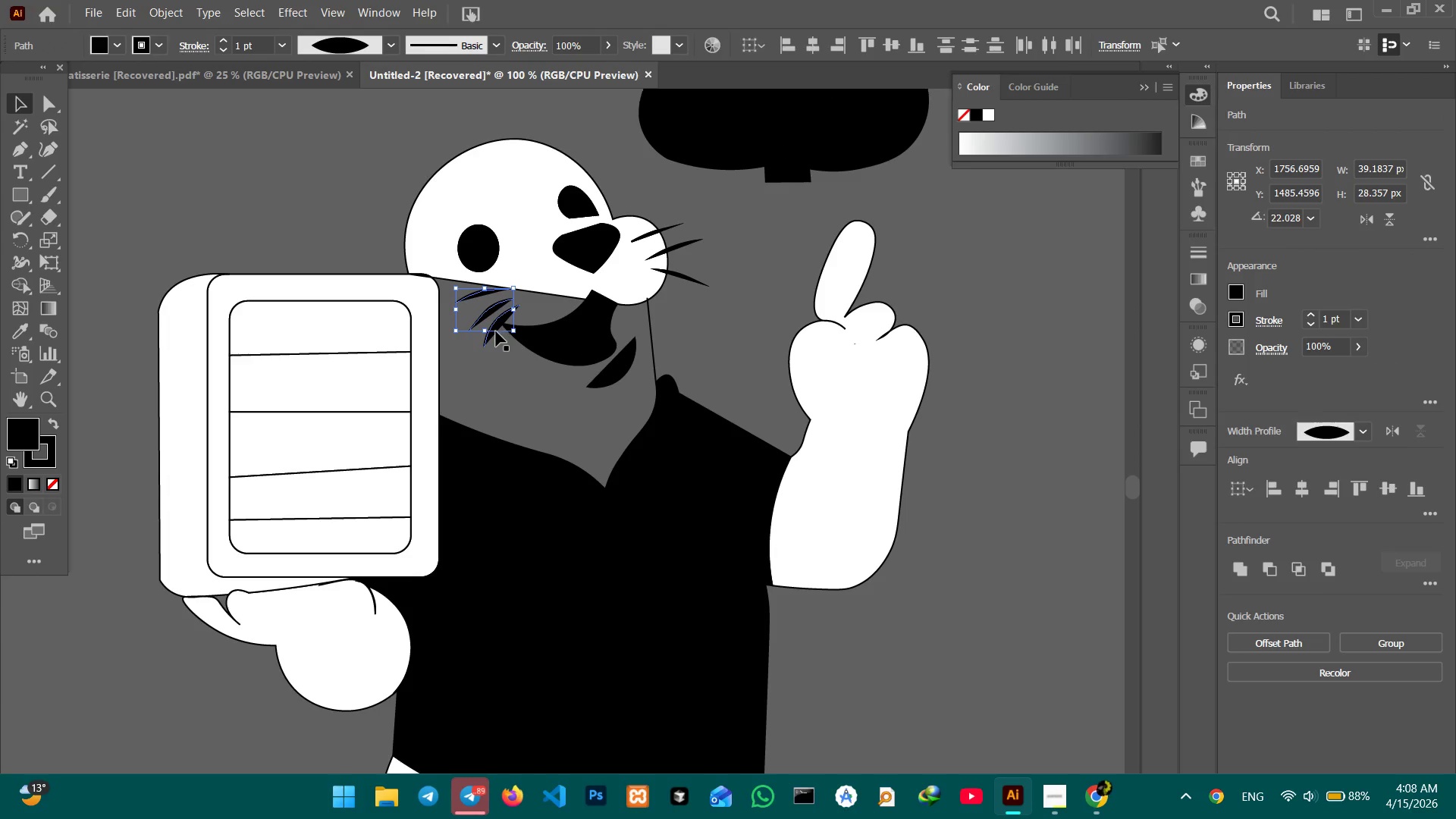 
left_click([491, 334])
 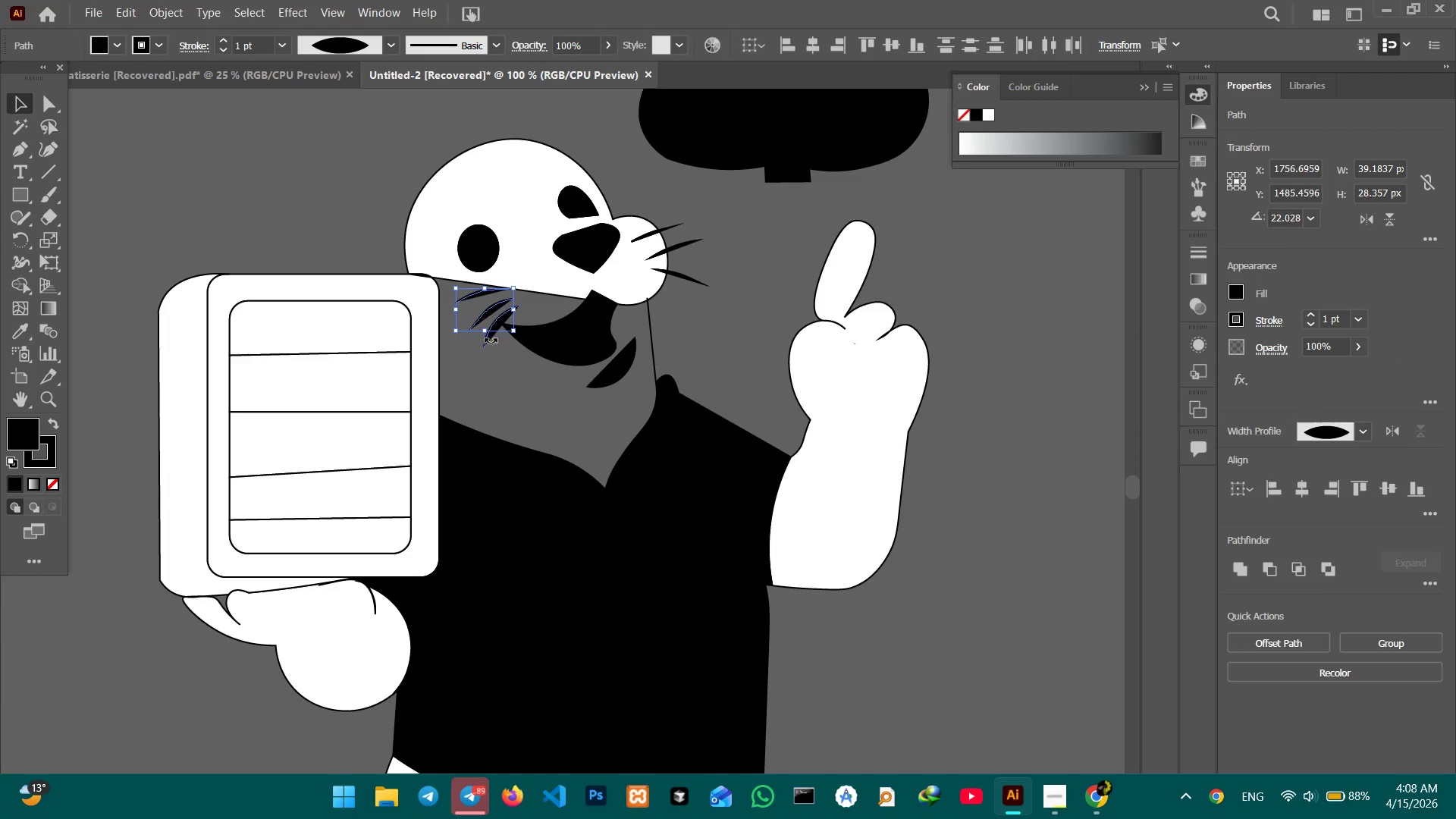 
left_click([490, 342])
 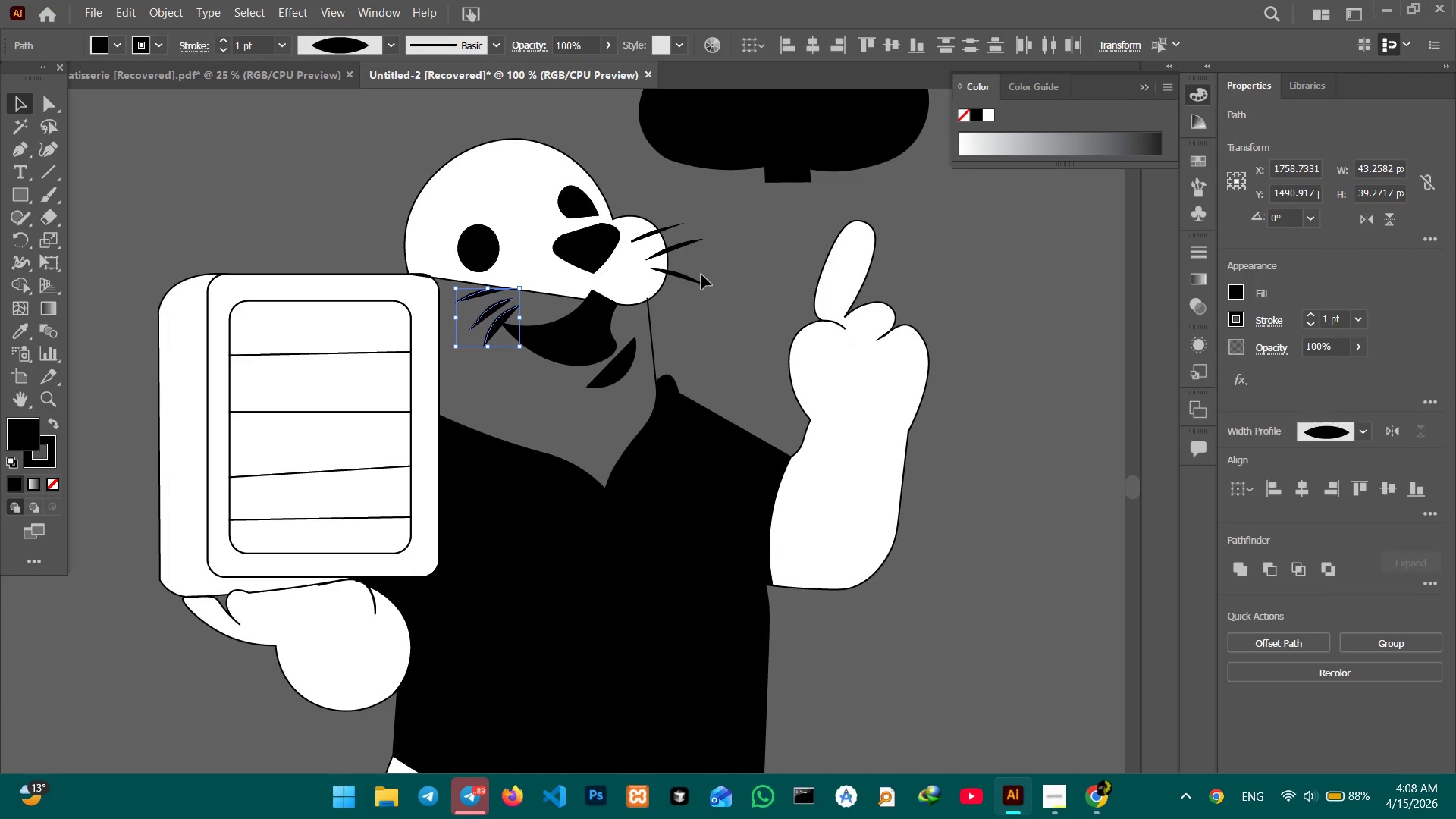 
left_click([698, 281])
 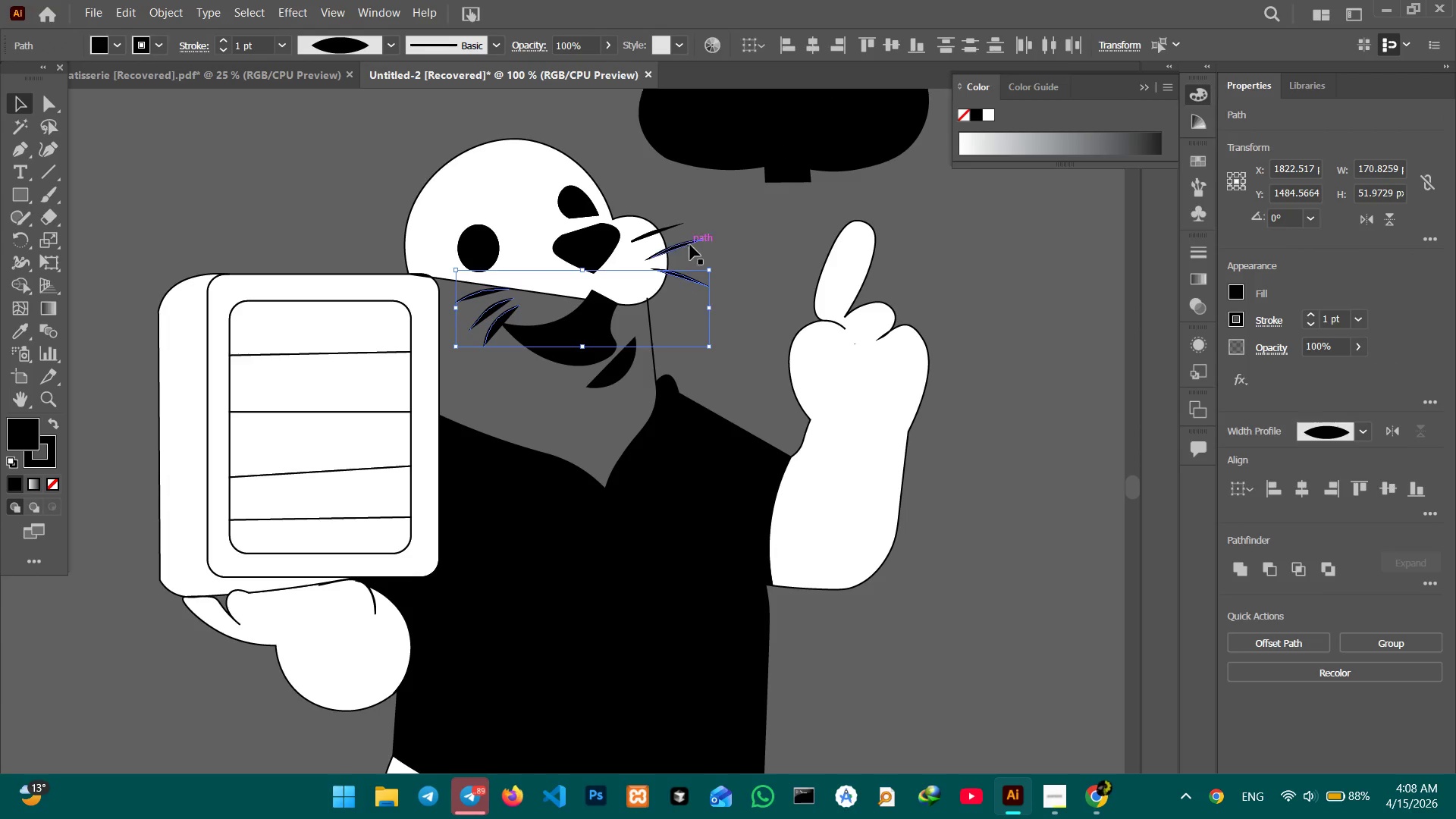 
left_click([690, 243])
 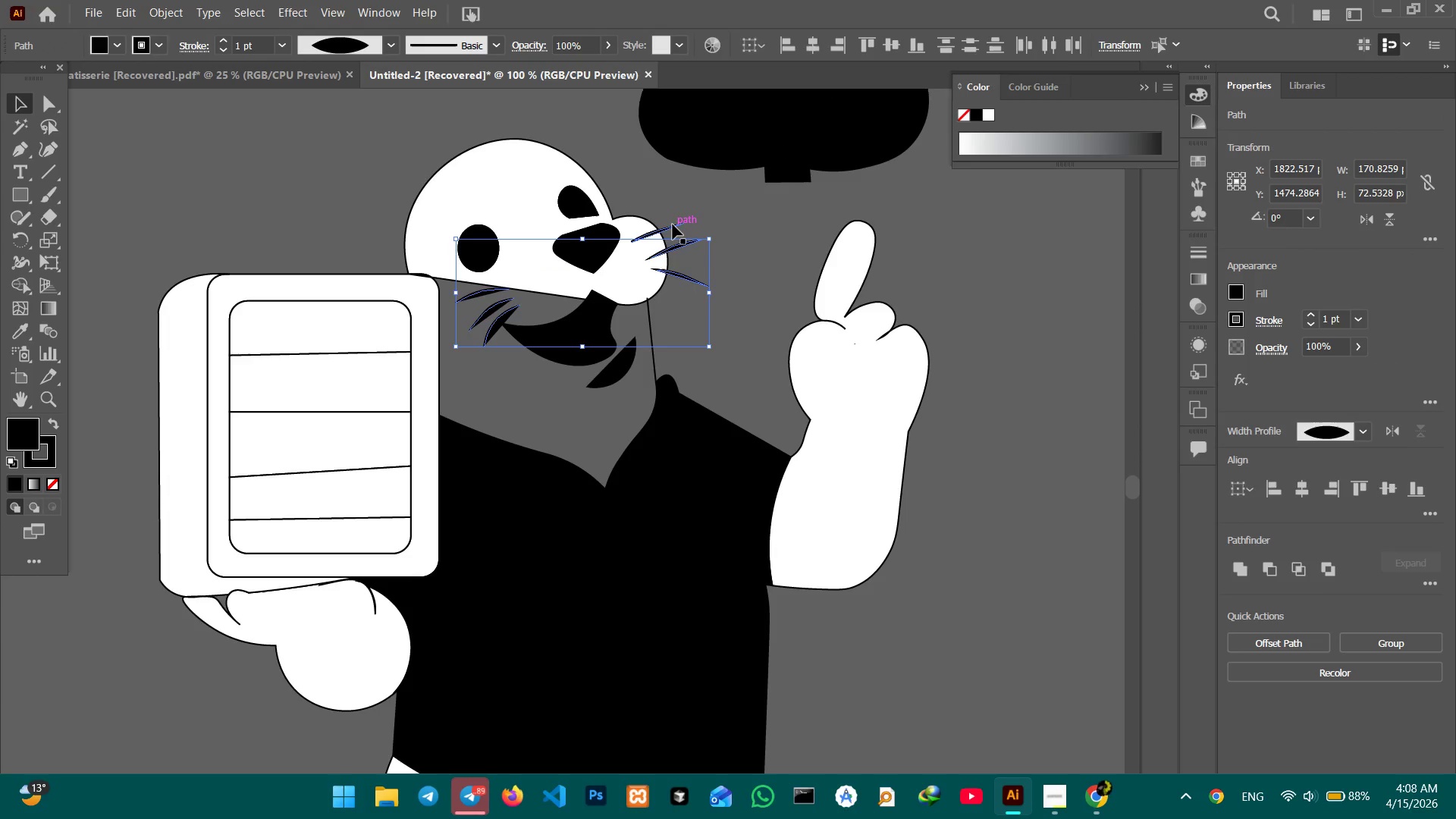 
left_click([670, 228])
 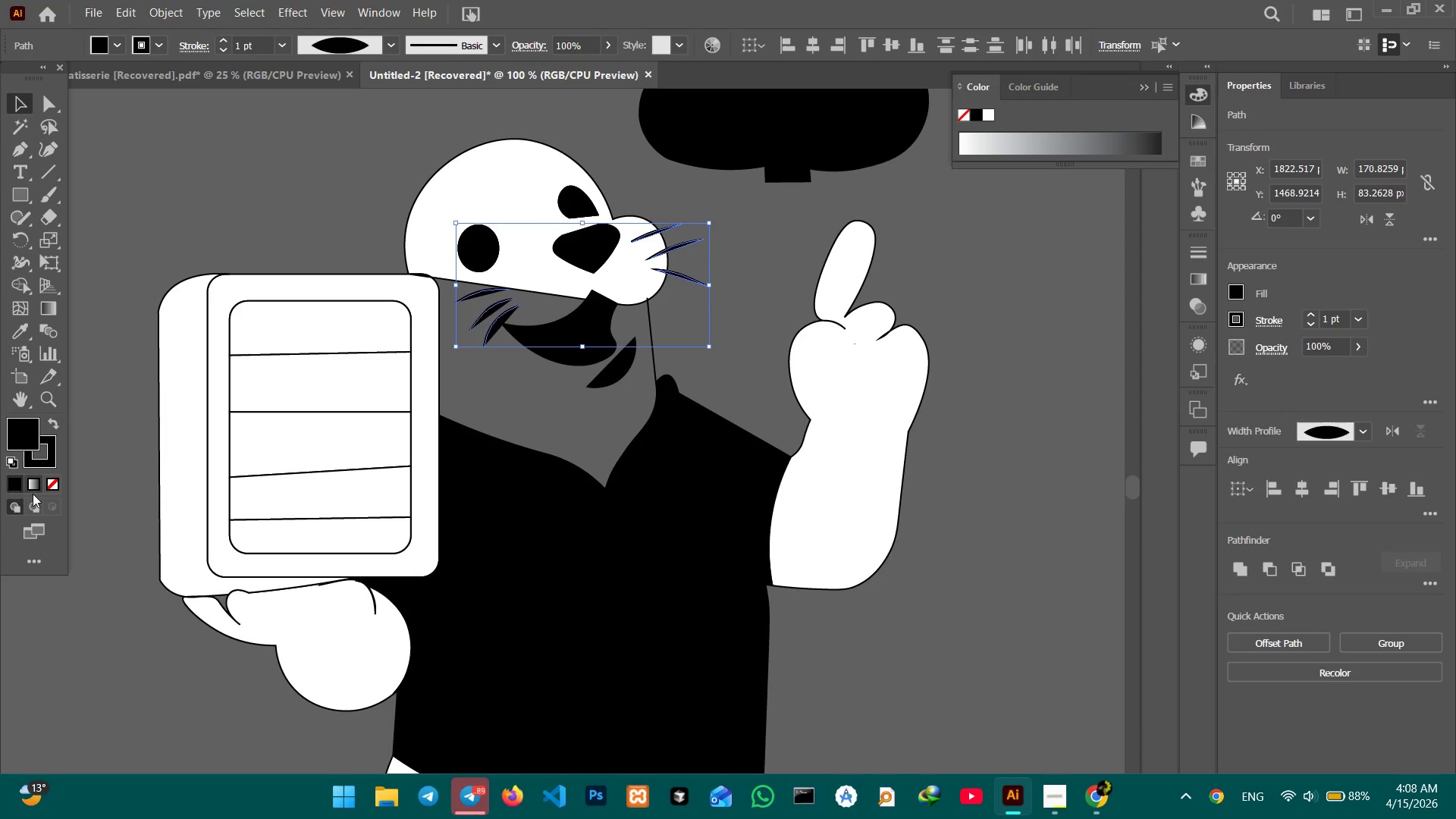 
left_click([42, 485])
 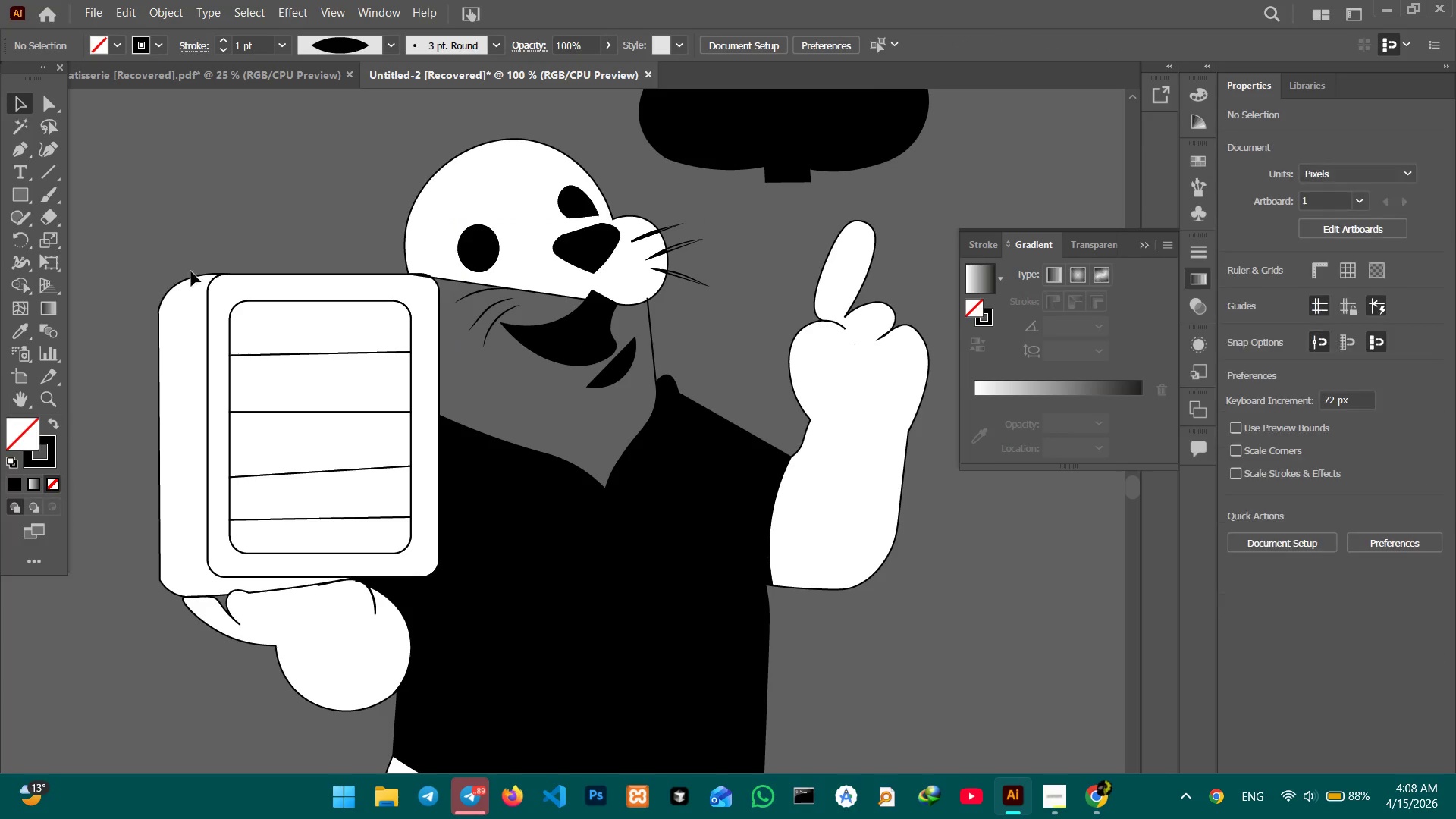 
left_click([475, 233])
 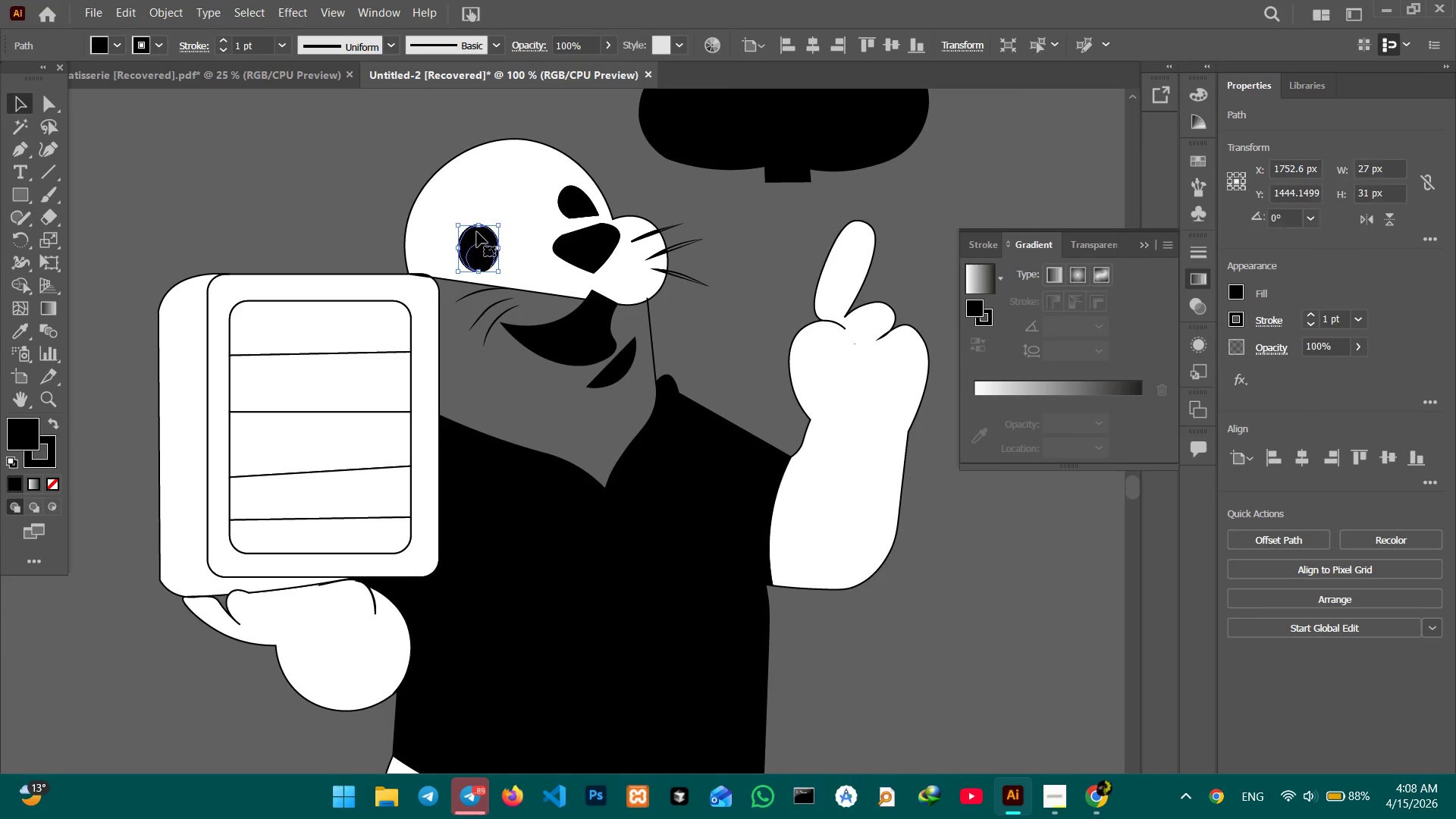 
hold_key(key=ShiftLeft, duration=1.22)
left_click([569, 193])
 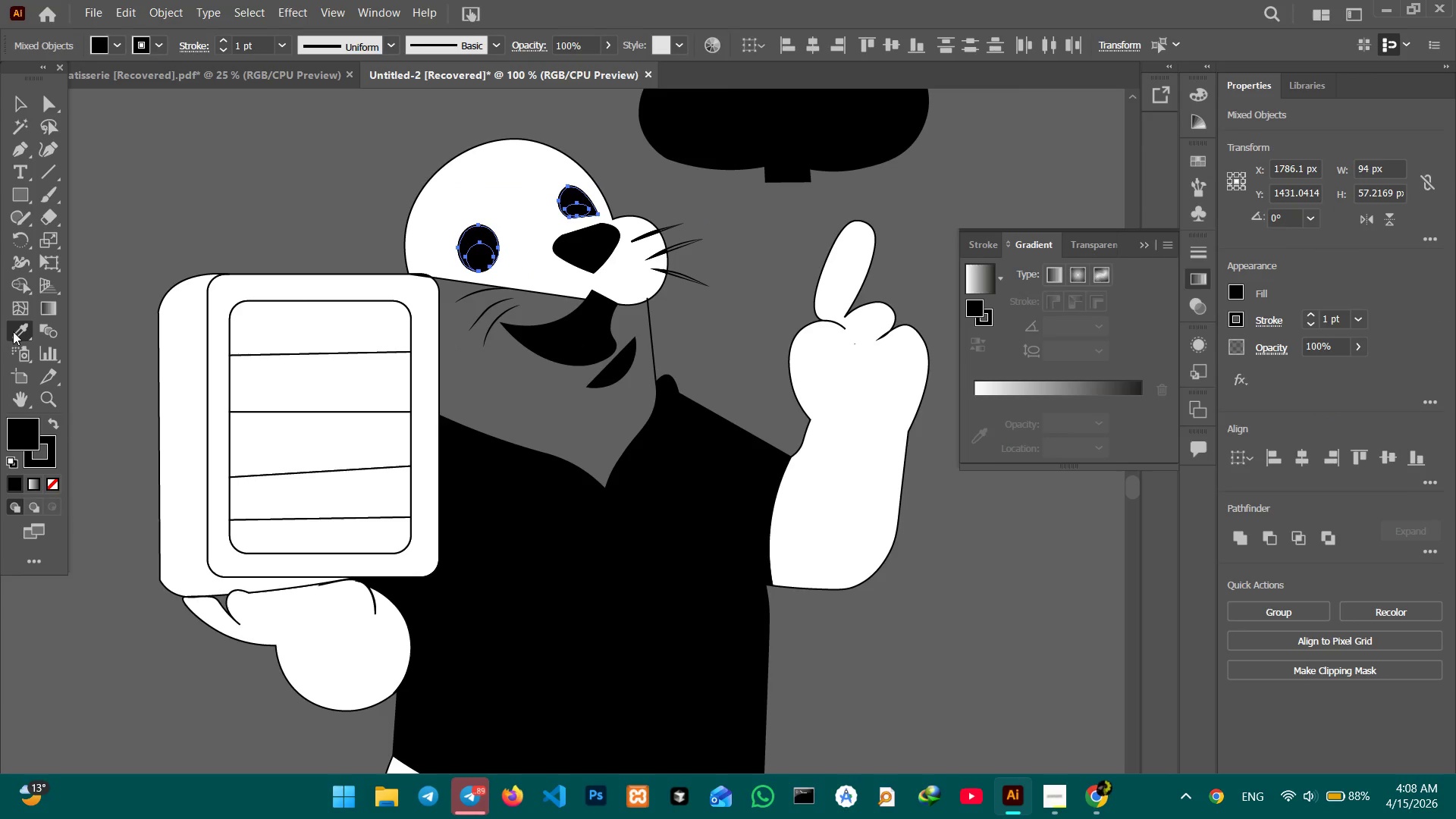 
left_click([183, 303])
 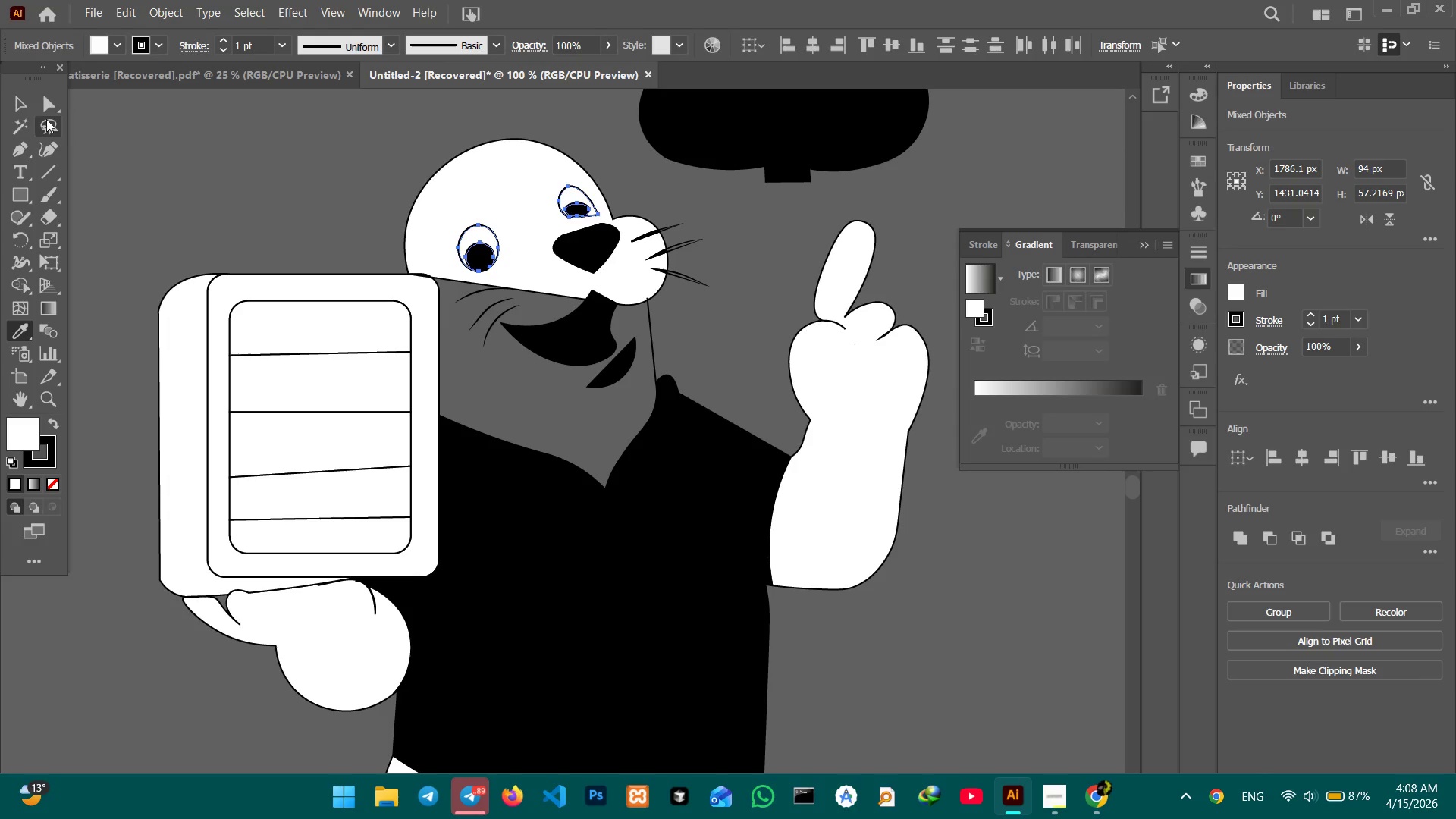 
left_click([11, 93])
 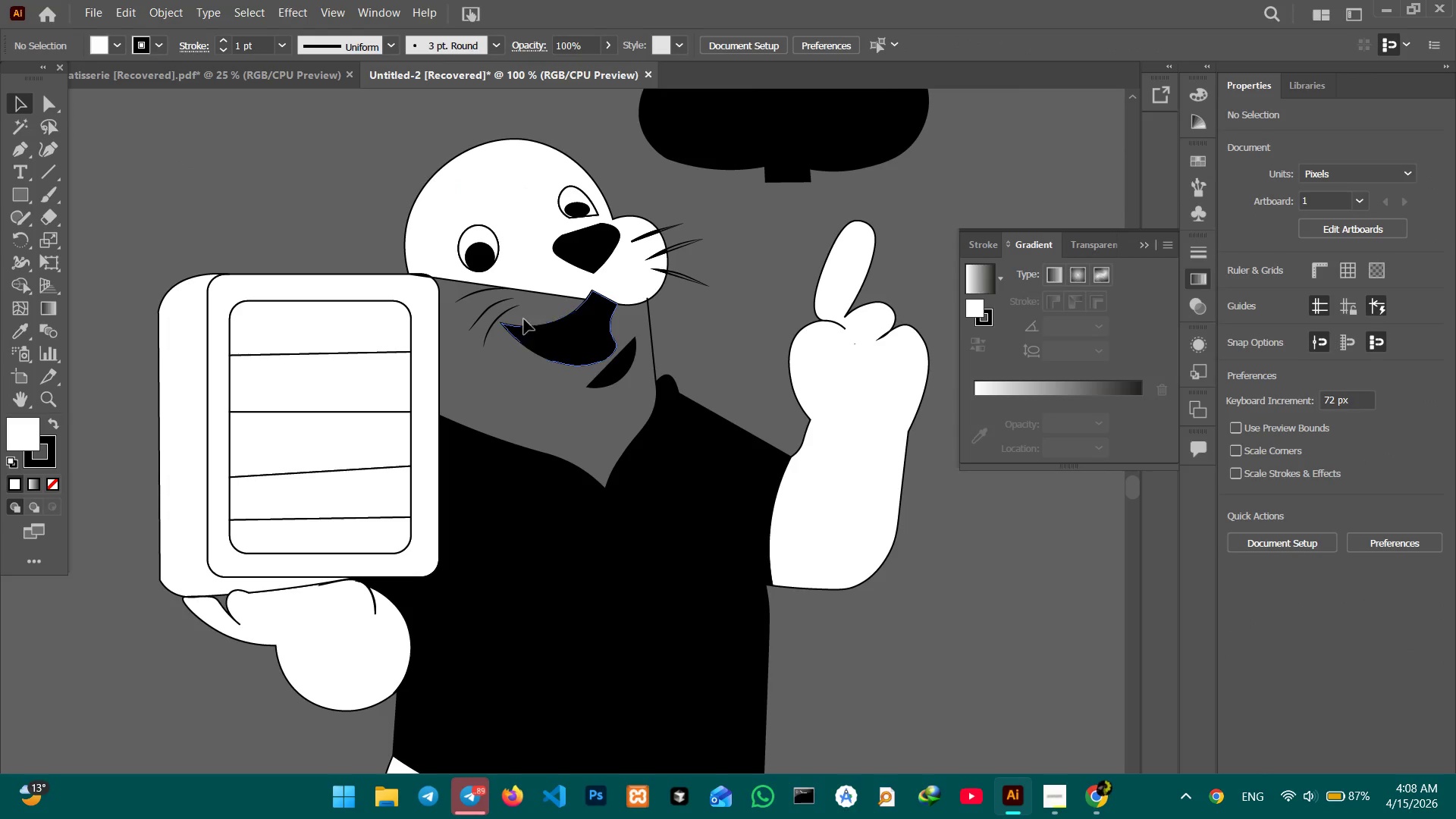 
left_click([527, 290])
 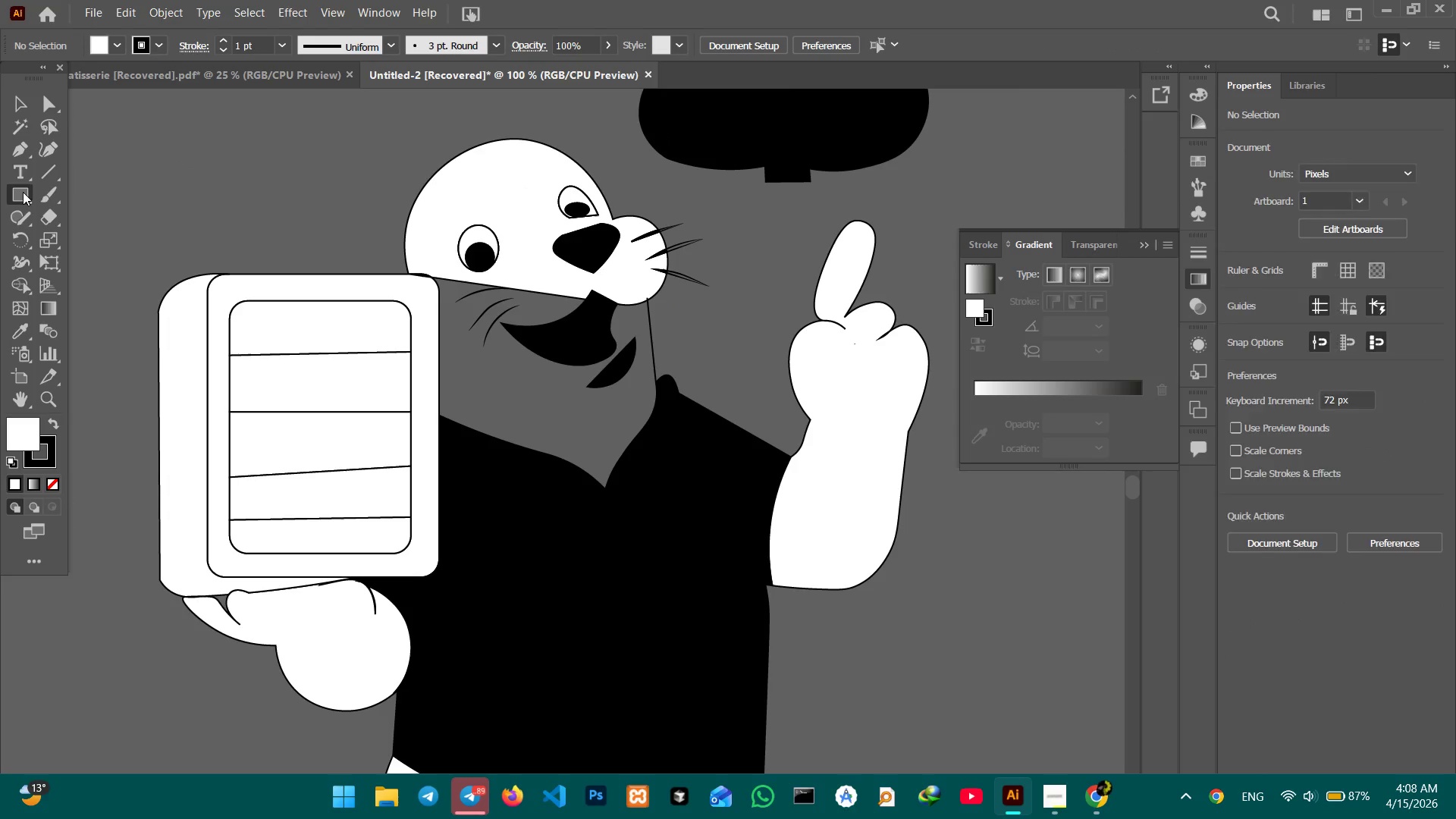 
left_click_drag(start_coordinate=[381, 232], to_coordinate=[718, 510])
 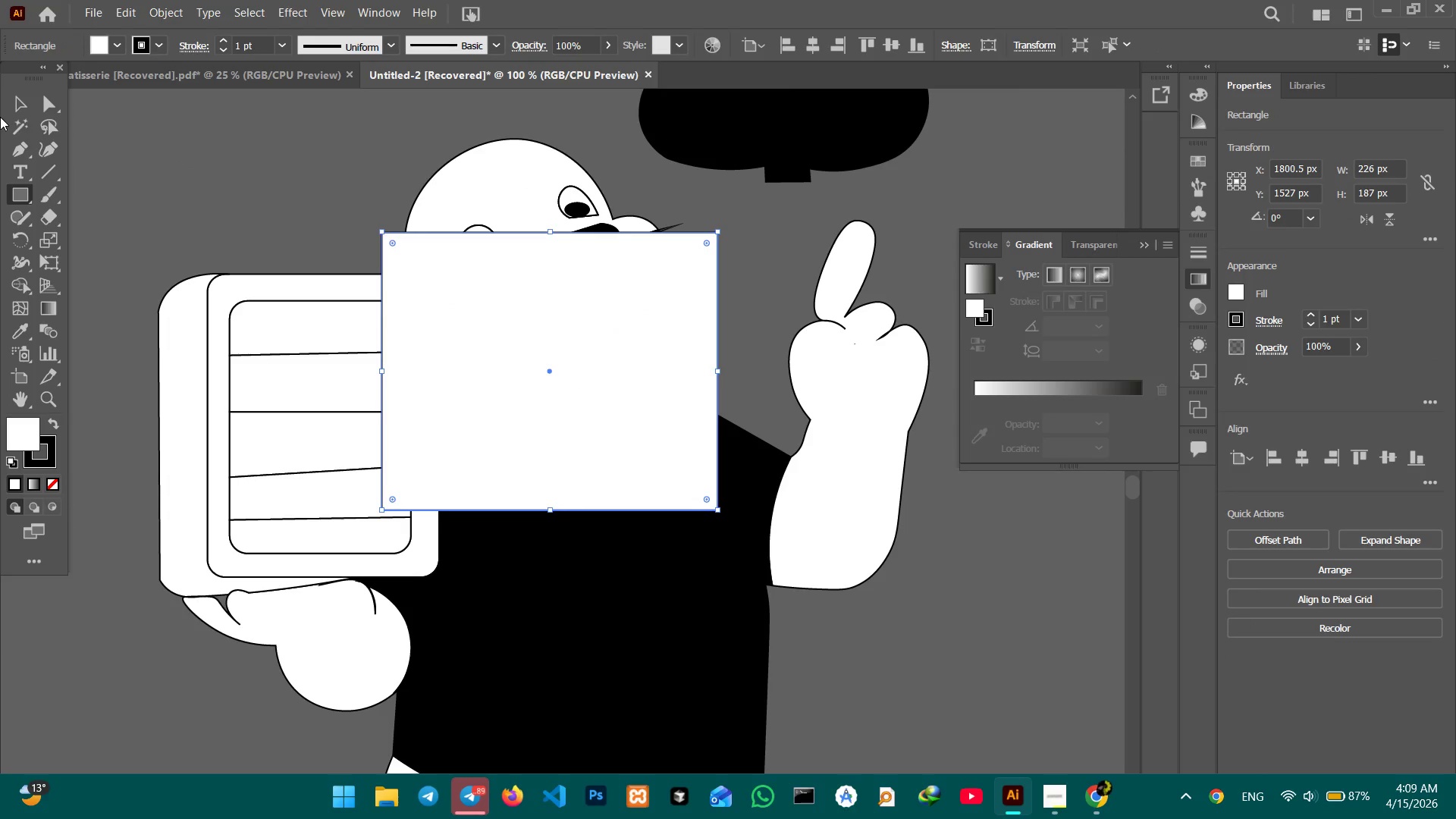 
left_click([28, 106])
 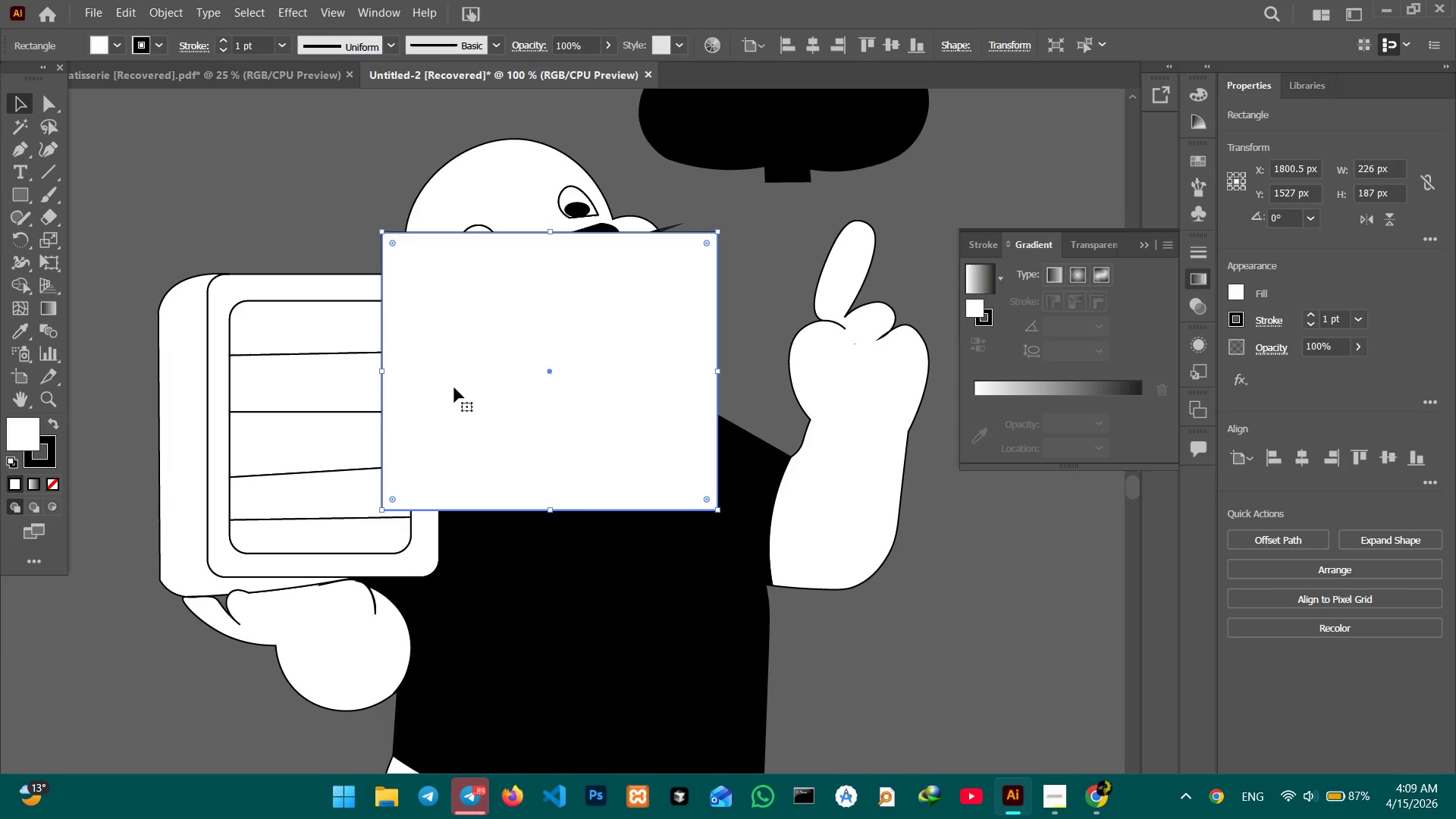 
right_click([454, 371])
 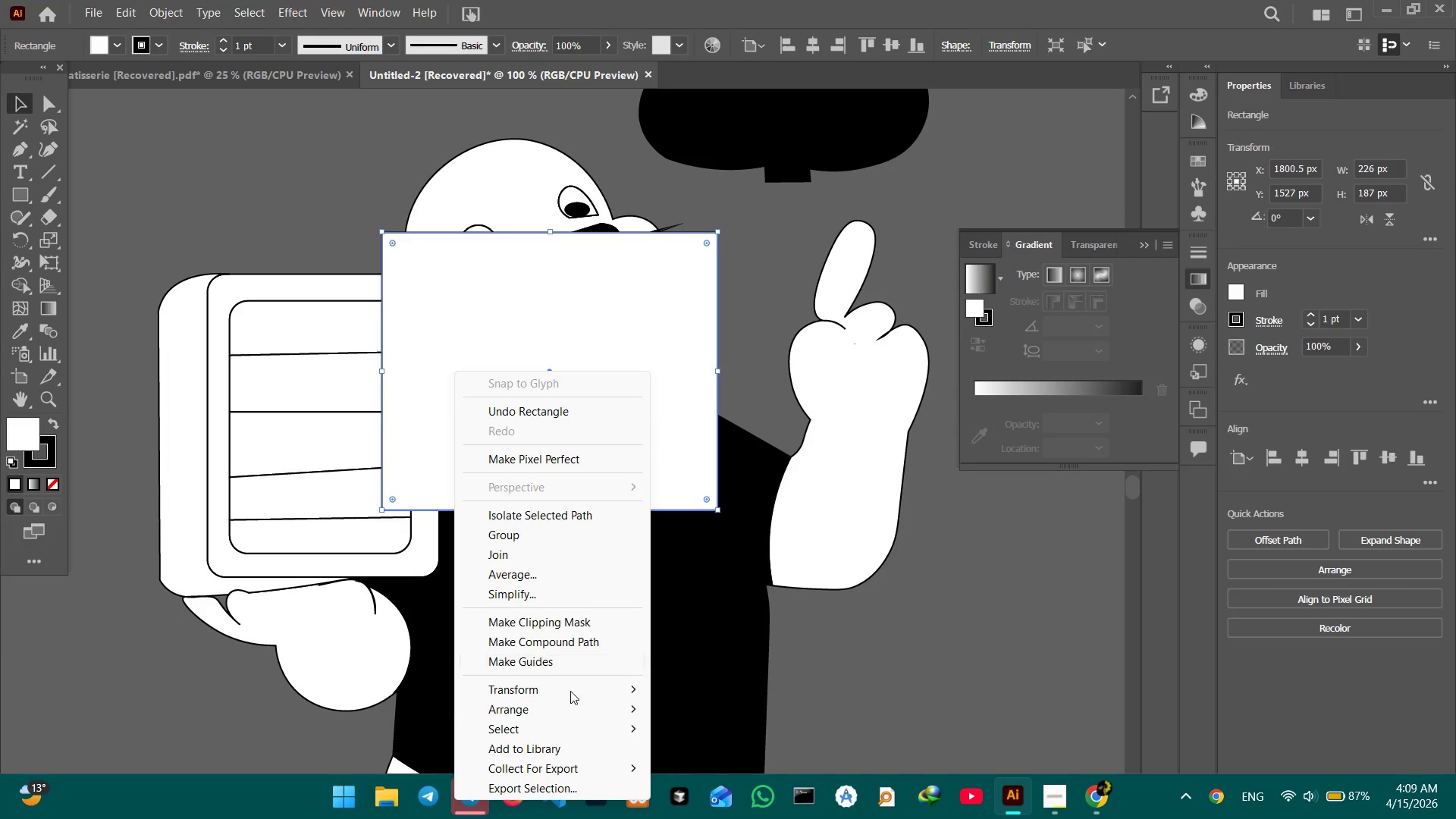 
left_click([566, 717])
 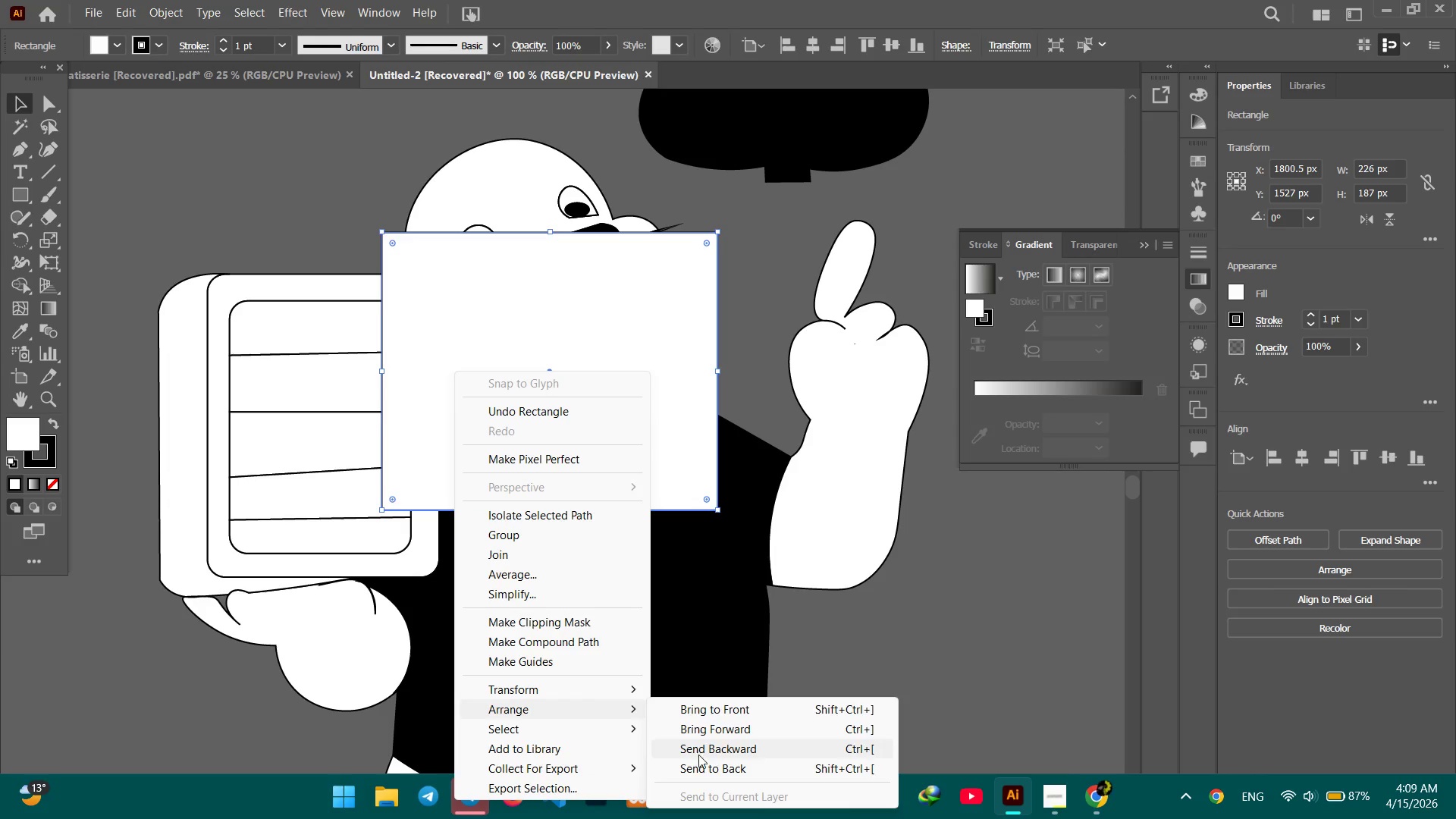 
left_click([703, 766])
 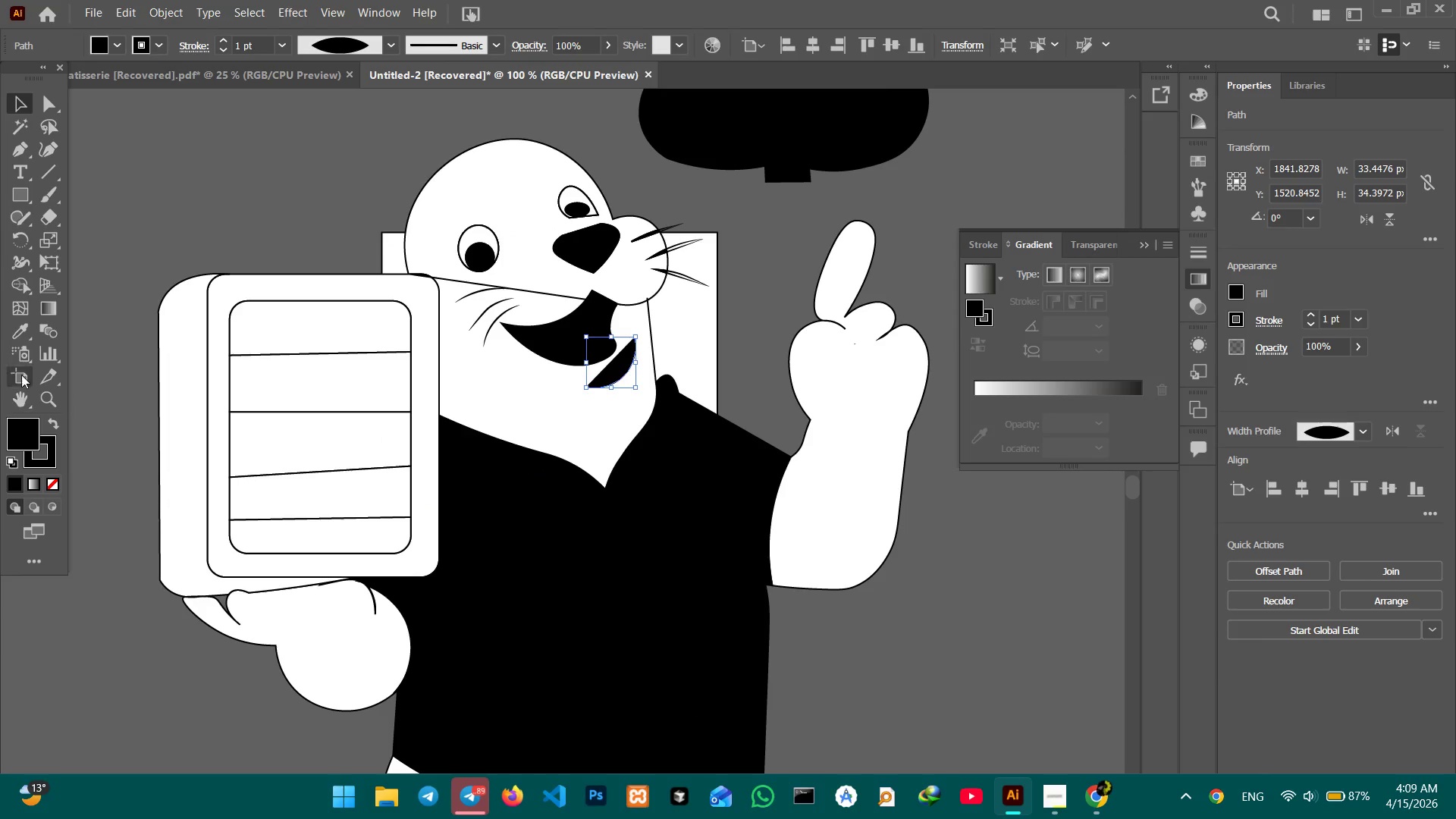 
mouse_move([62, 463])
 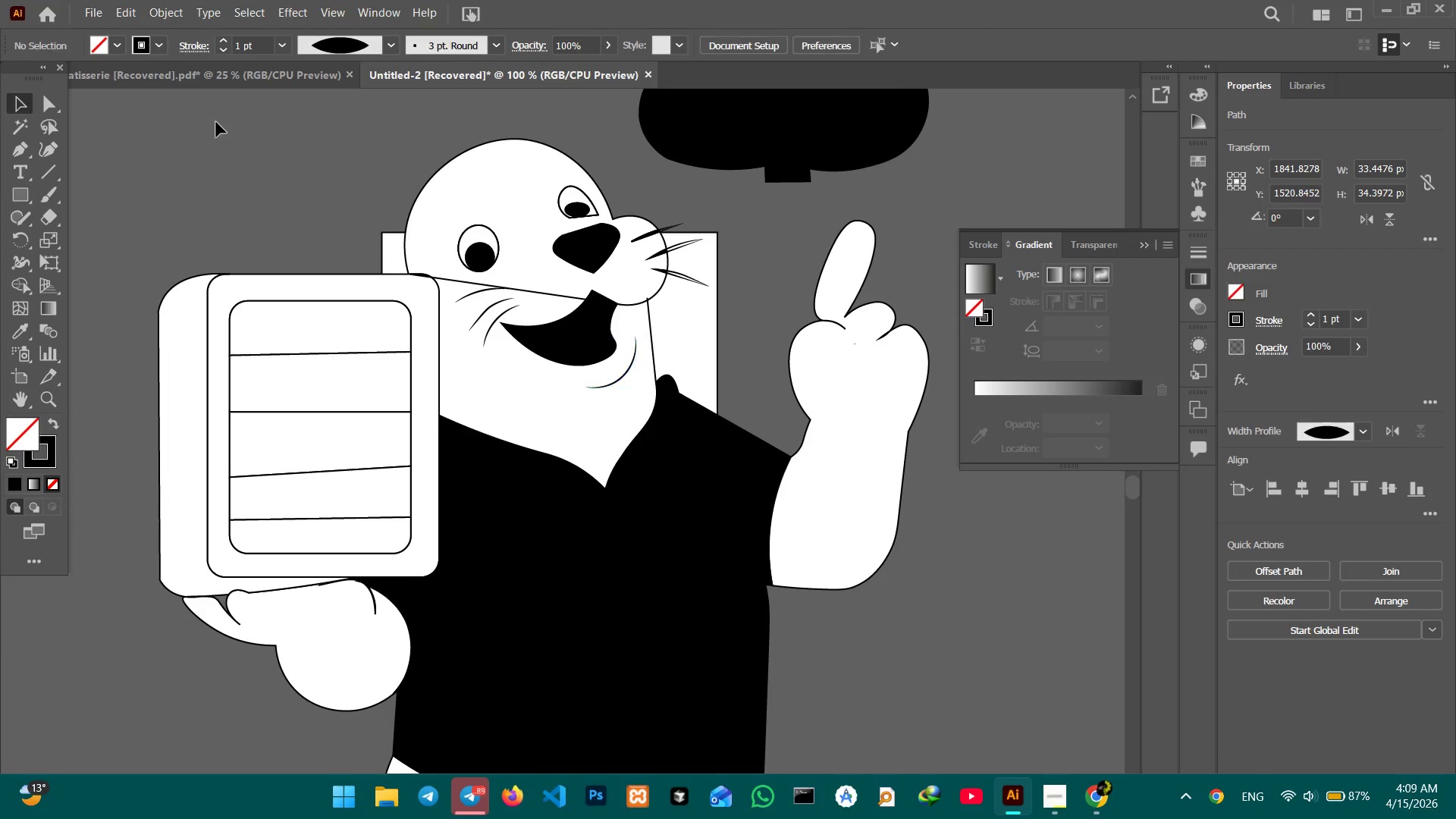 
left_click_drag(start_coordinate=[367, 161], to_coordinate=[717, 504])
 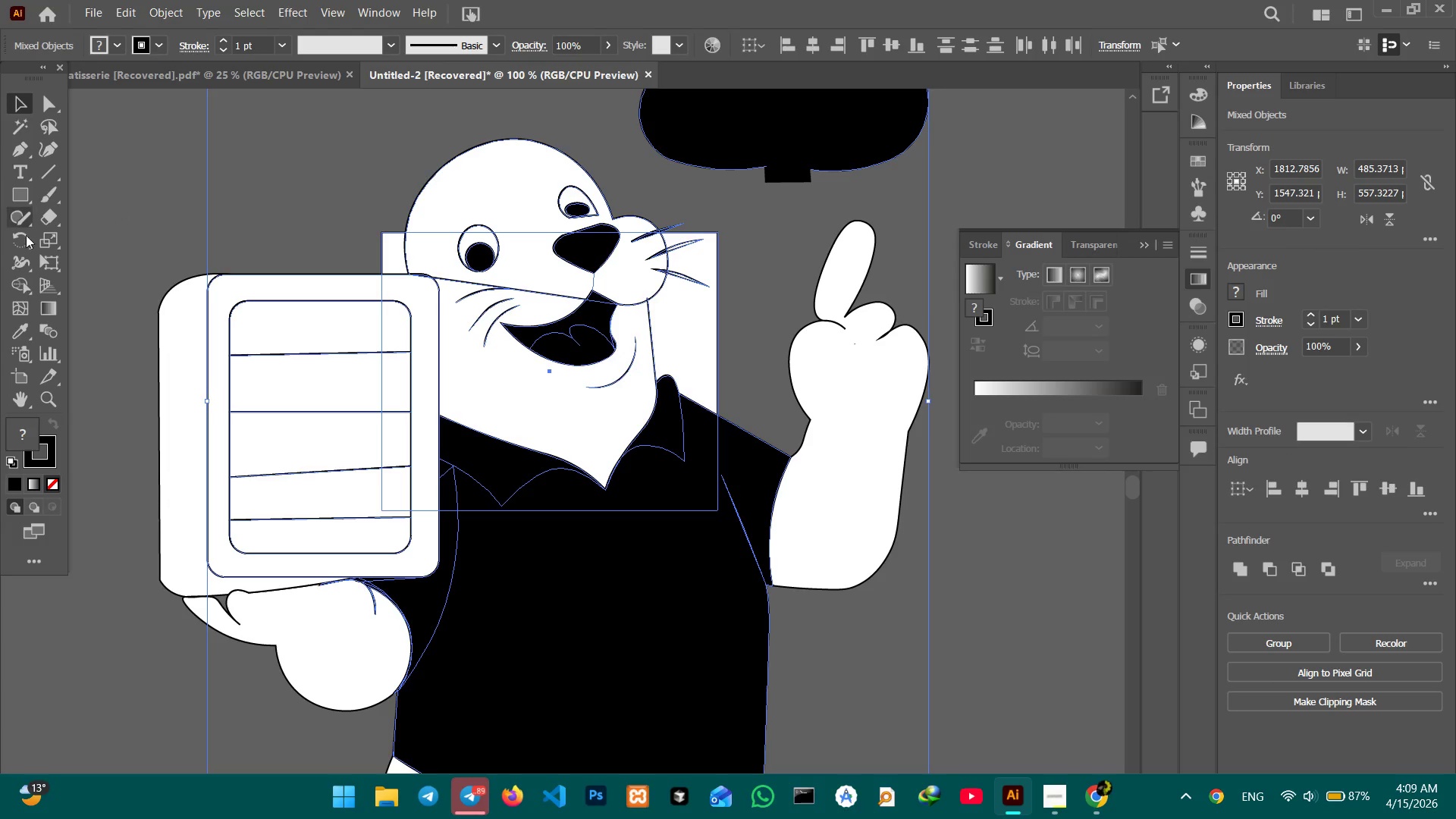 
mouse_move([49, 292])
 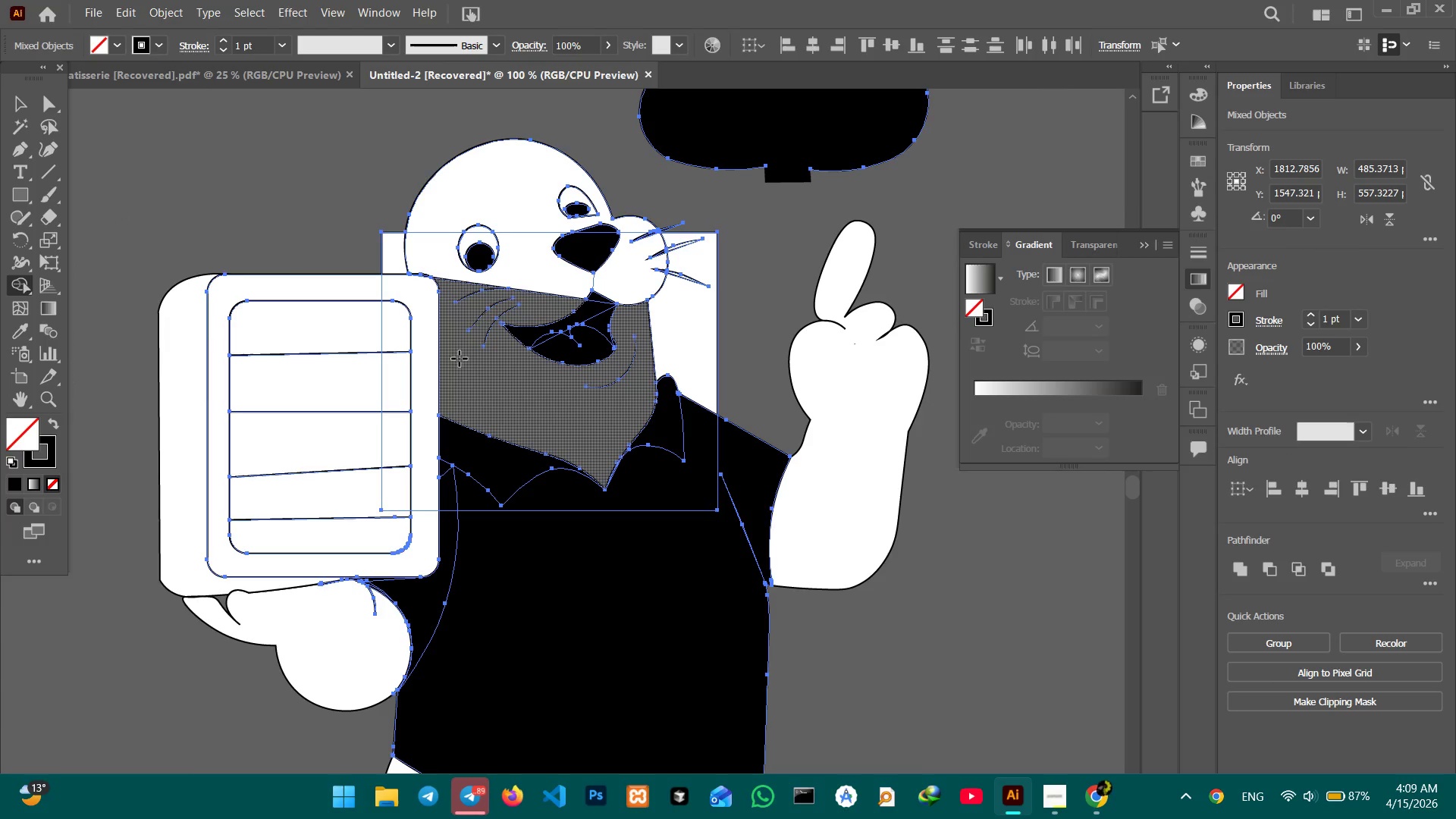 
left_click_drag(start_coordinate=[446, 290], to_coordinate=[443, 274])
 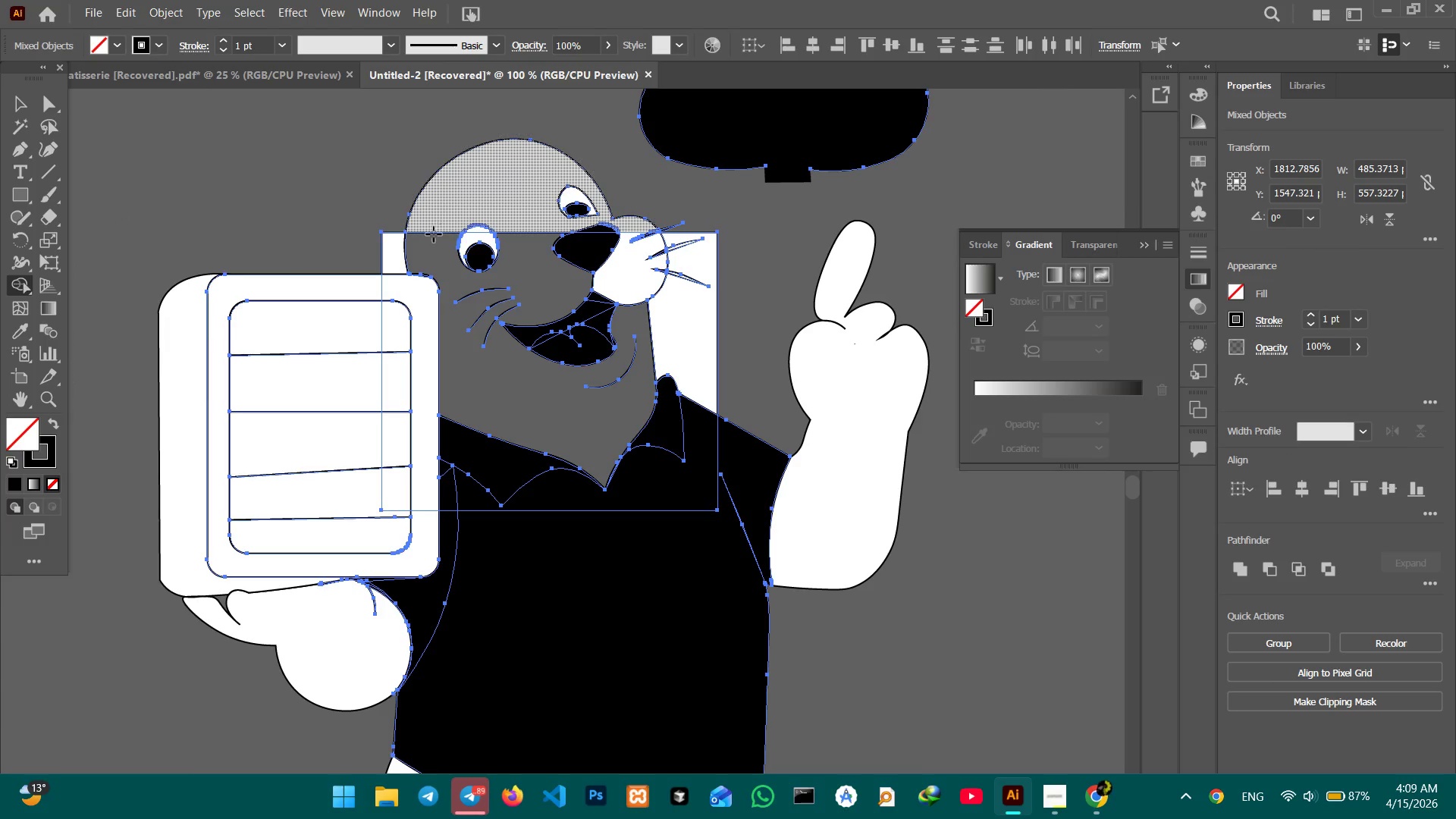 
left_click_drag(start_coordinate=[432, 243], to_coordinate=[438, 207])
 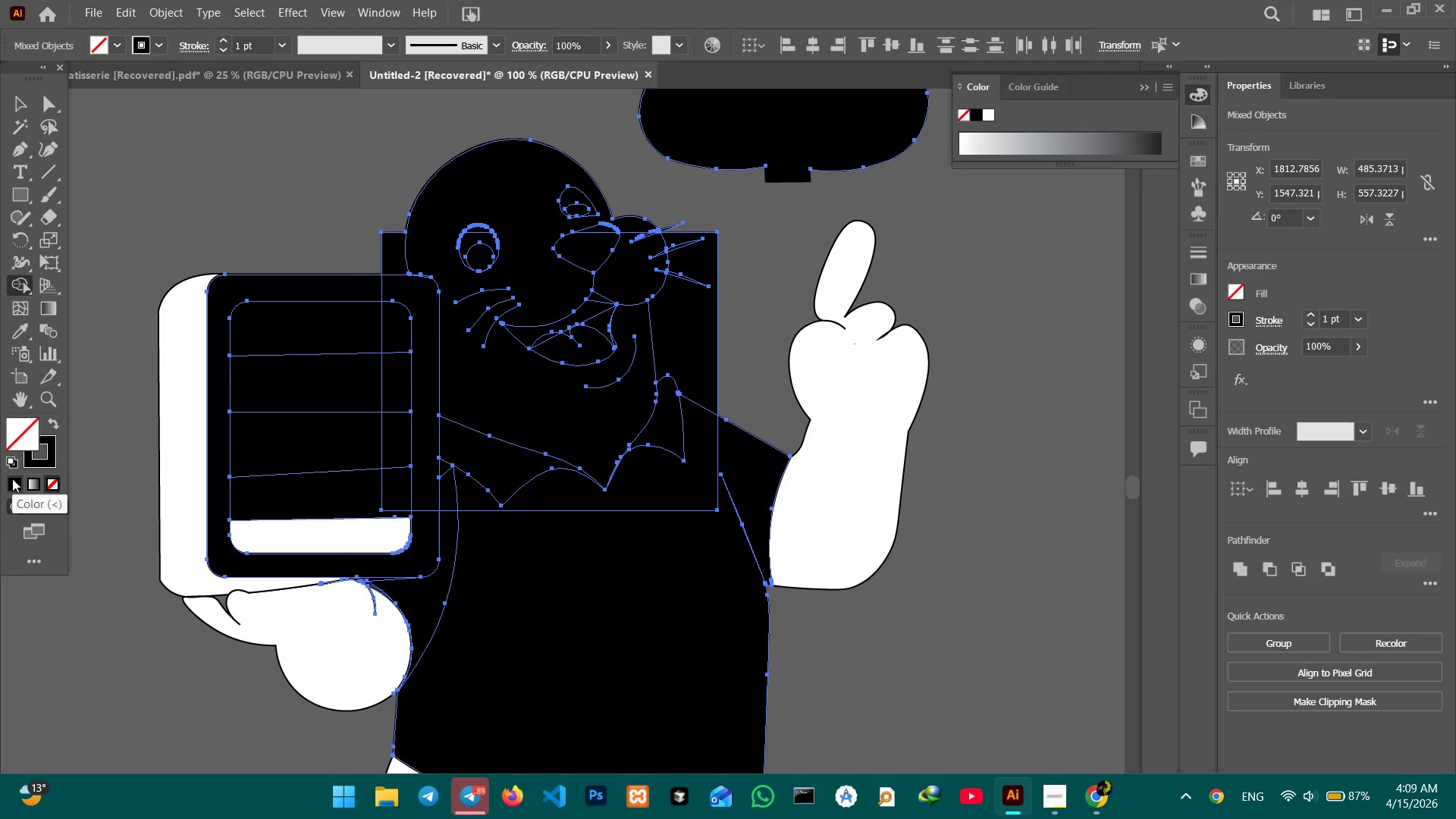 
key(Control+Z)
 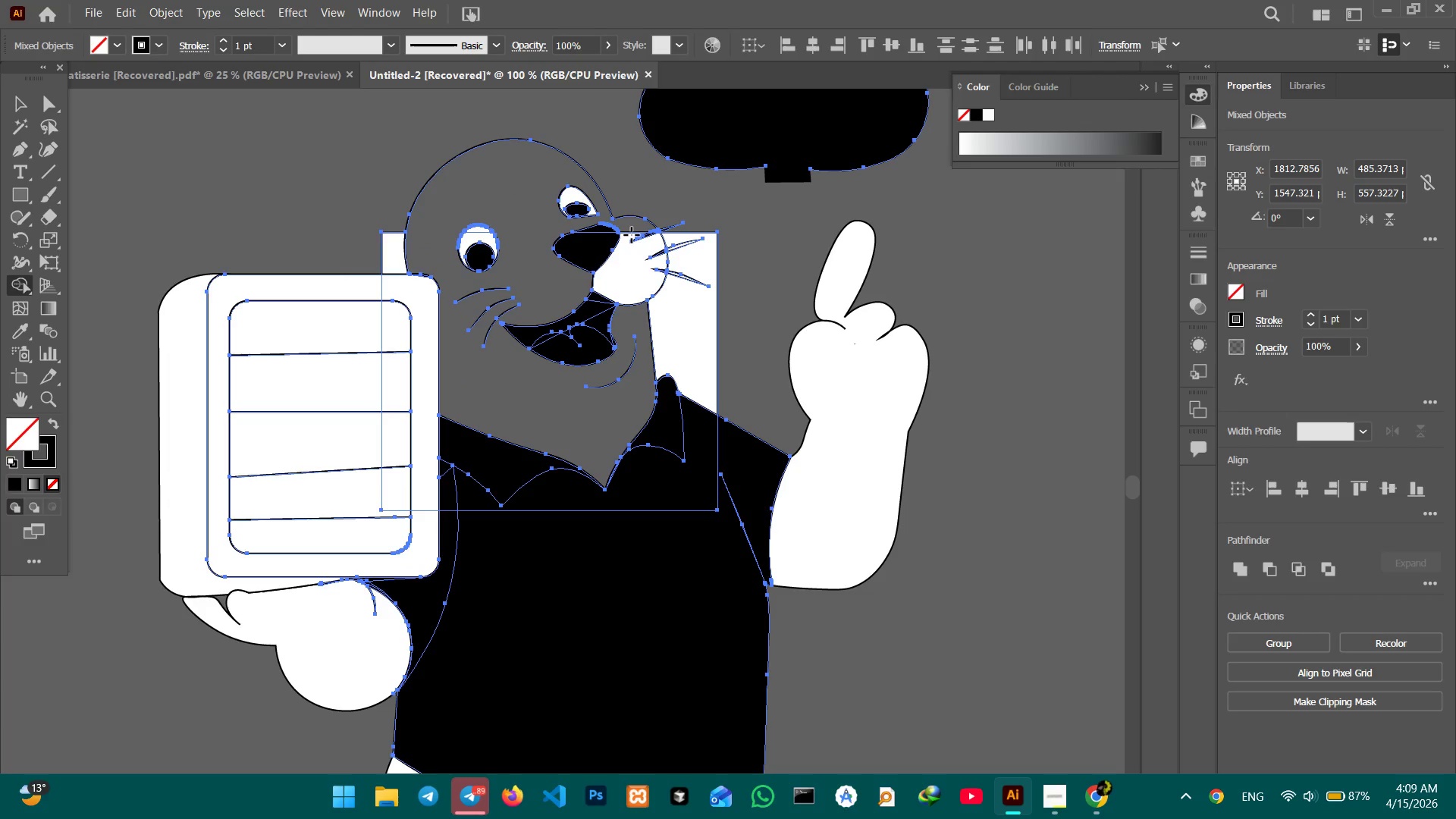 
left_click_drag(start_coordinate=[632, 224], to_coordinate=[632, 237])
 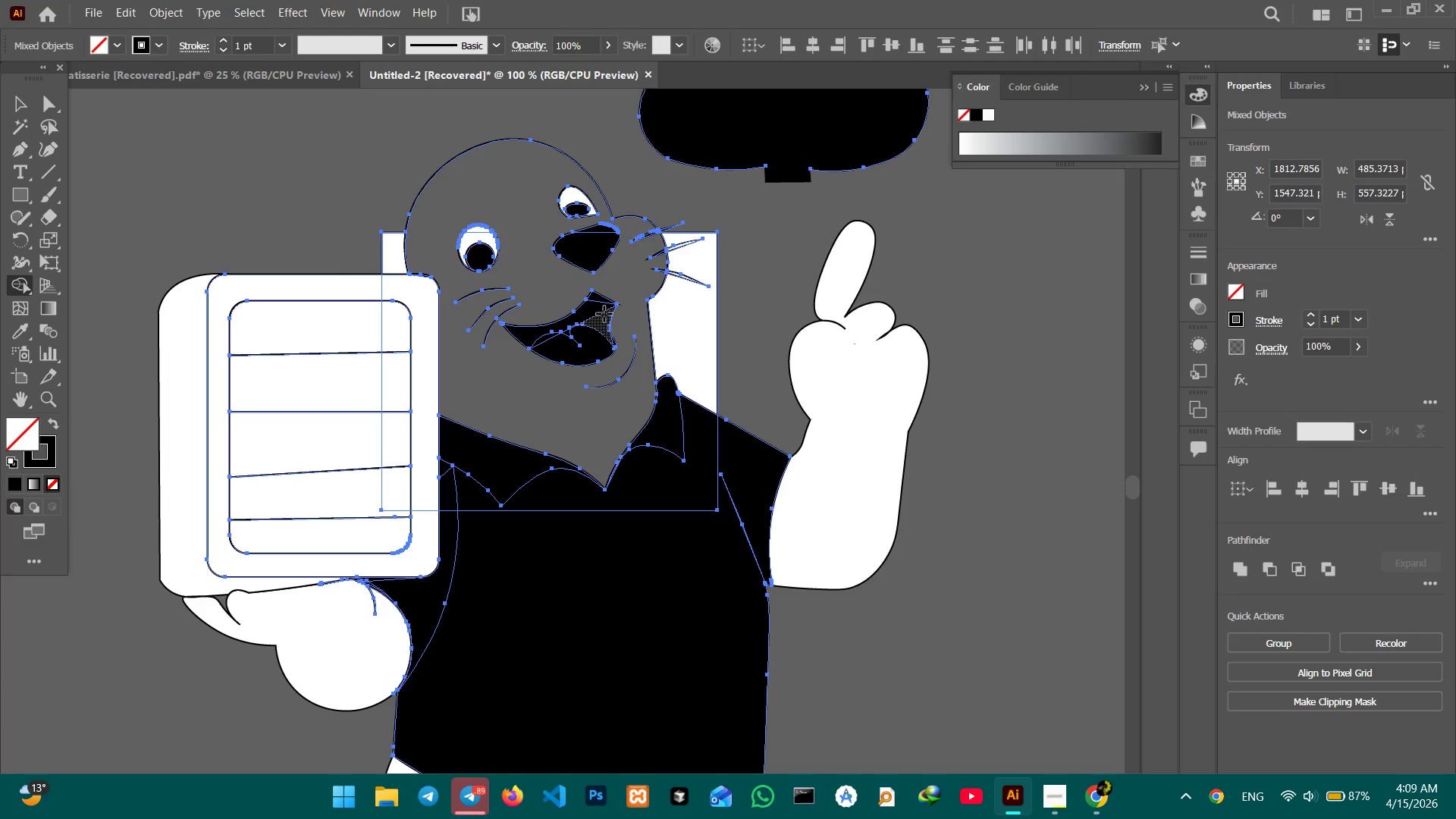 
left_click_drag(start_coordinate=[604, 320], to_coordinate=[600, 299])
 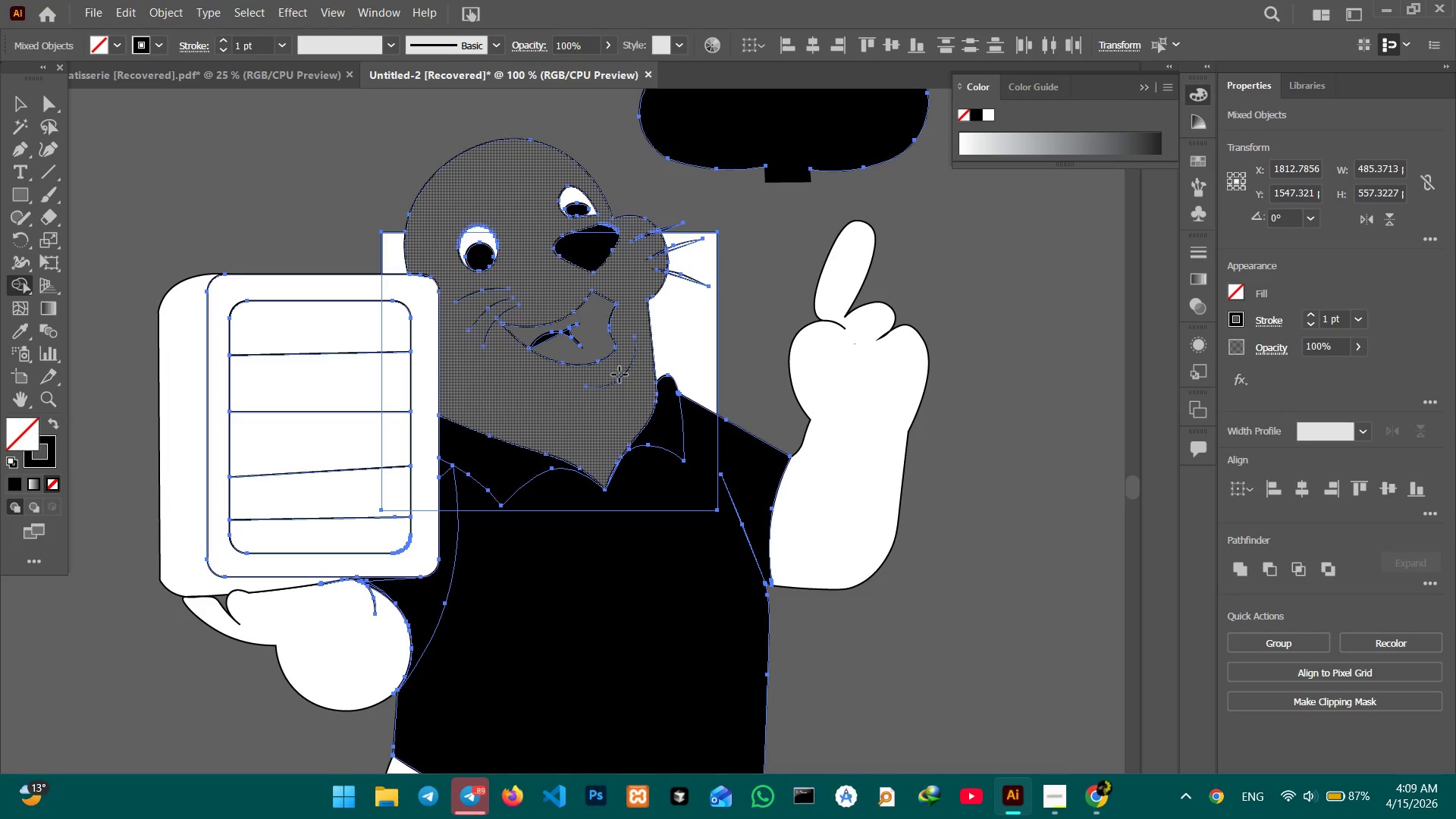 
key(Control+Z)
 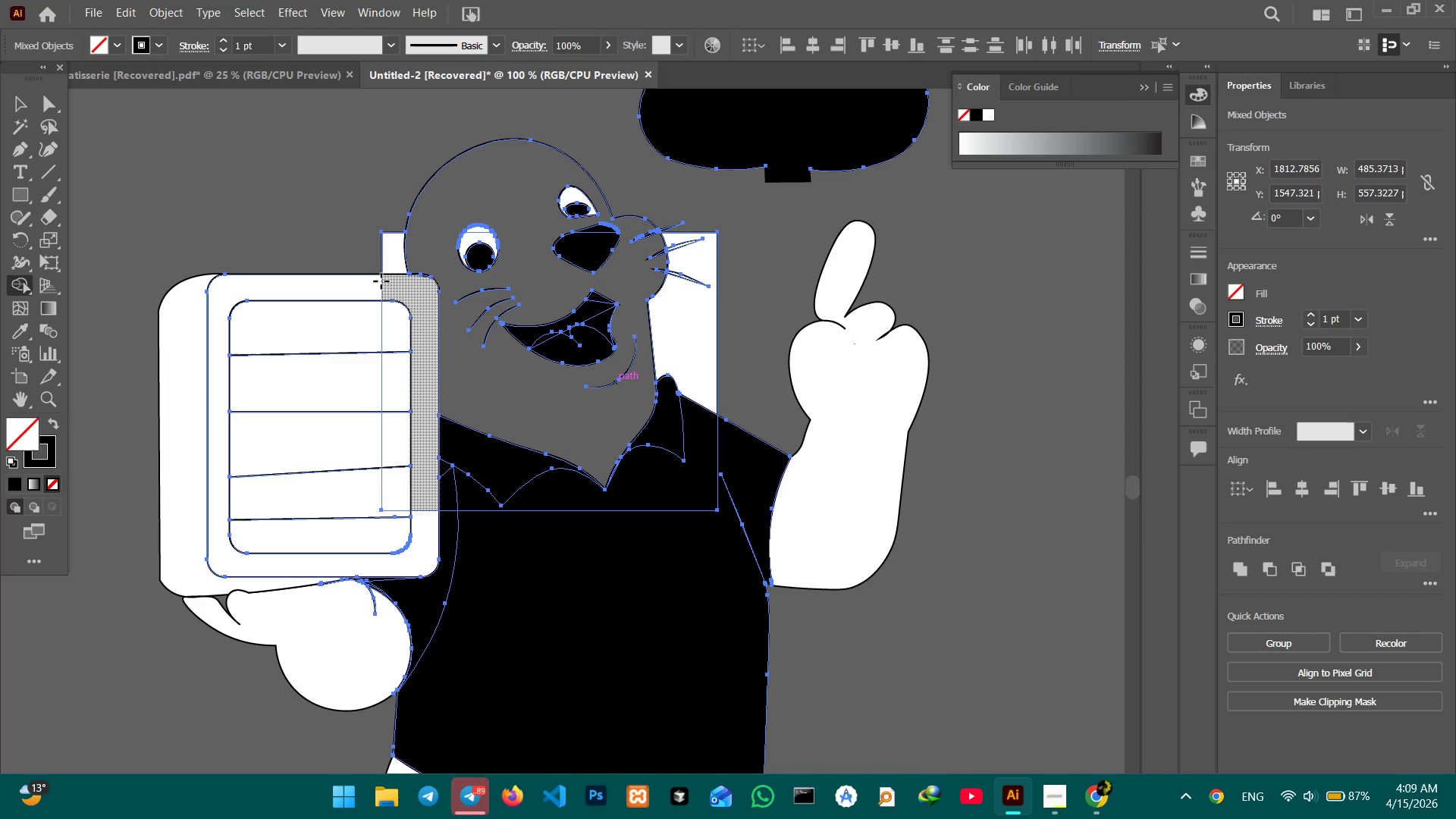 
left_click([9, 99])
 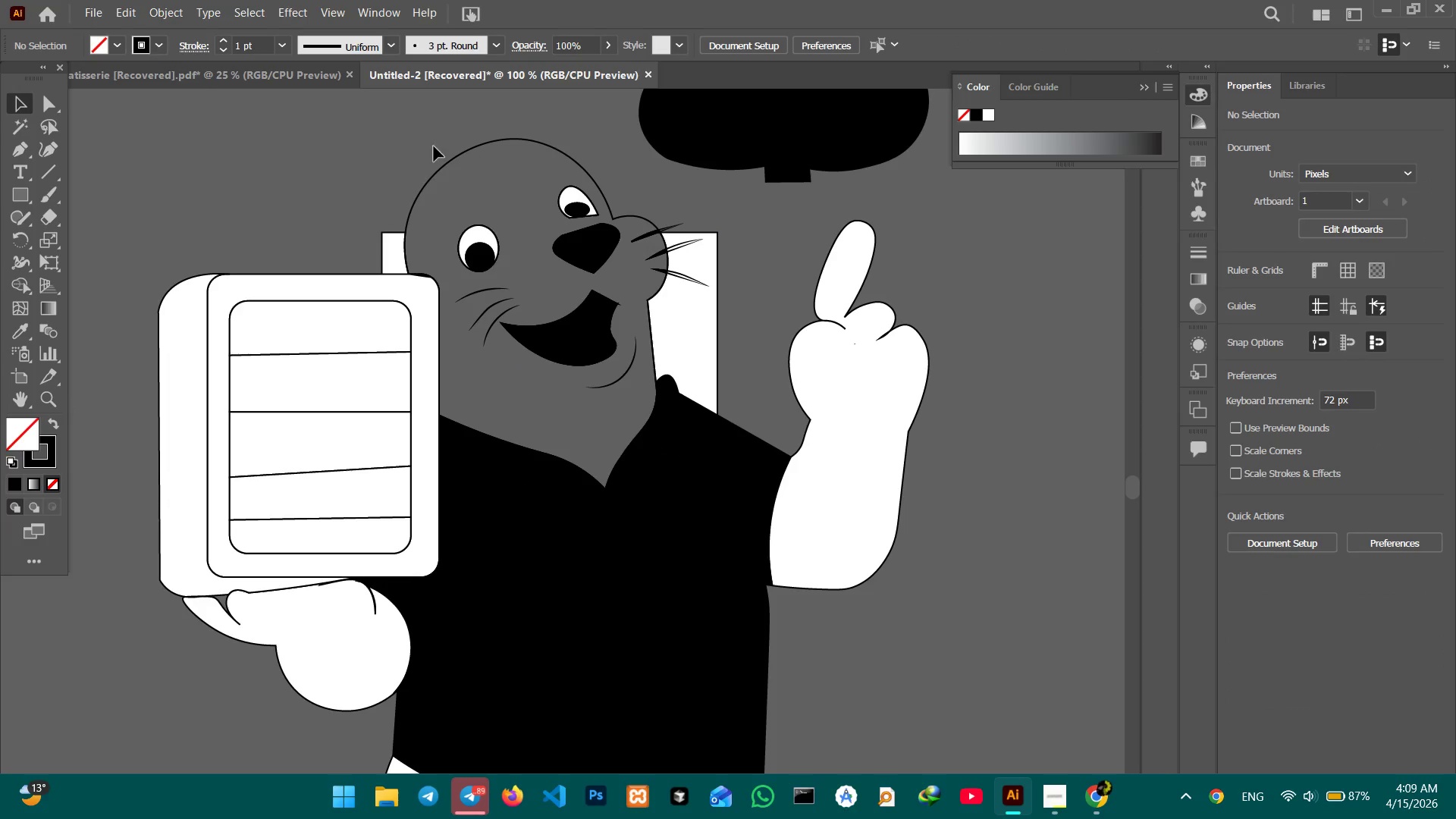 
left_click([438, 168])
 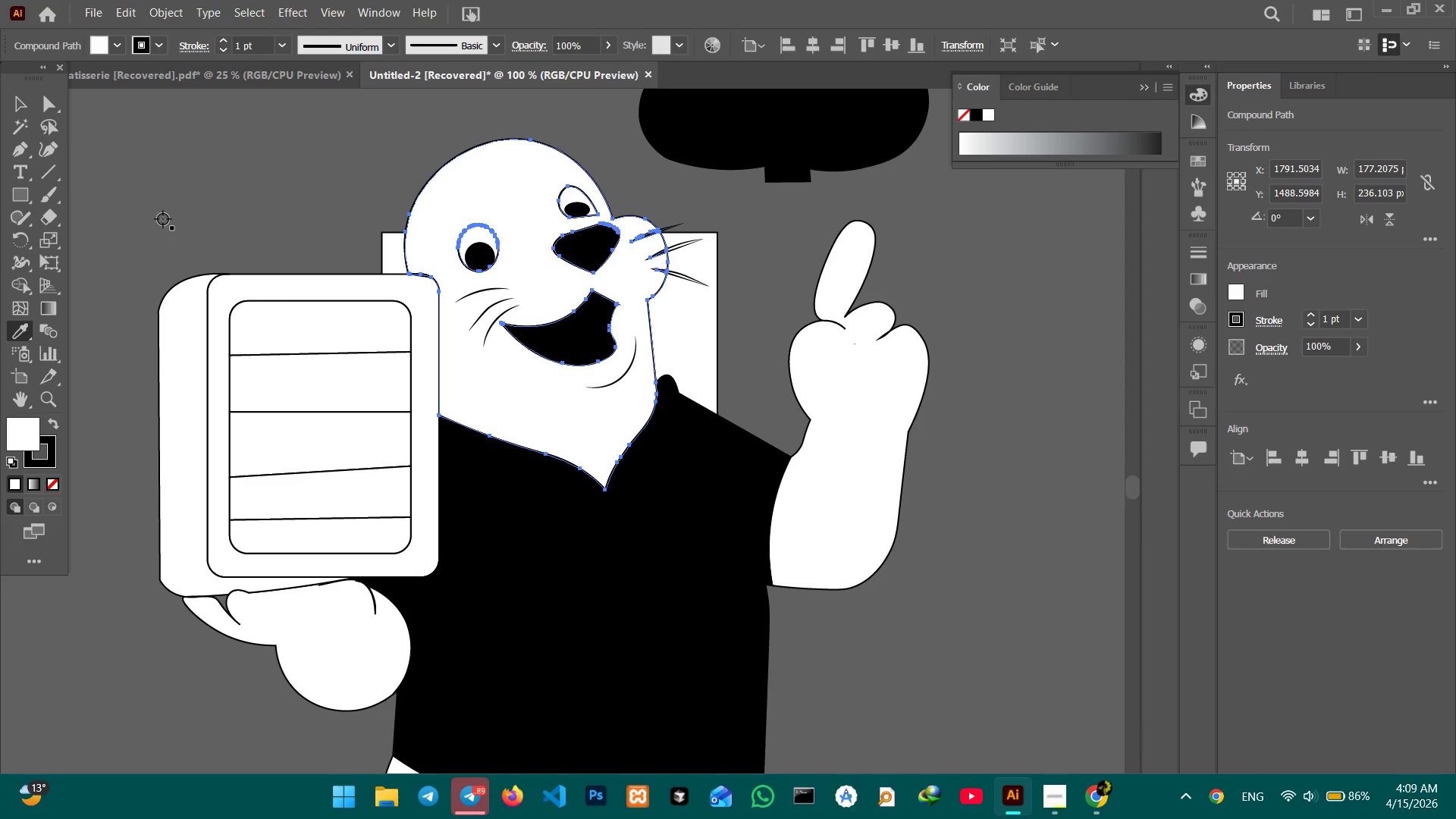 
double_click([254, 161])
 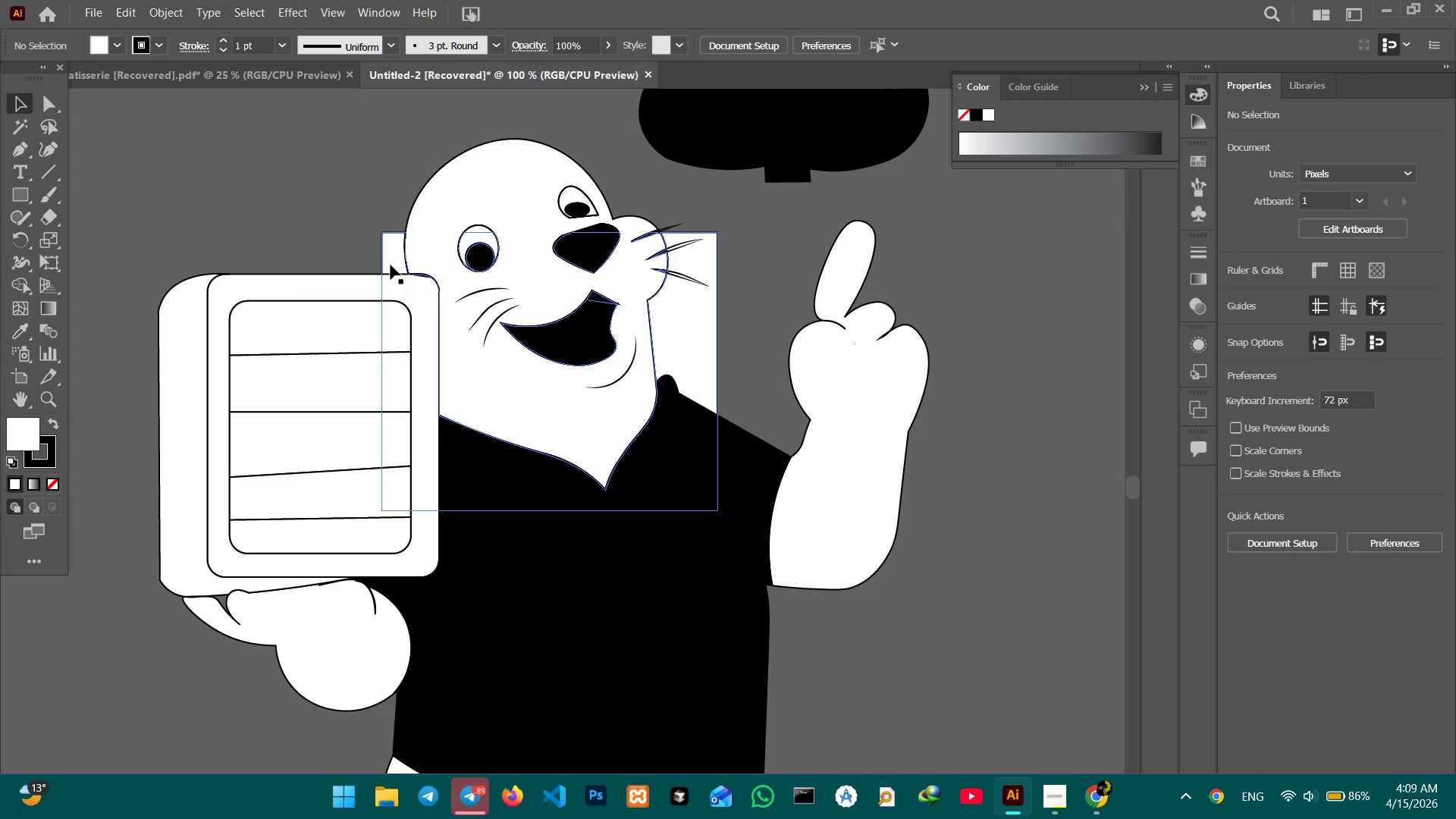 
left_click([390, 264])
 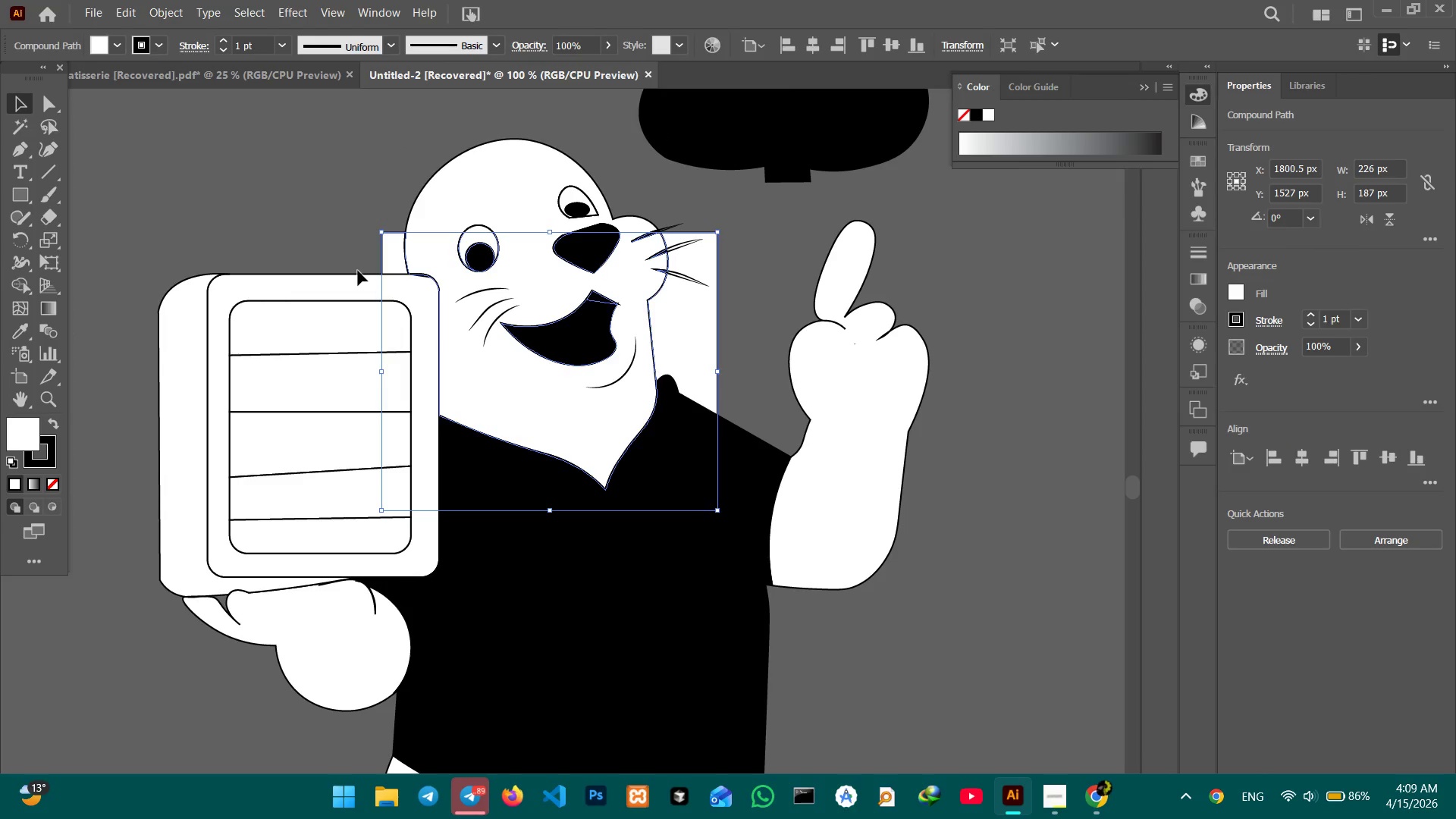 
key(Backspace)
 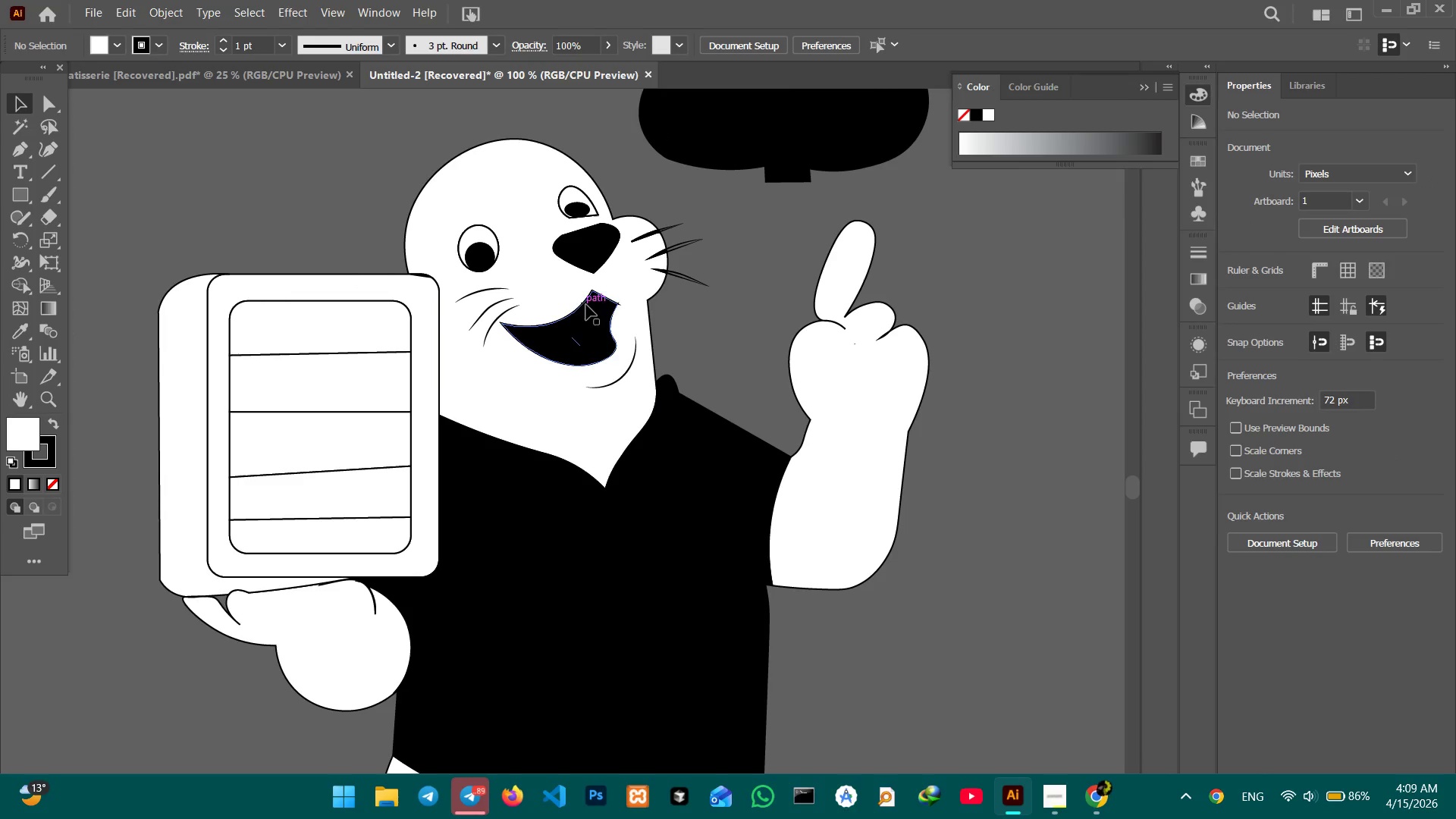 
left_click([696, 282])
 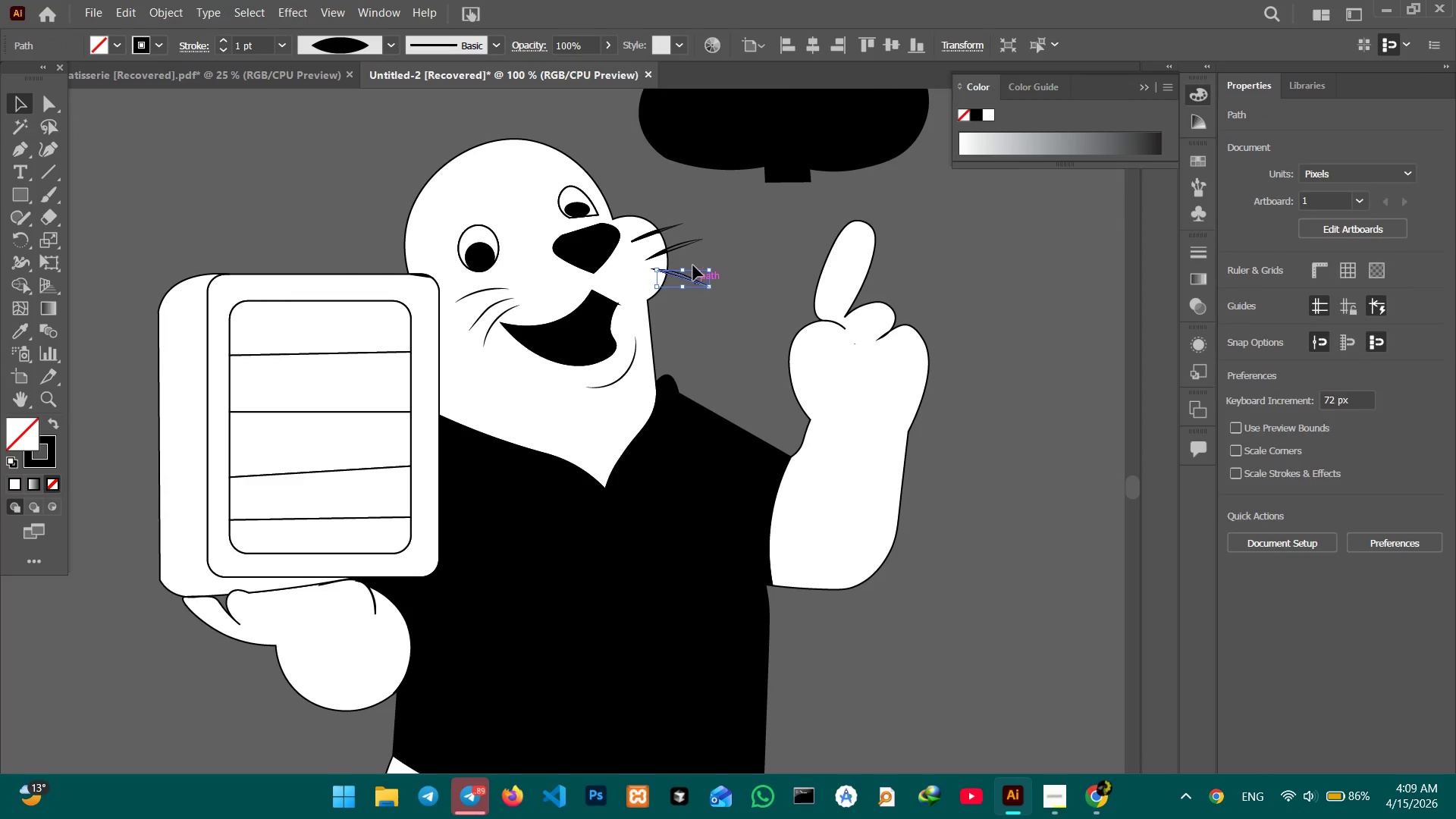 
hold_key(key=ShiftLeft, duration=1.62)
left_click([686, 243])
 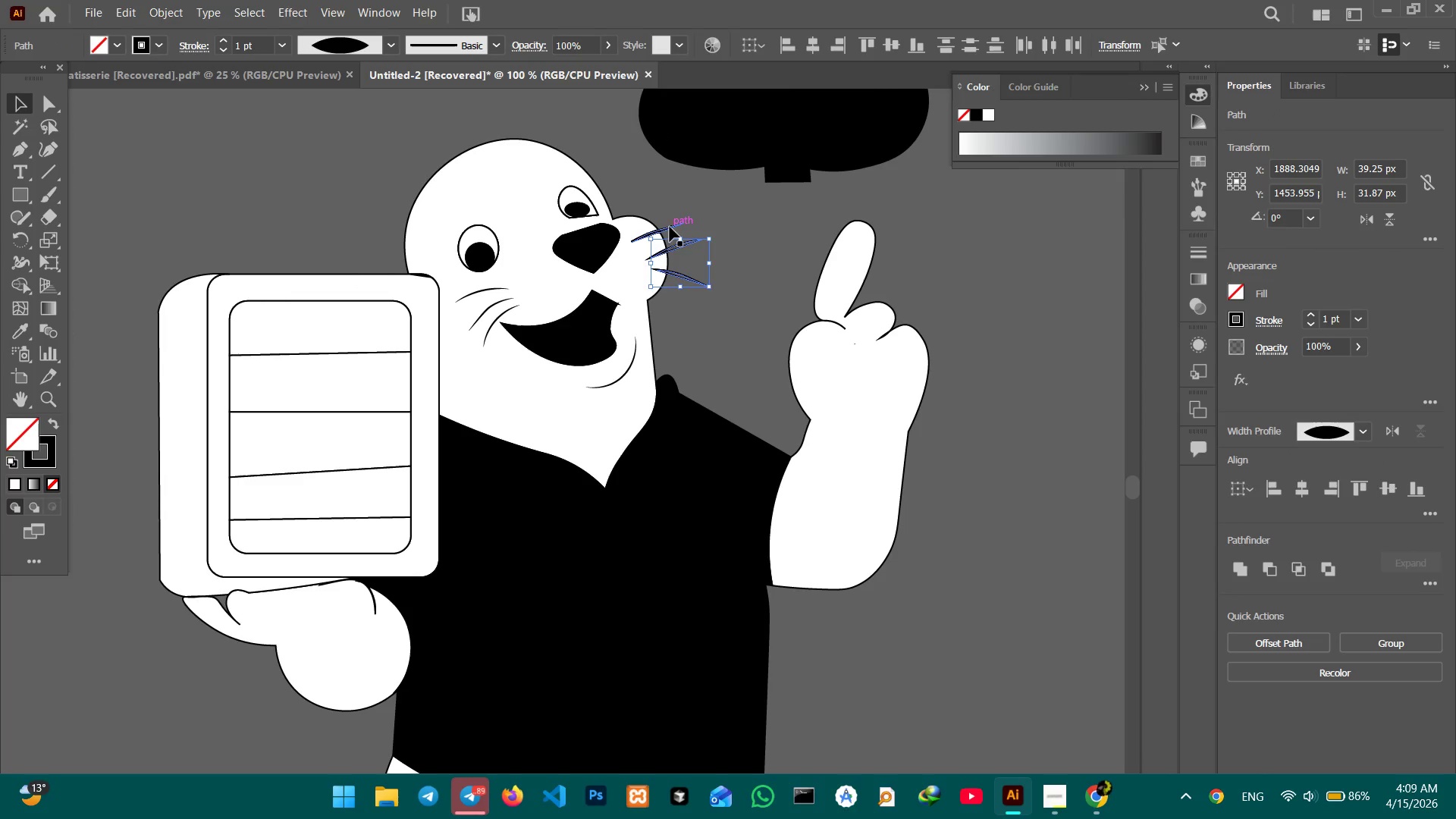 
left_click([670, 227])
 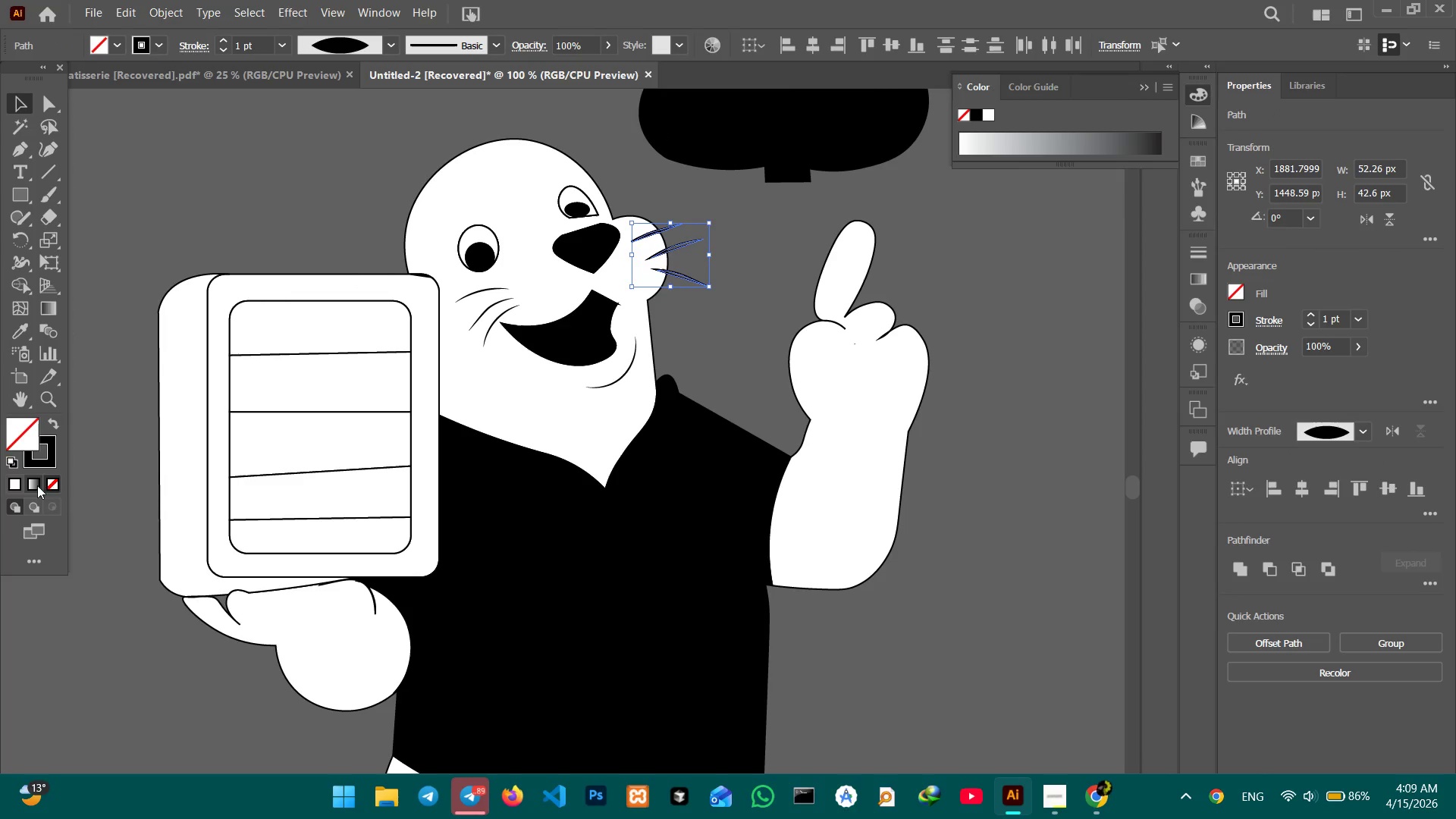 
left_click([53, 482])
 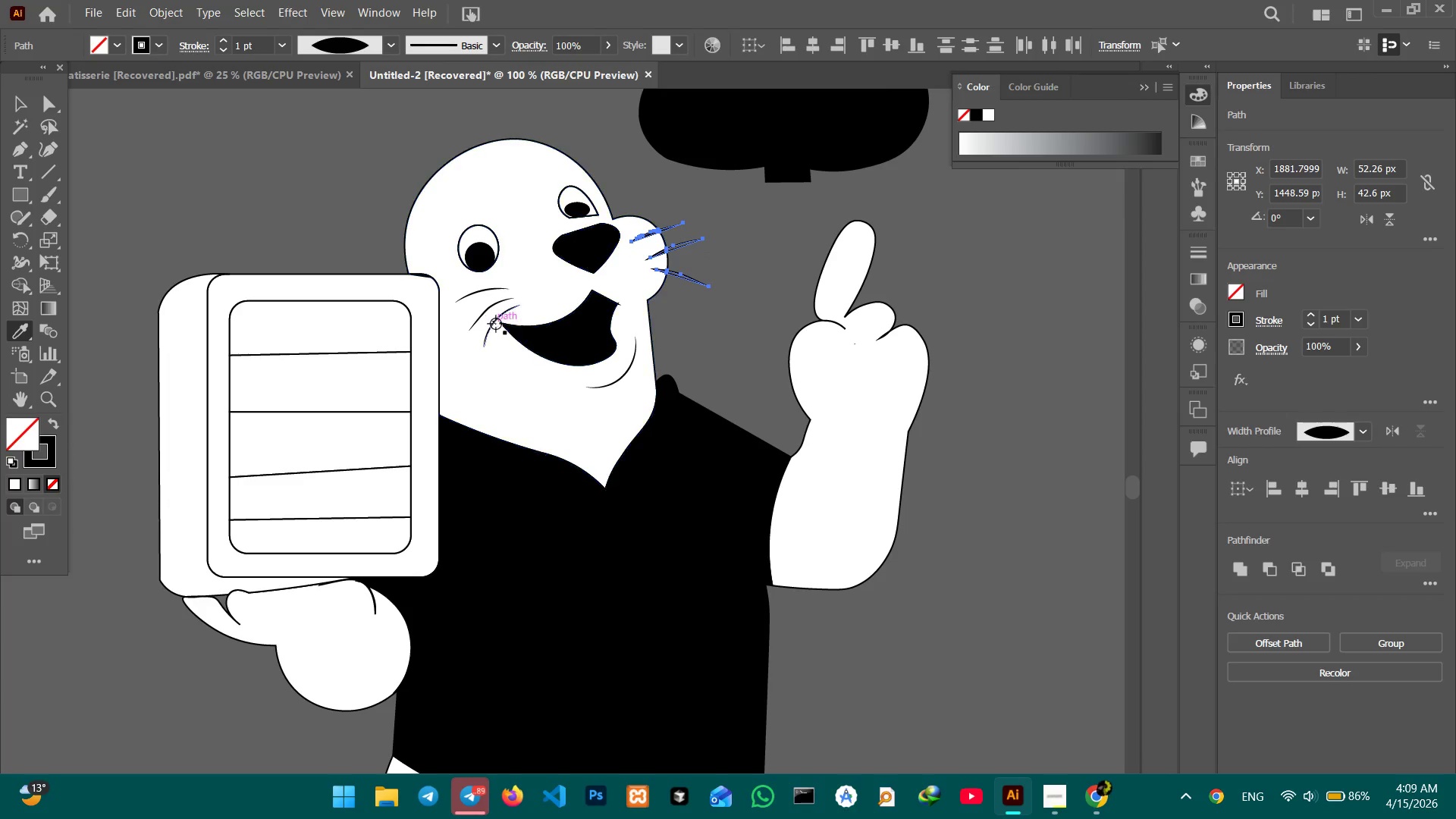 
left_click([492, 322])
 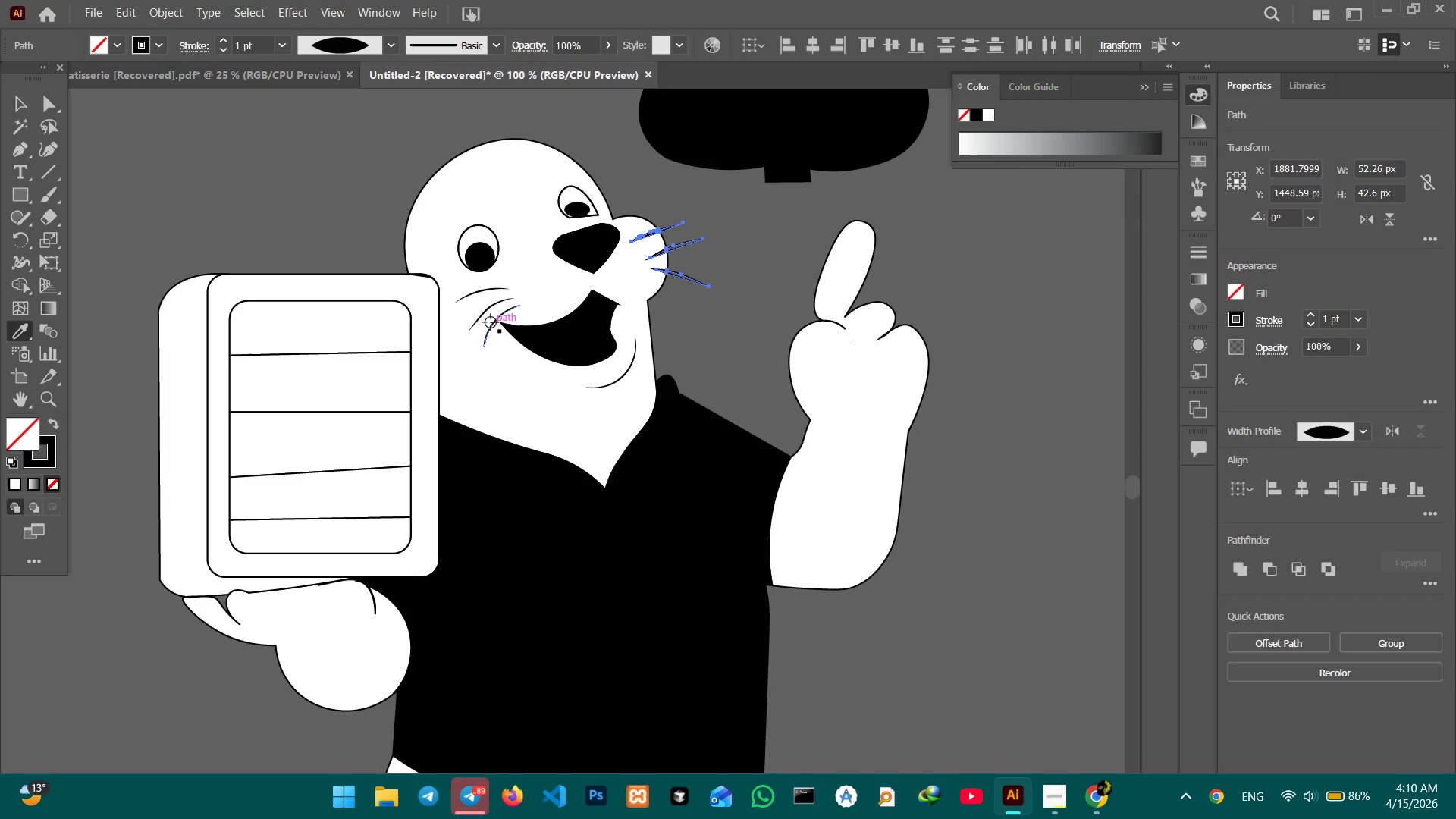 
left_click([491, 322])
 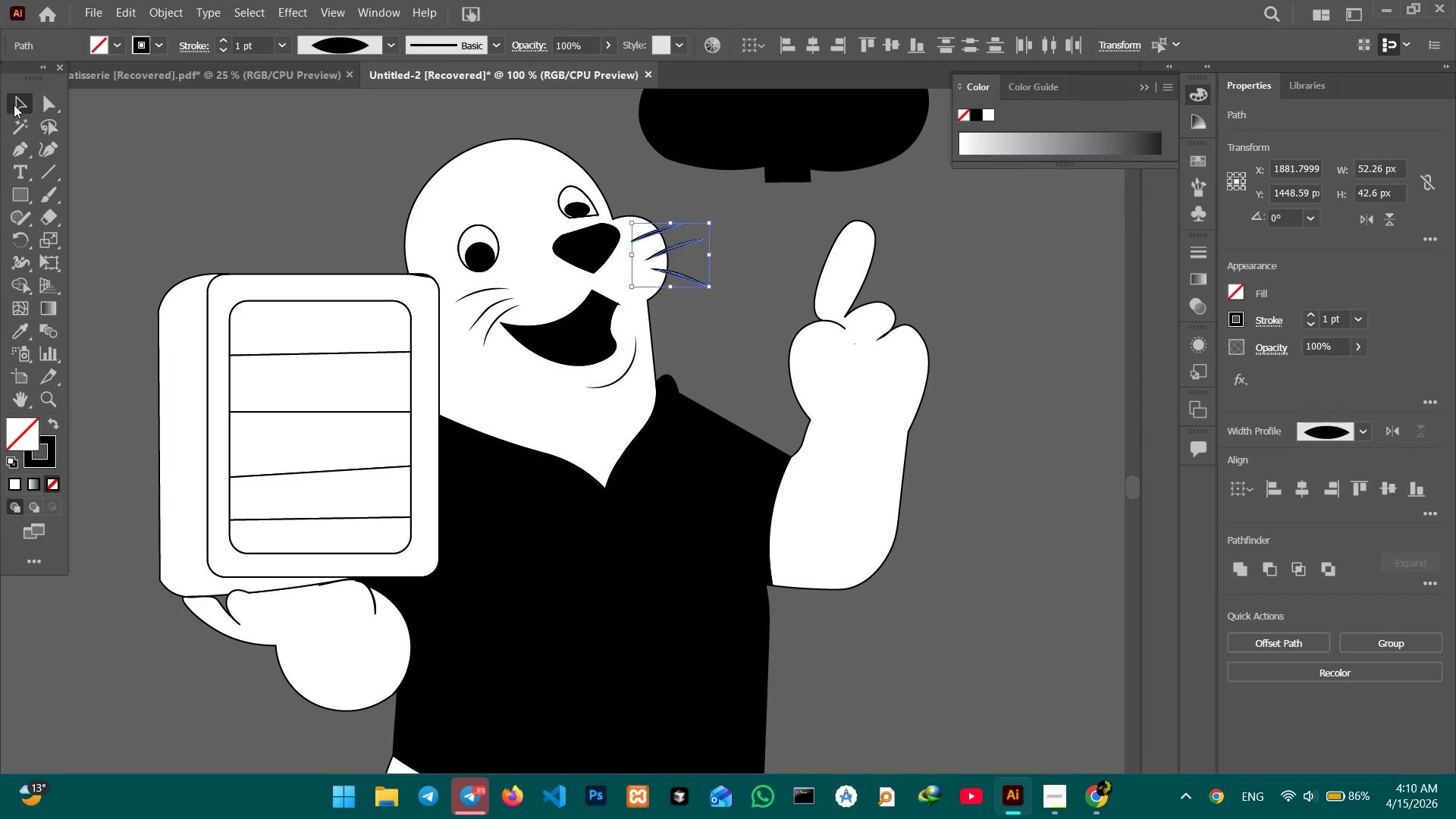 
double_click([129, 152])
 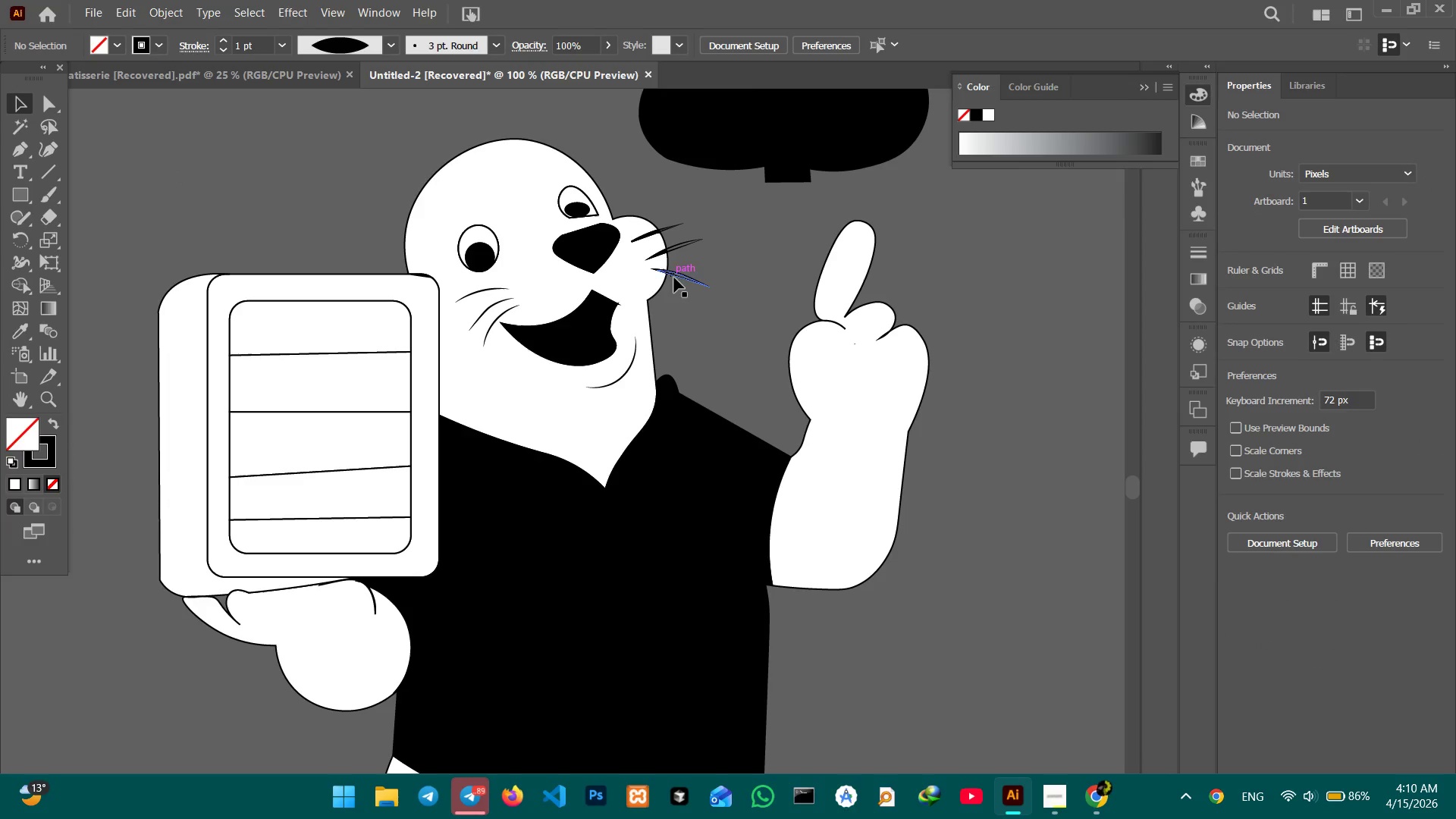 
left_click([684, 278])
 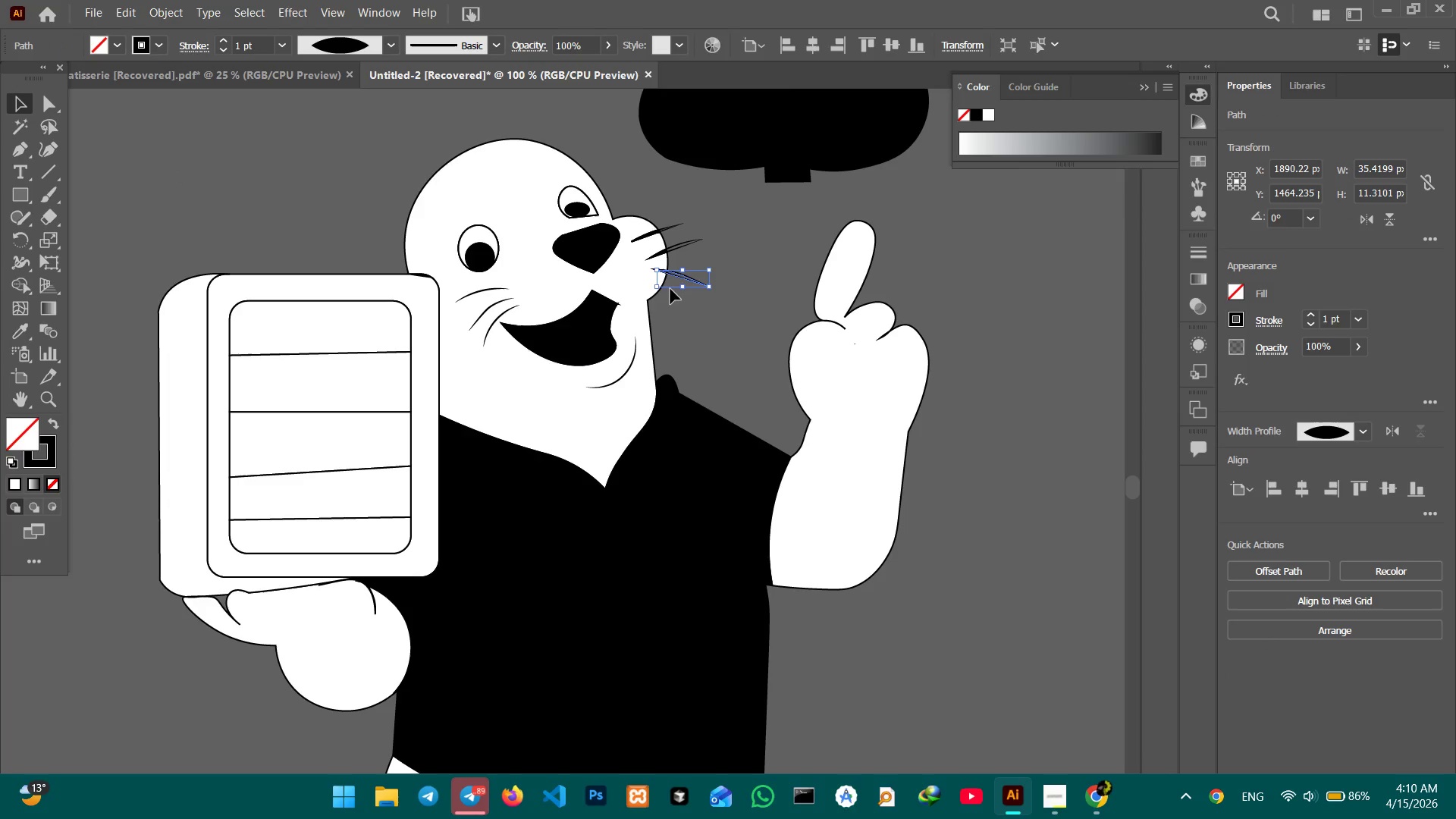 
key(Control+Equal)
 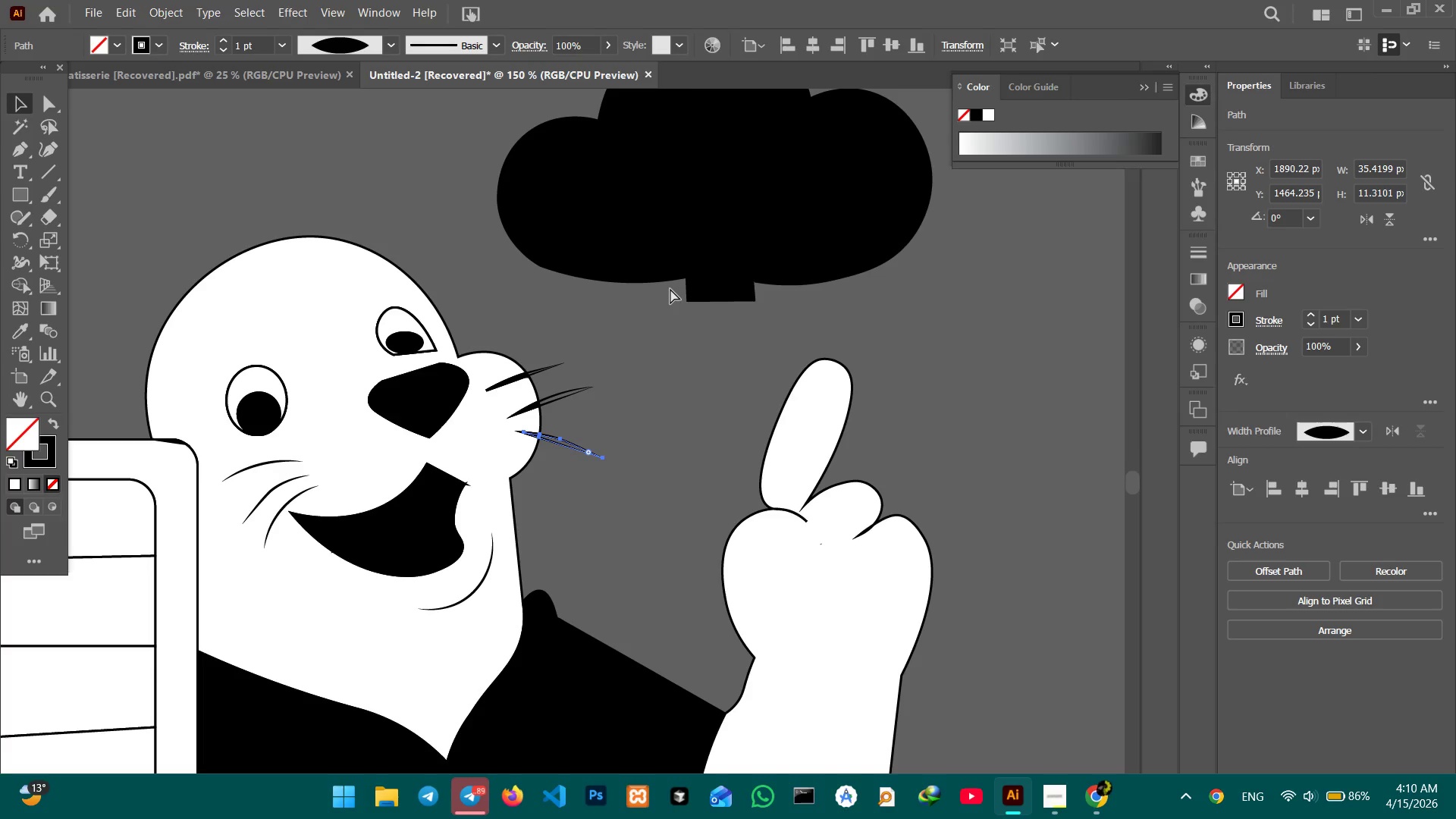 
key(Control+Equal)
 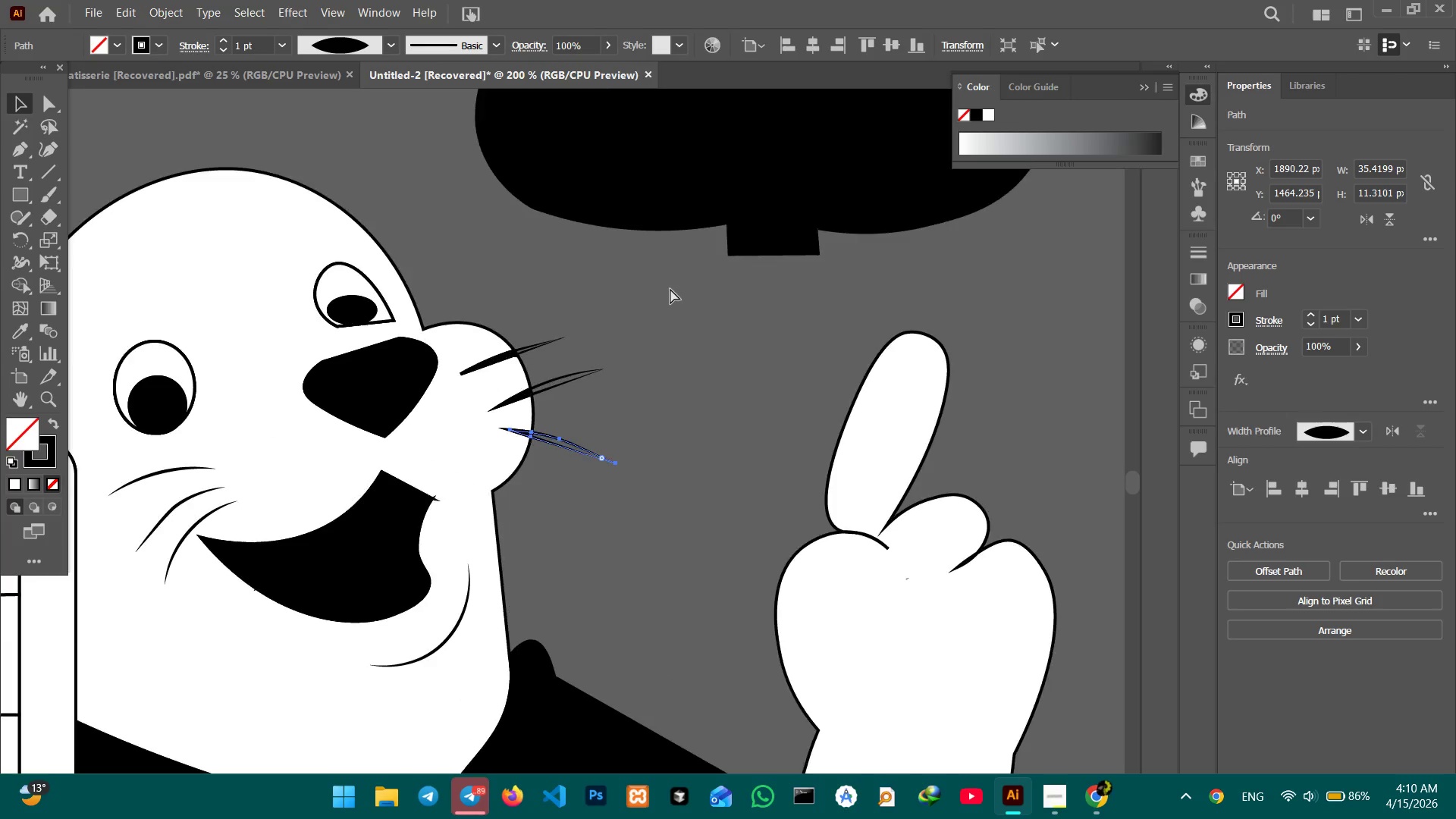 
key(Control+Equal)
 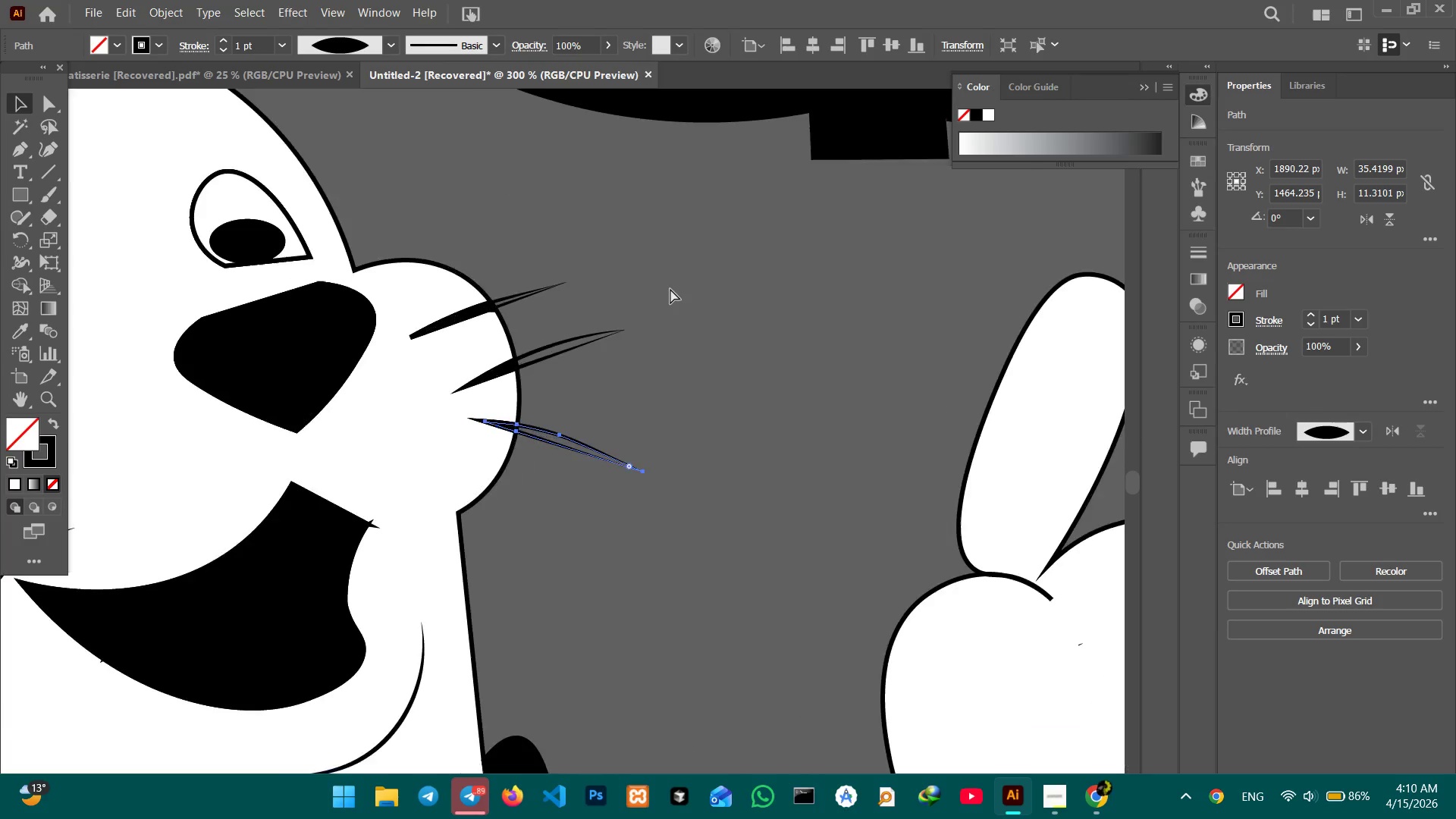 
key(Control+Equal)
 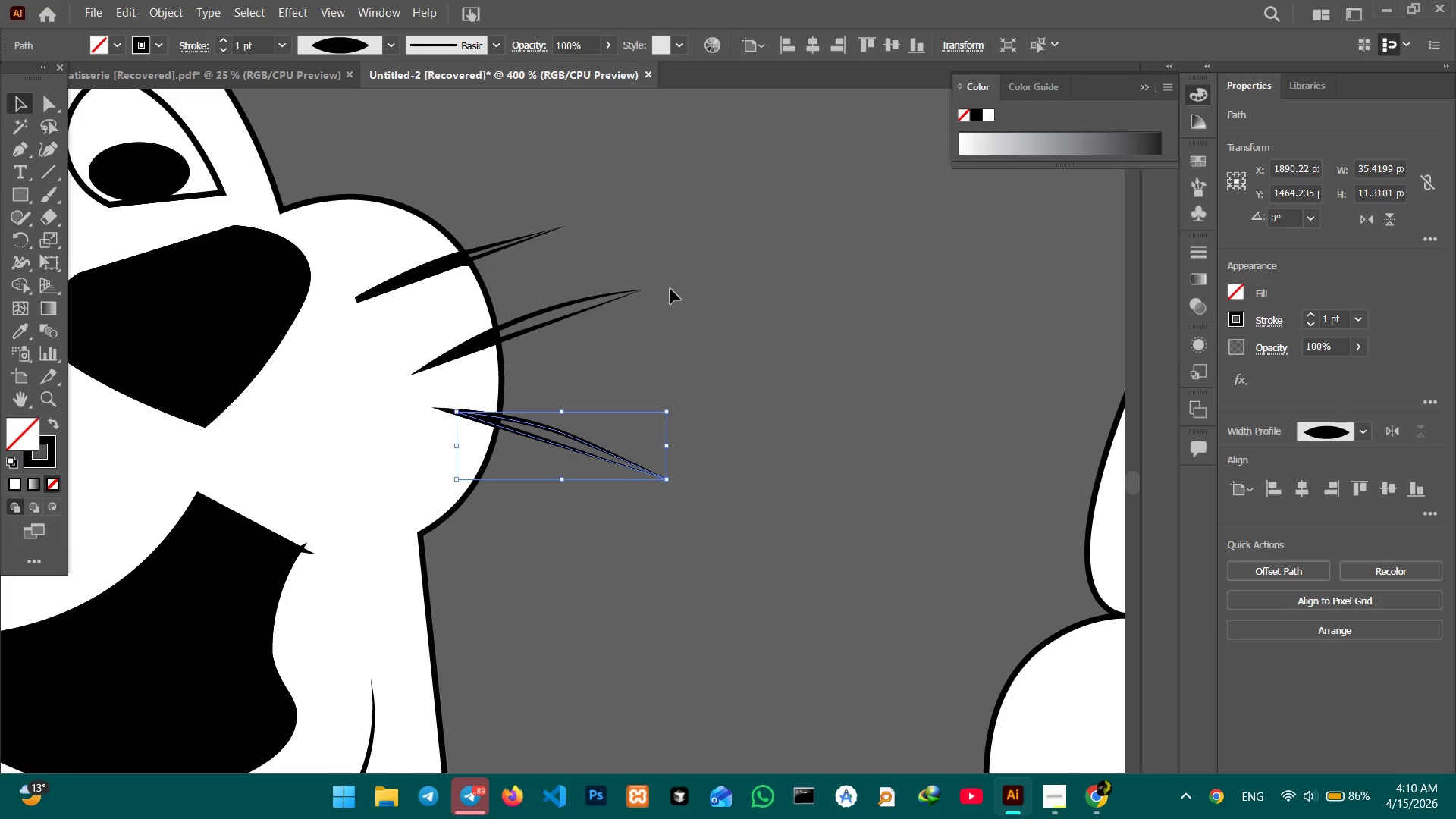 
key(Backspace)
 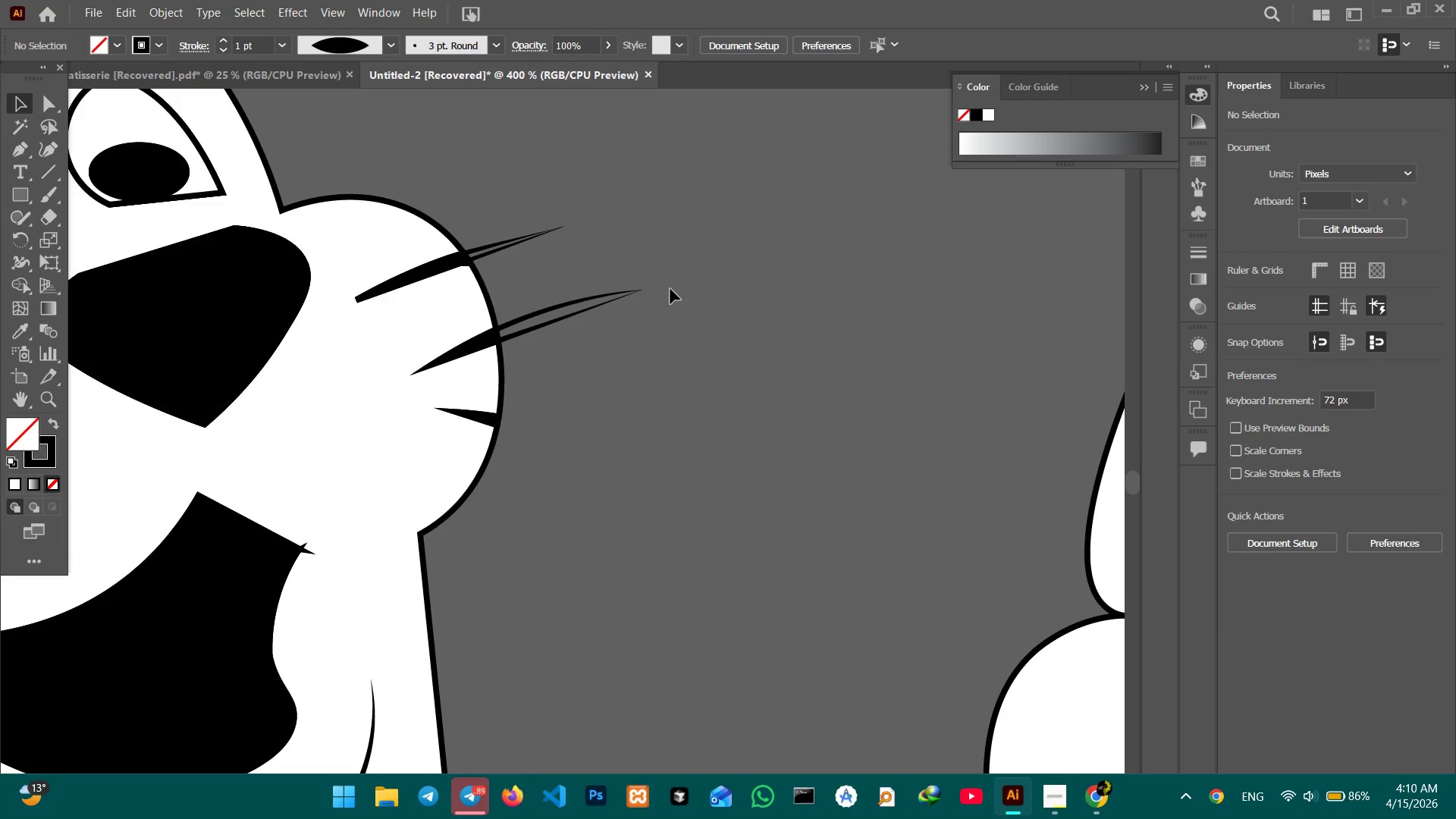 
key(Control+Z)
 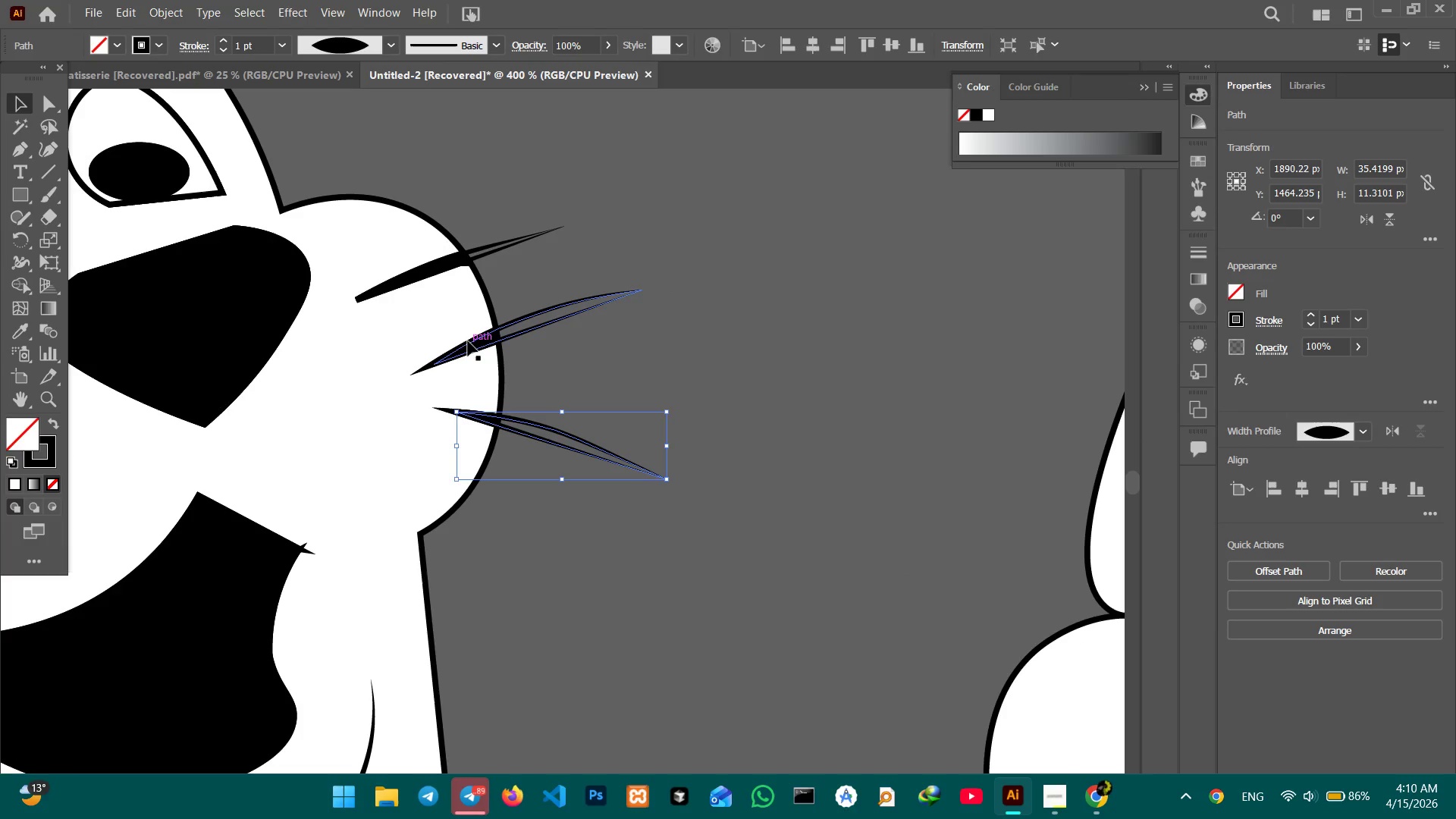 
left_click([475, 342])
 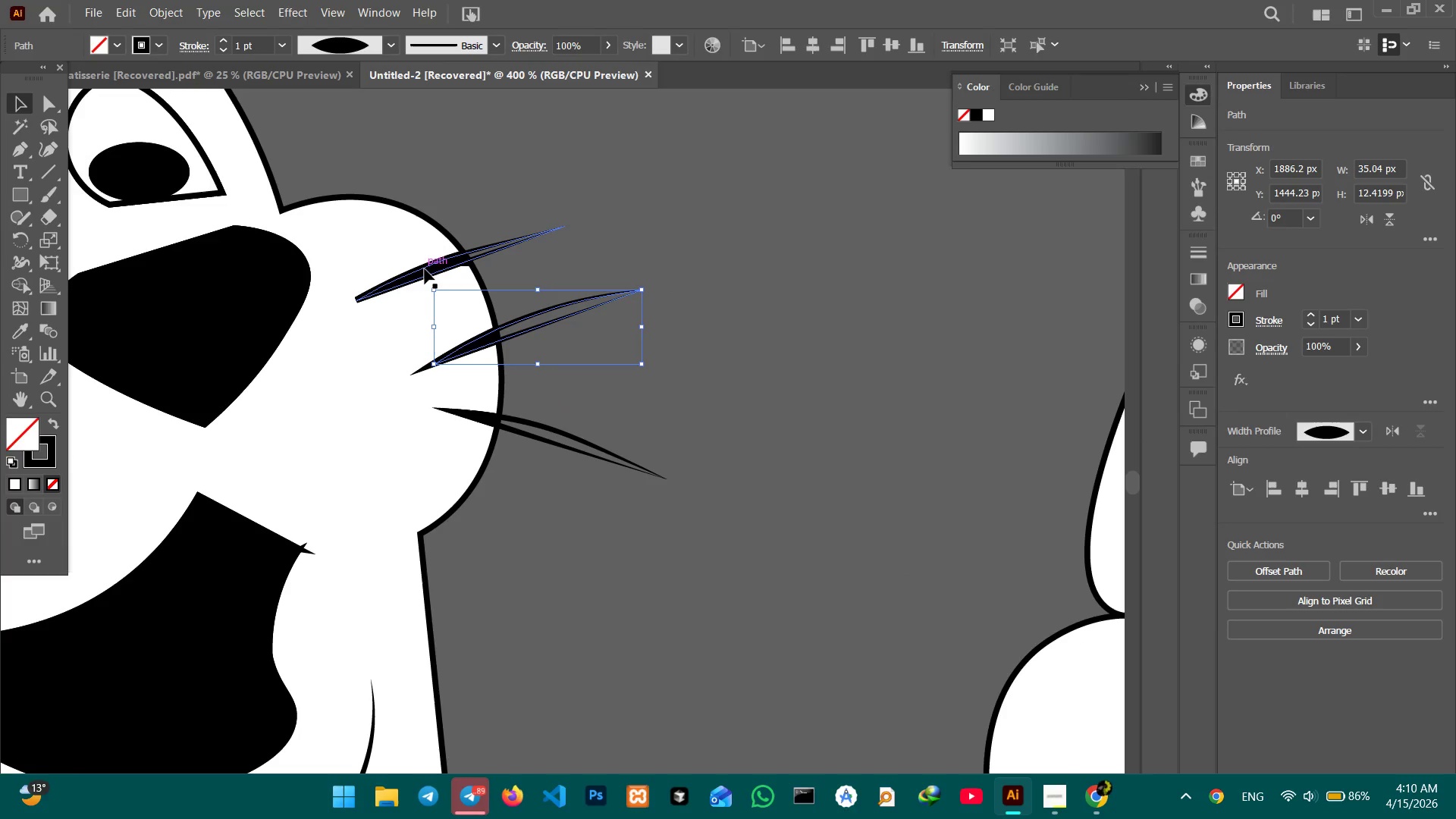 
hold_key(key=ShiftLeft, duration=0.84)
left_click([425, 269])
 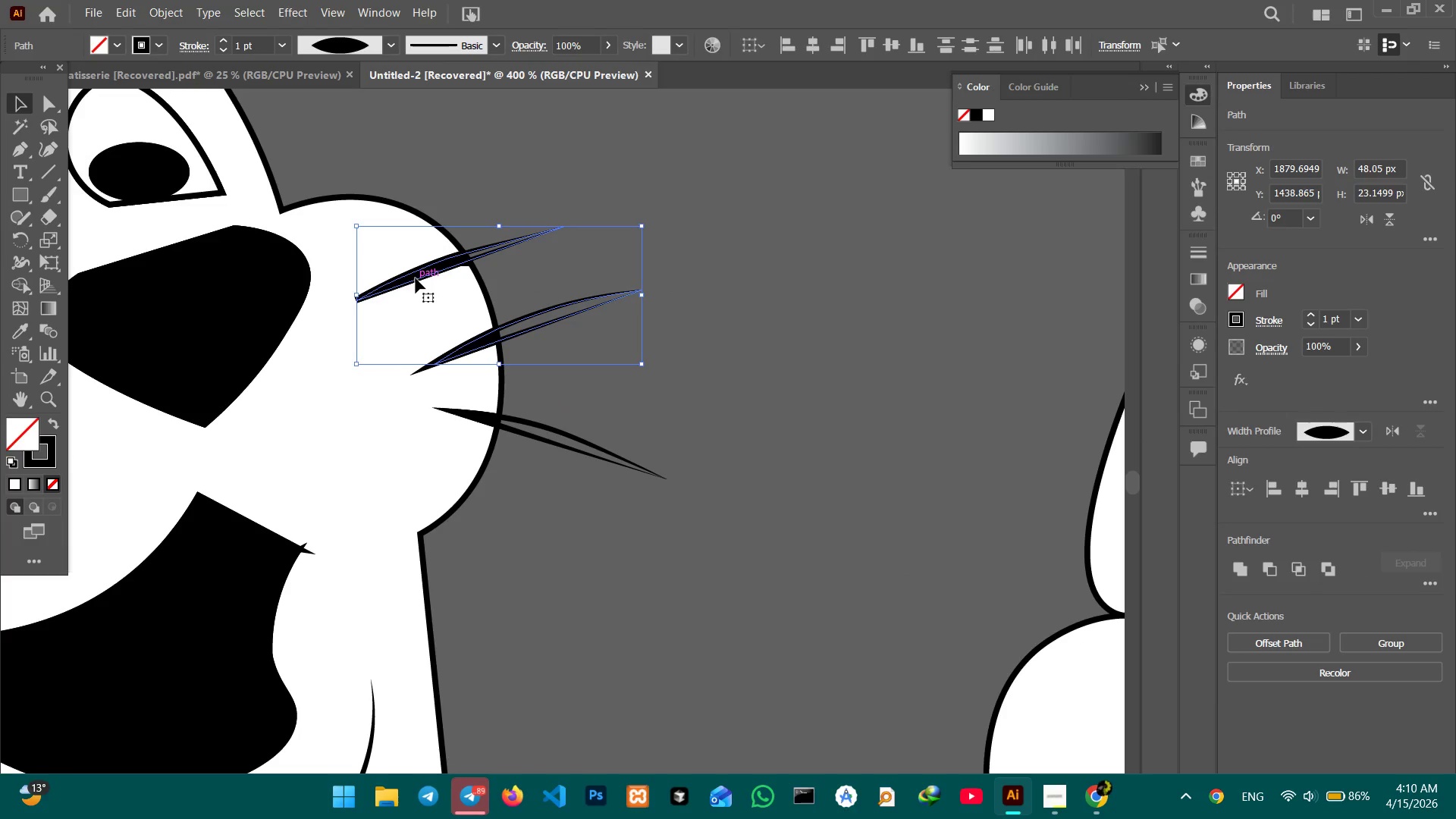 
key(Backspace)
 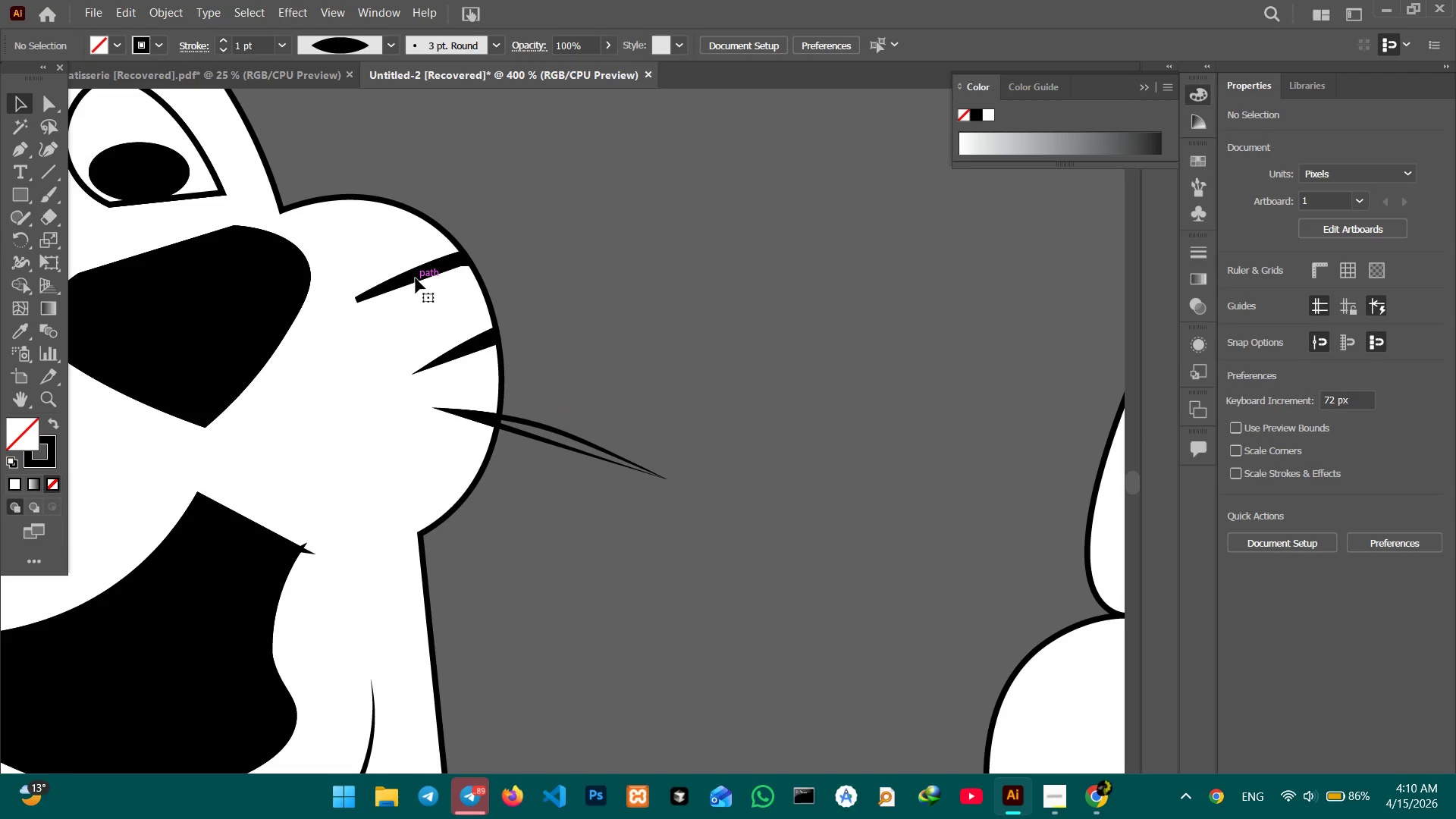 
left_click([421, 275])
 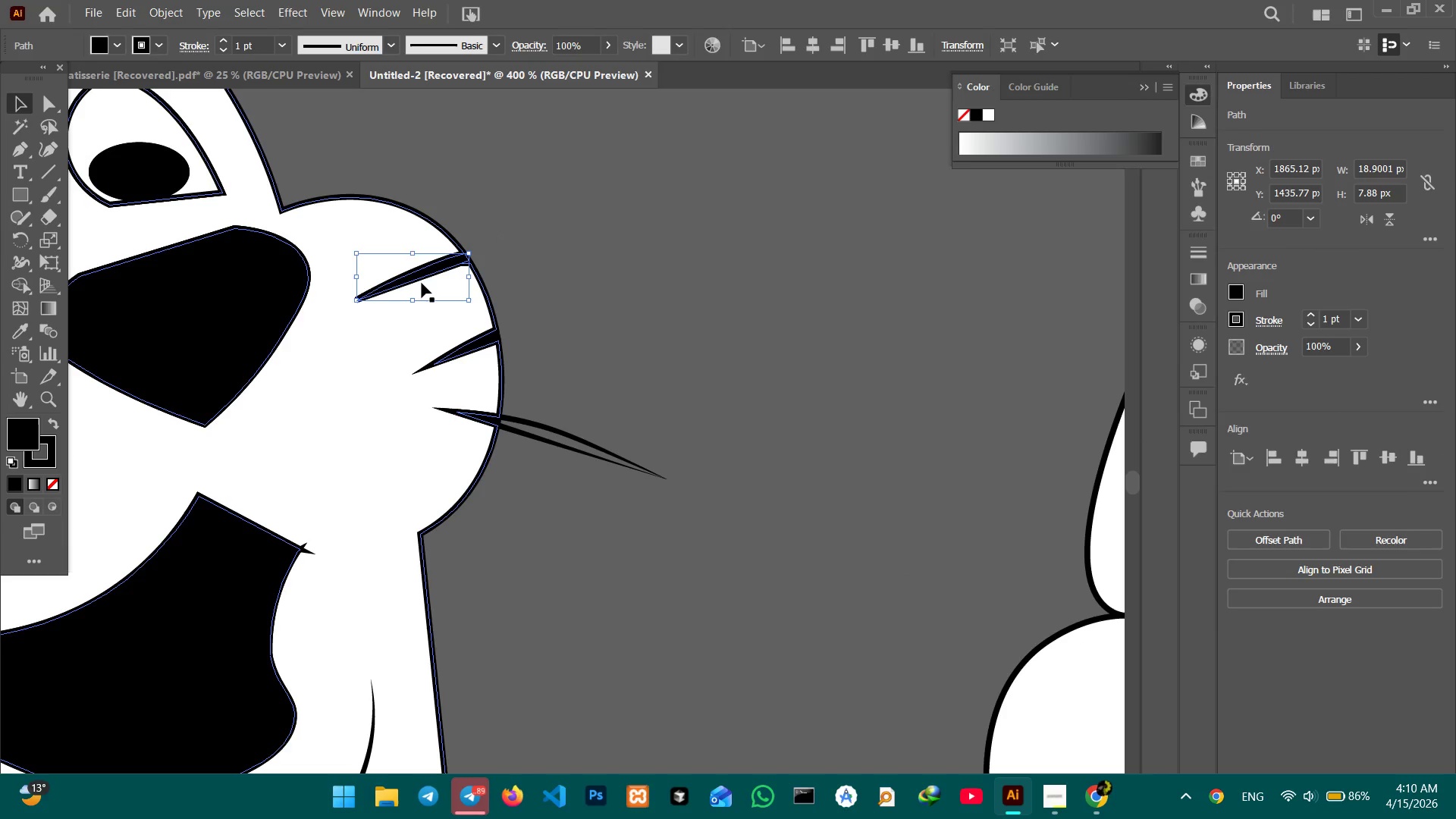 
key(Backspace)
 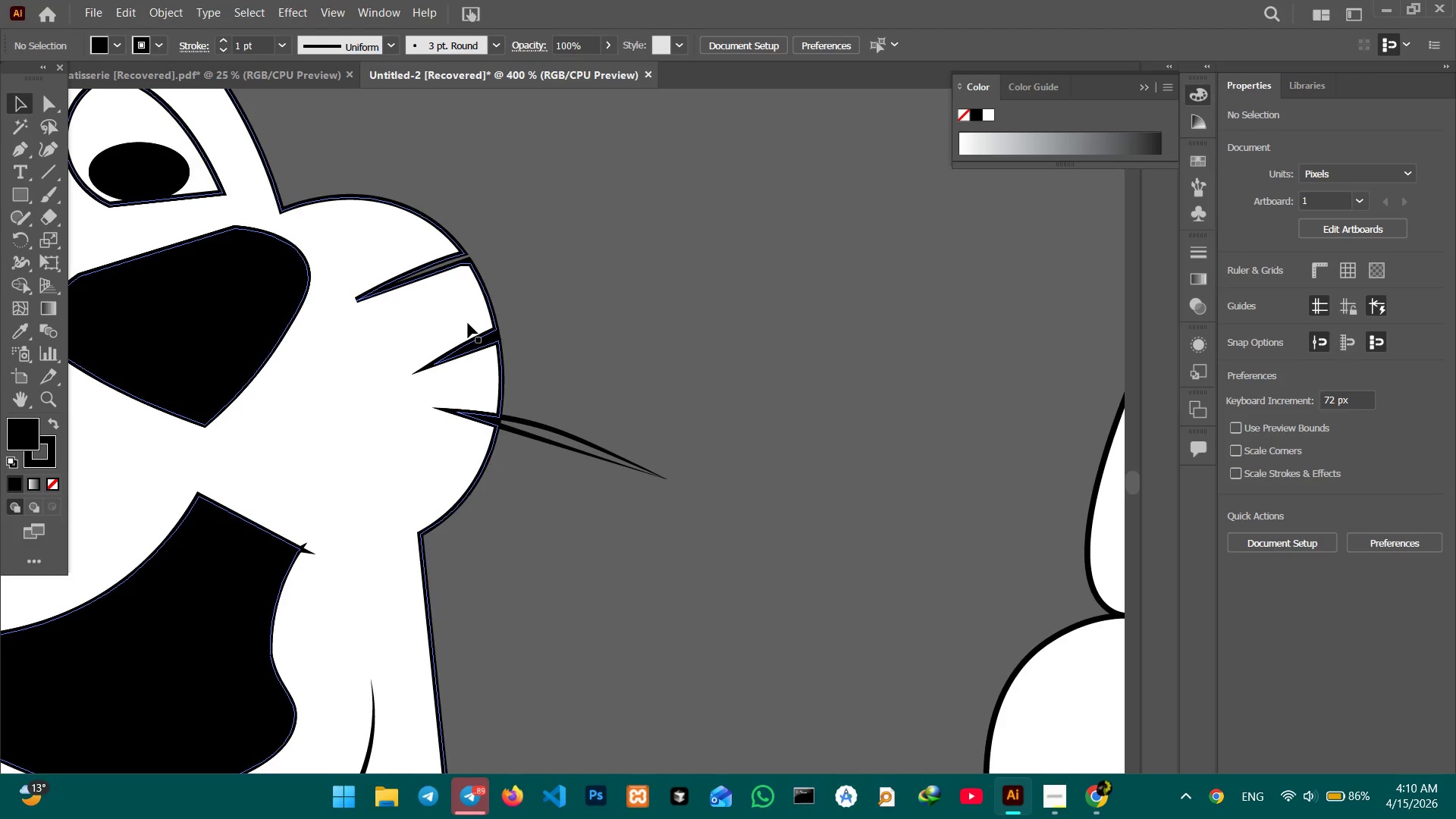 
key(Control+Z)
 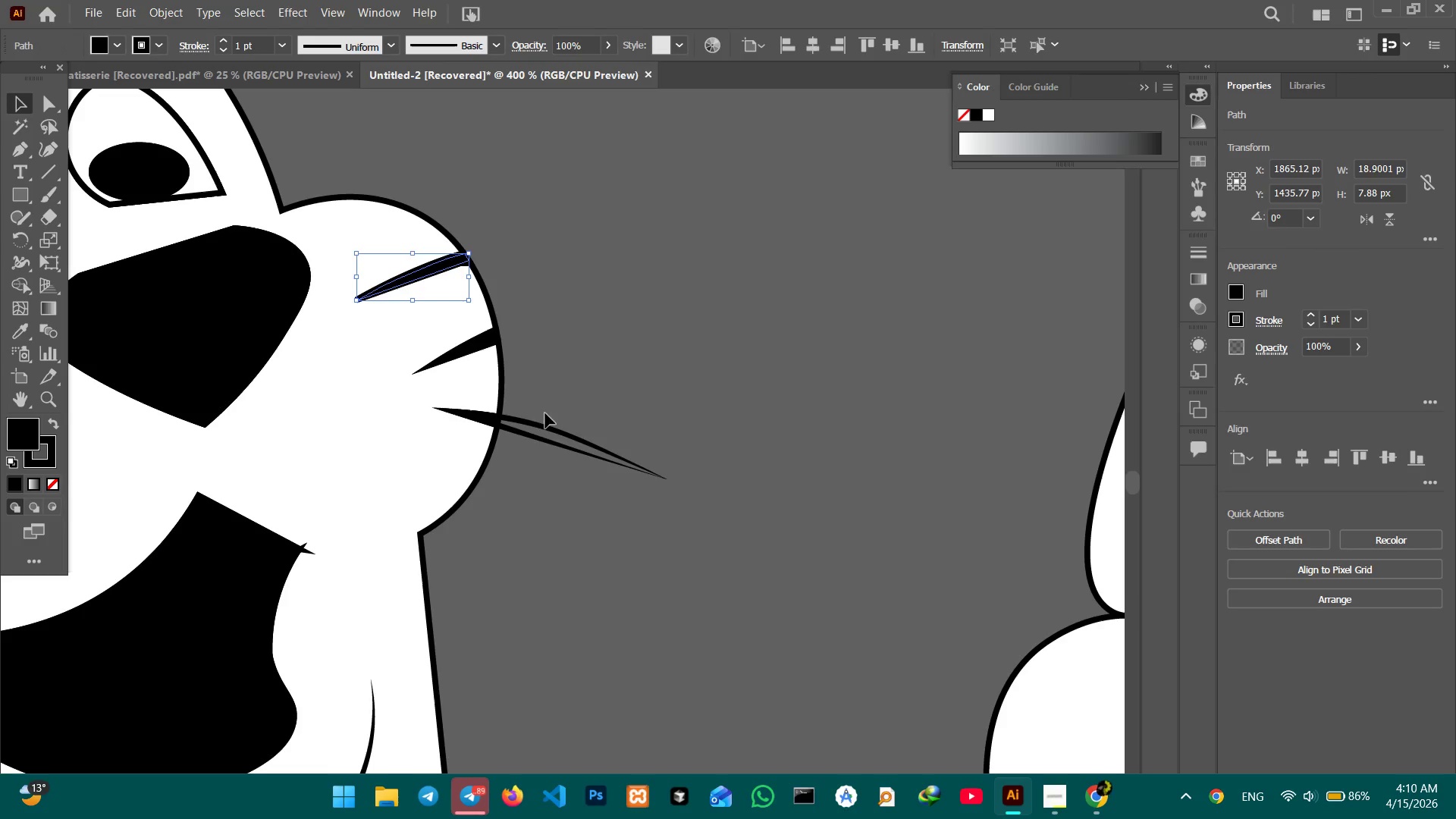 
left_click([531, 422])
 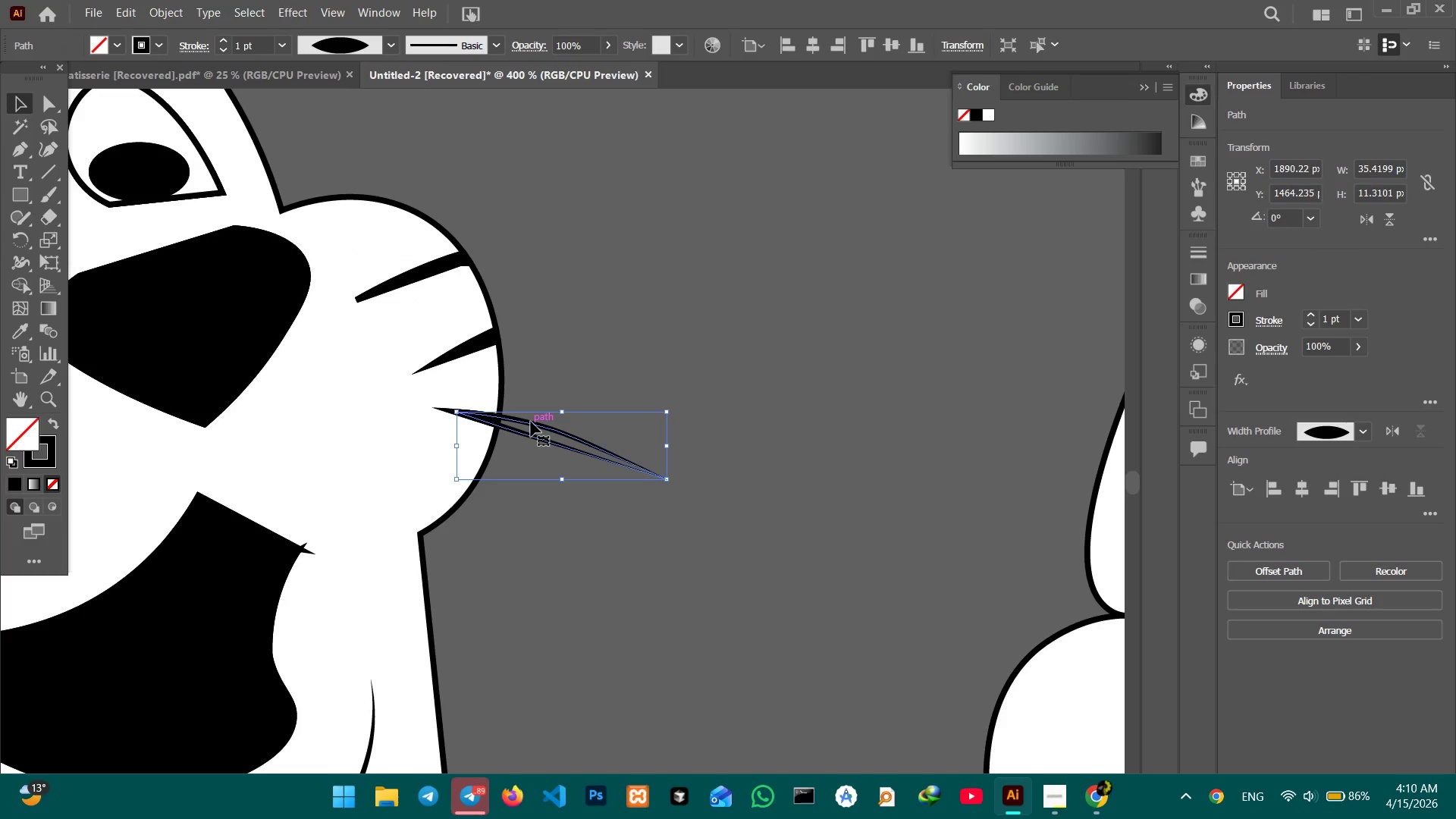 
key(Backspace)
 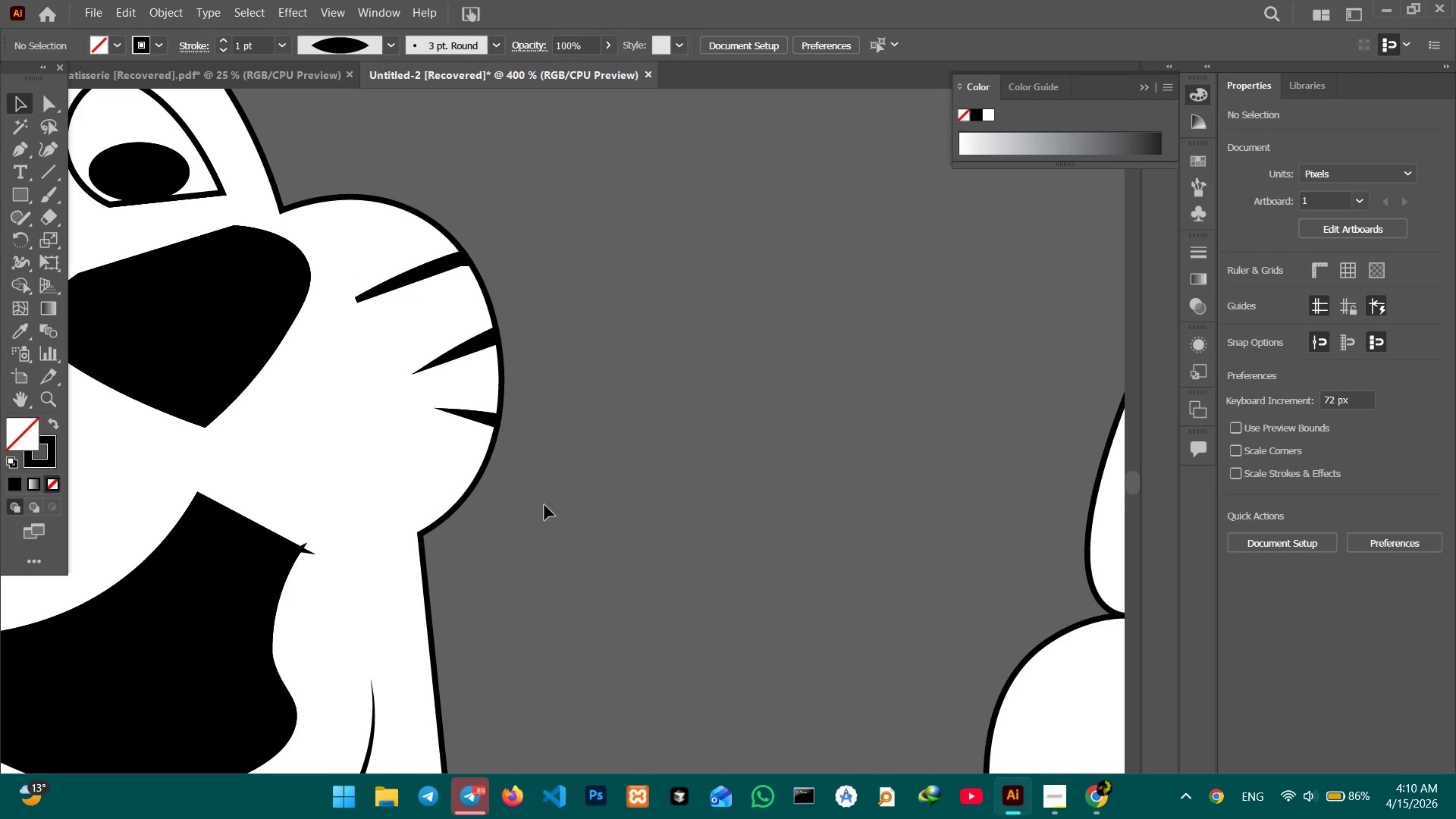 
left_click_drag(start_coordinate=[531, 529], to_coordinate=[406, 195])
 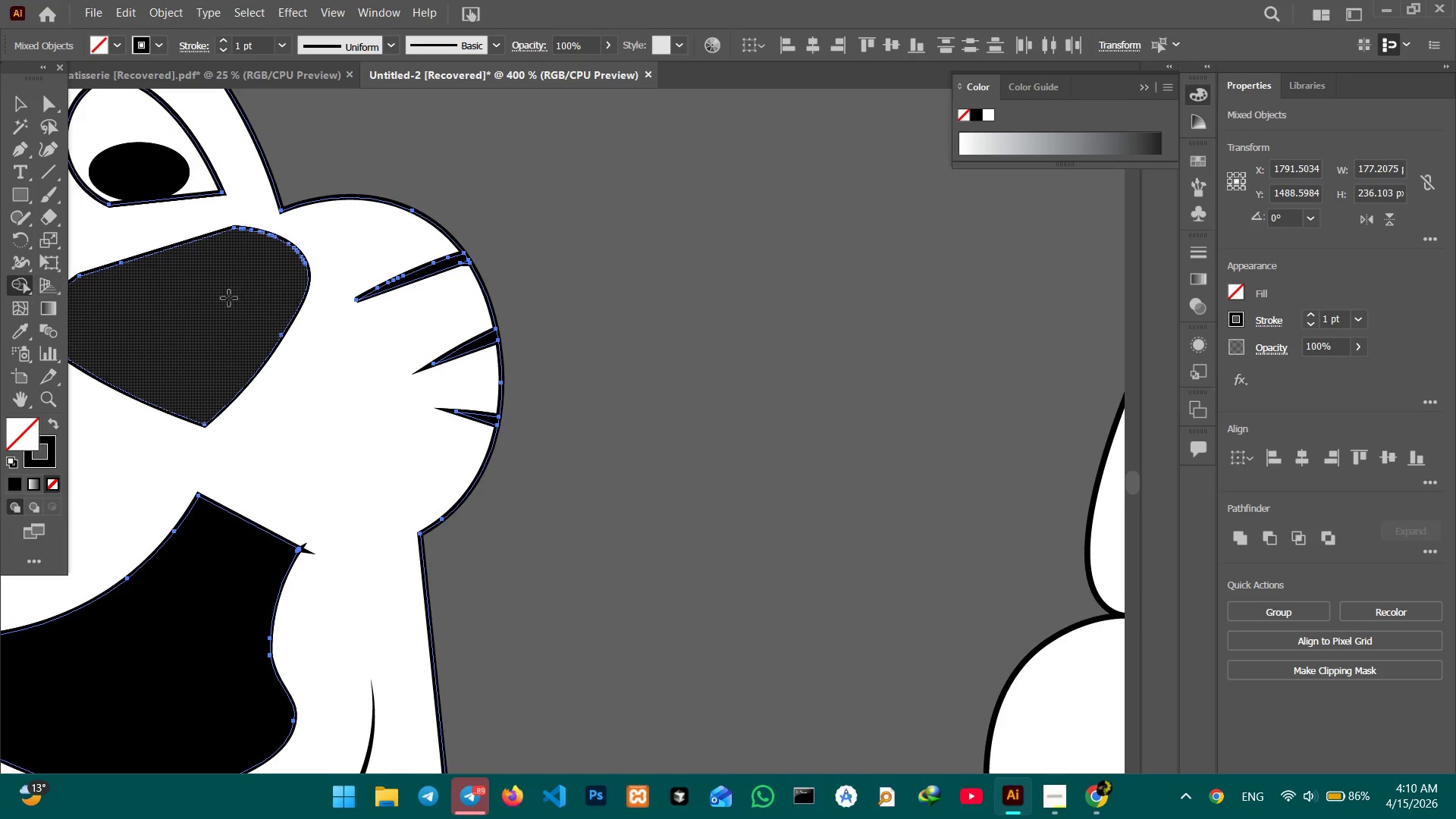 
left_click_drag(start_coordinate=[378, 250], to_coordinate=[475, 422])
 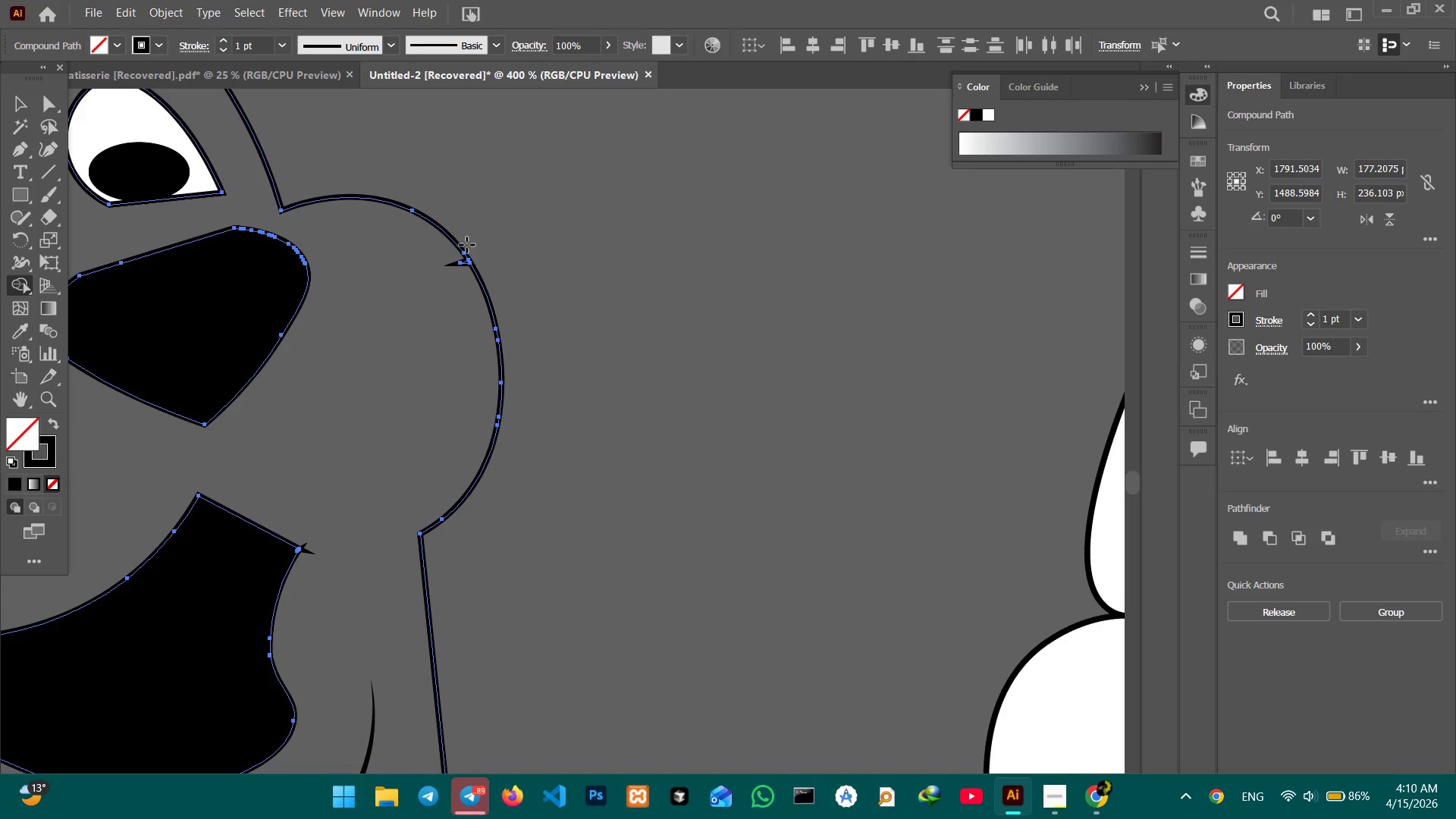 
left_click_drag(start_coordinate=[449, 250], to_coordinate=[464, 274])
 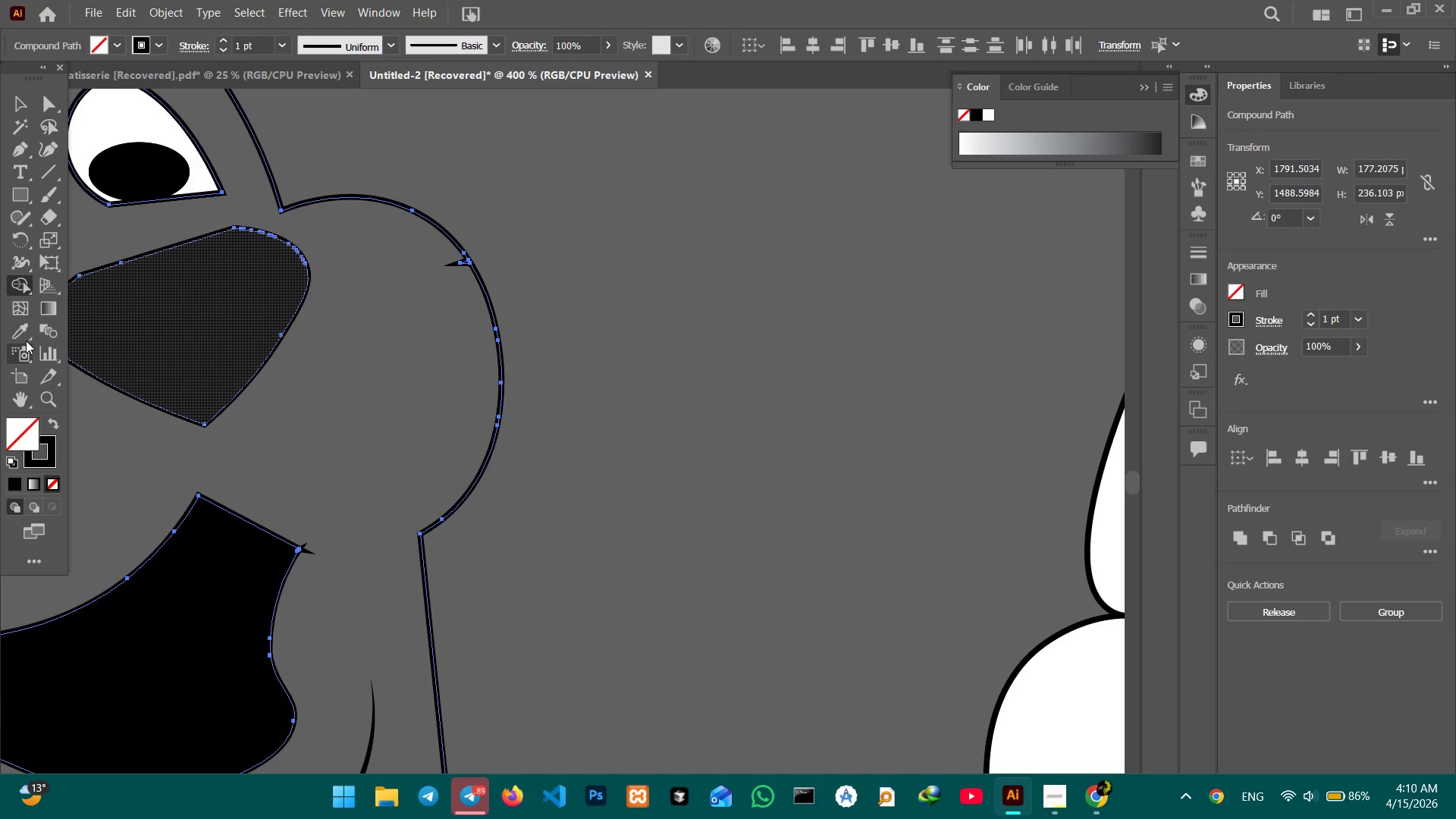 
left_click_drag(start_coordinate=[24, 329], to_coordinate=[24, 325])
 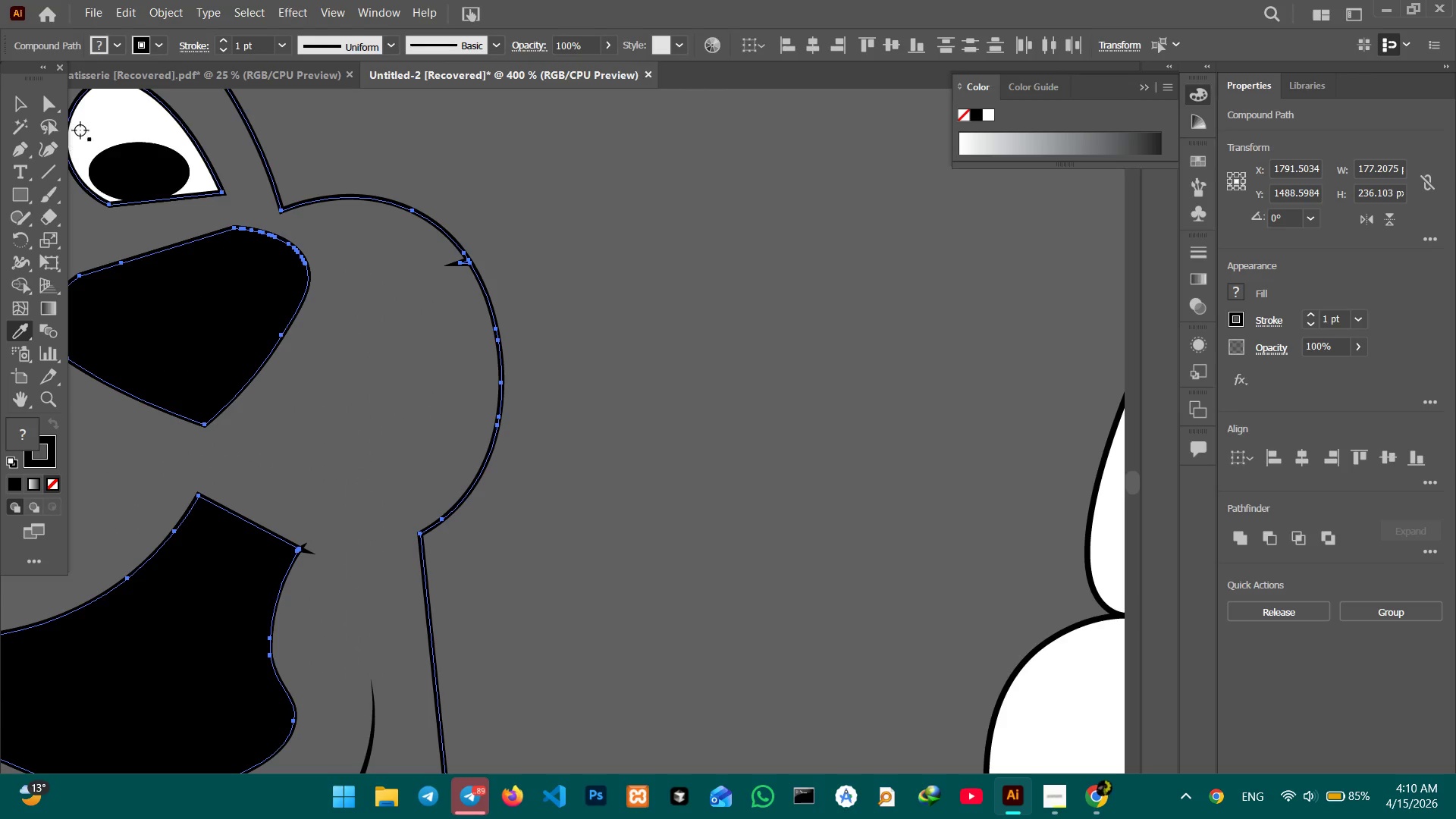 
left_click([97, 121])
 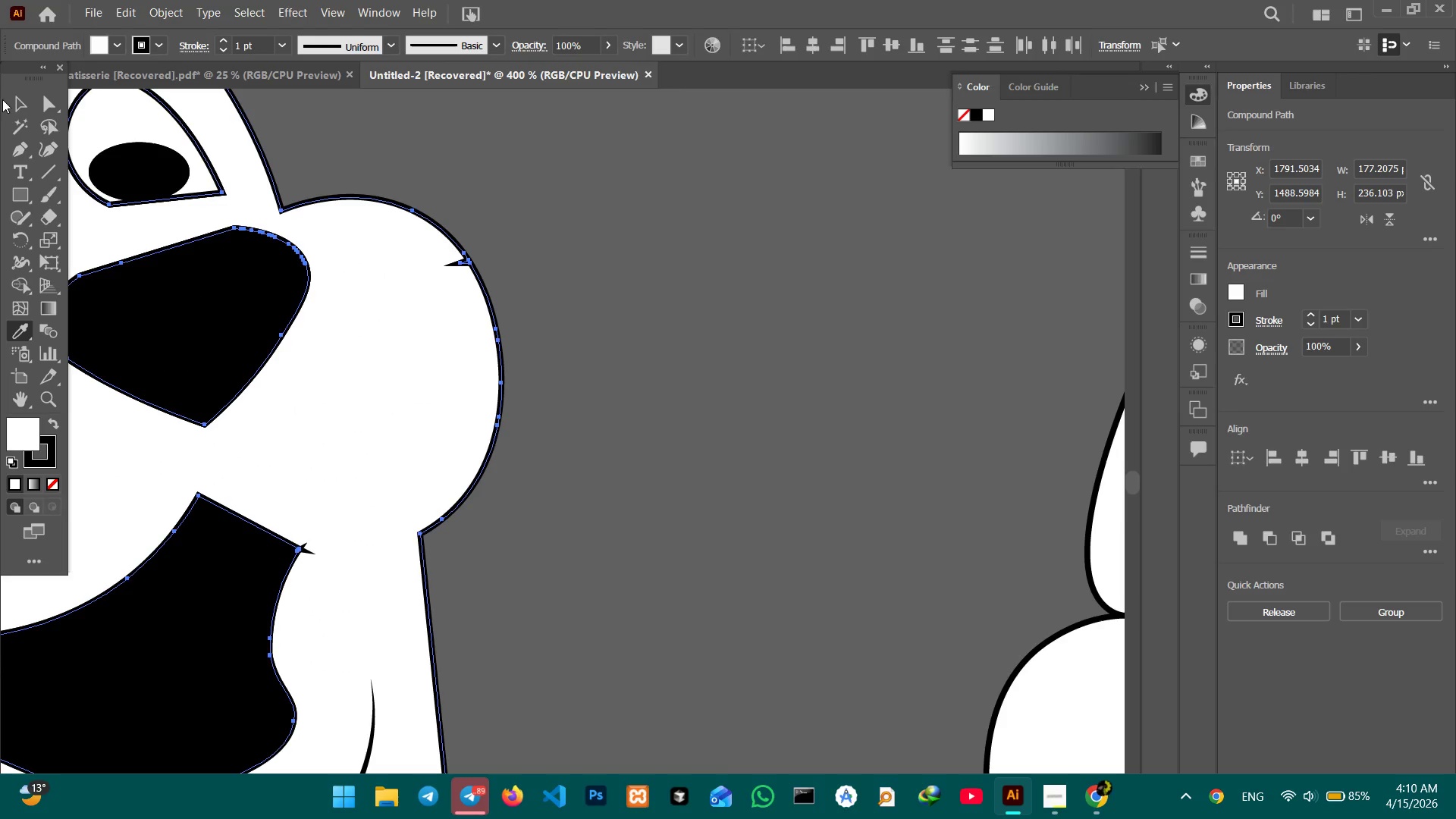 
left_click([7, 95])
 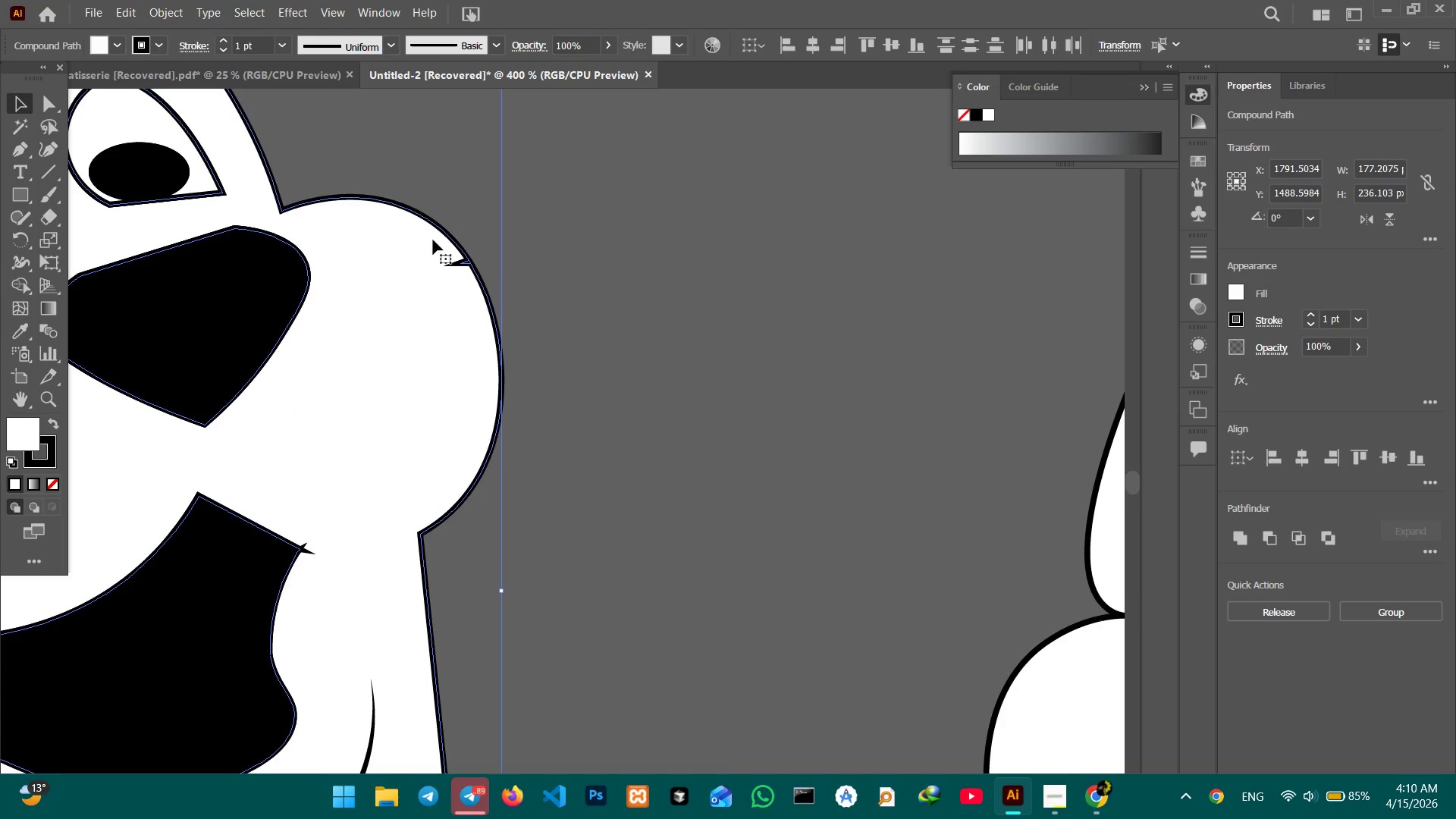 
left_click([582, 260])
 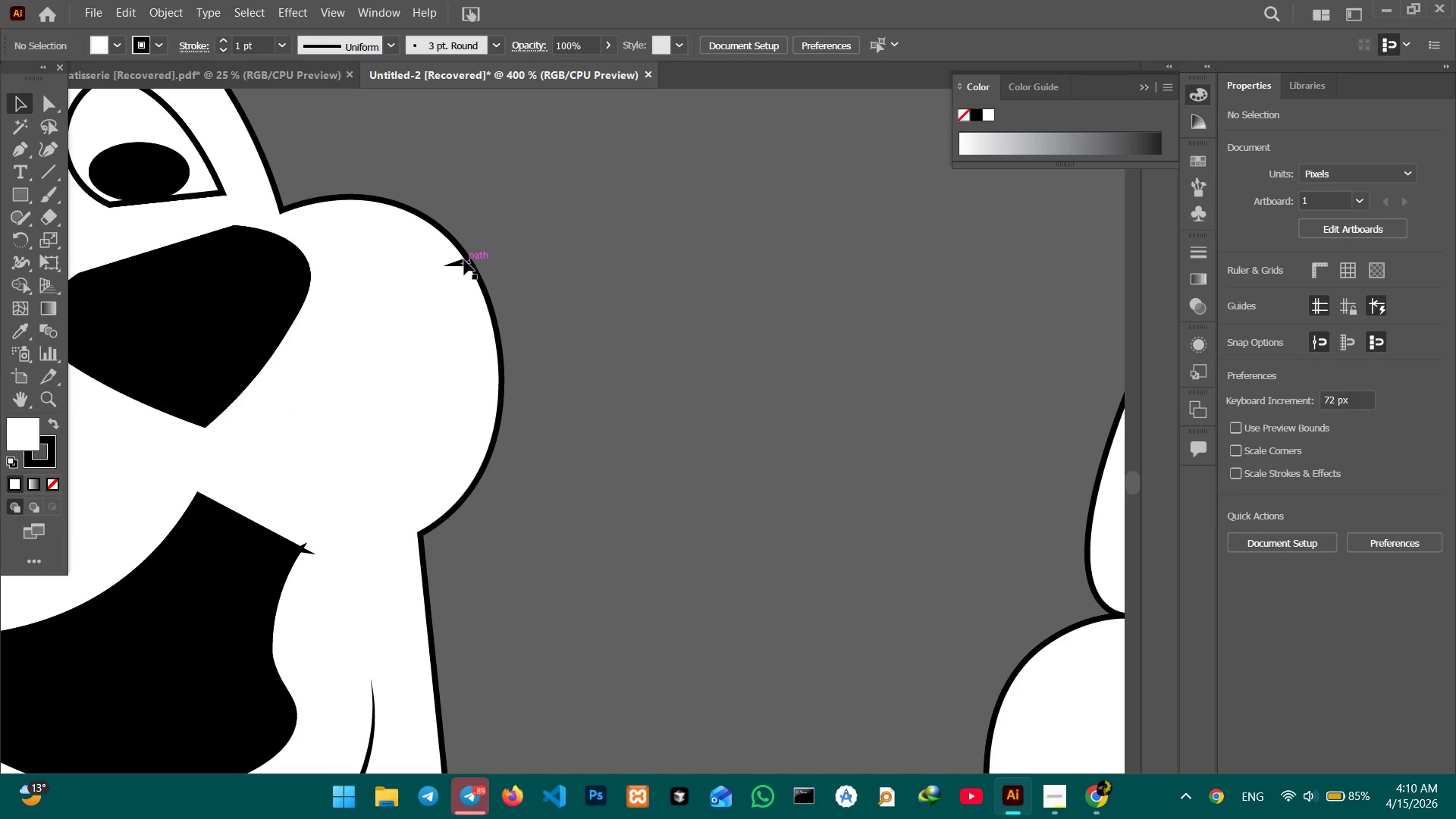 
double_click([464, 260])
 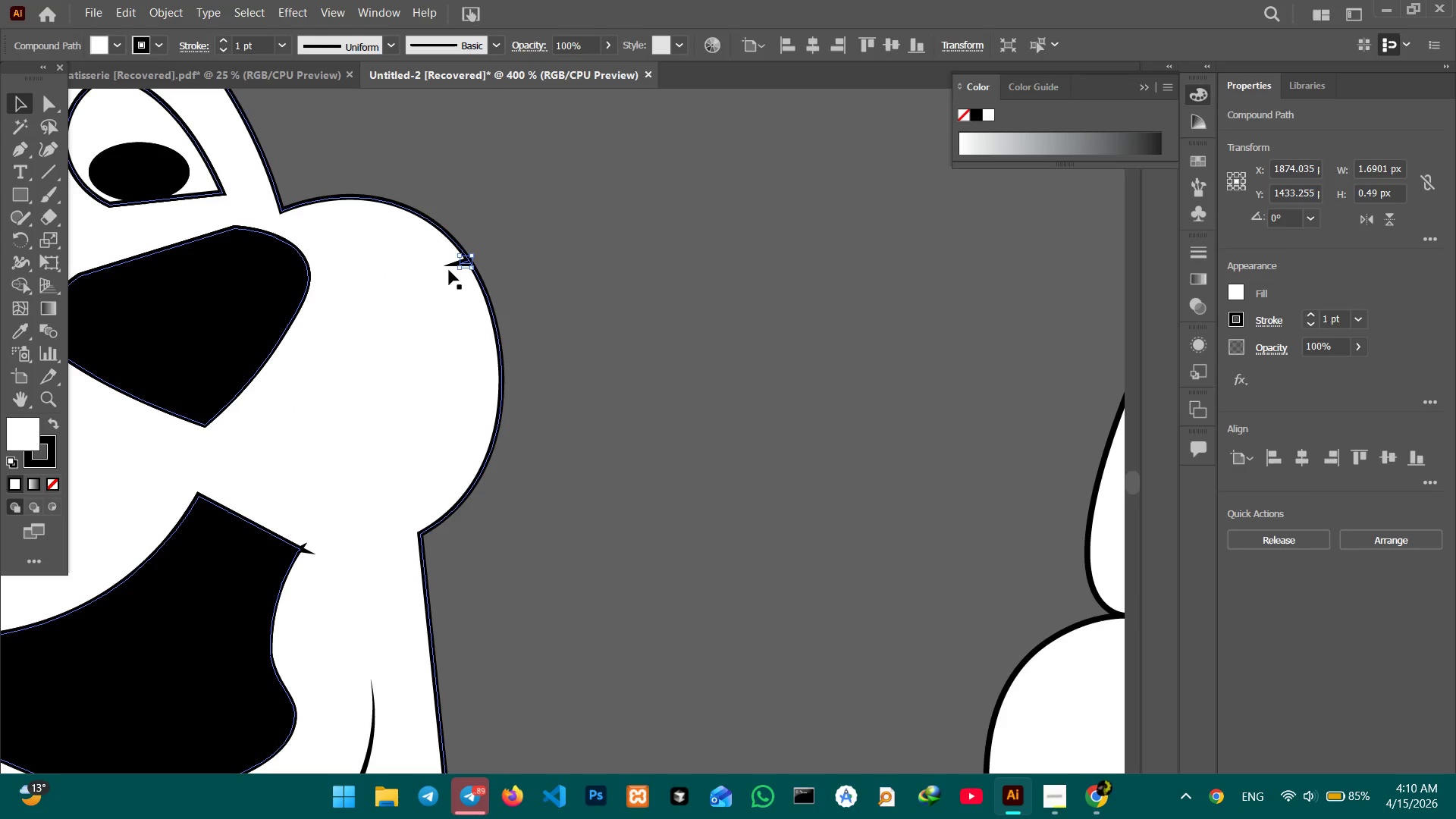 
key(Backspace)
 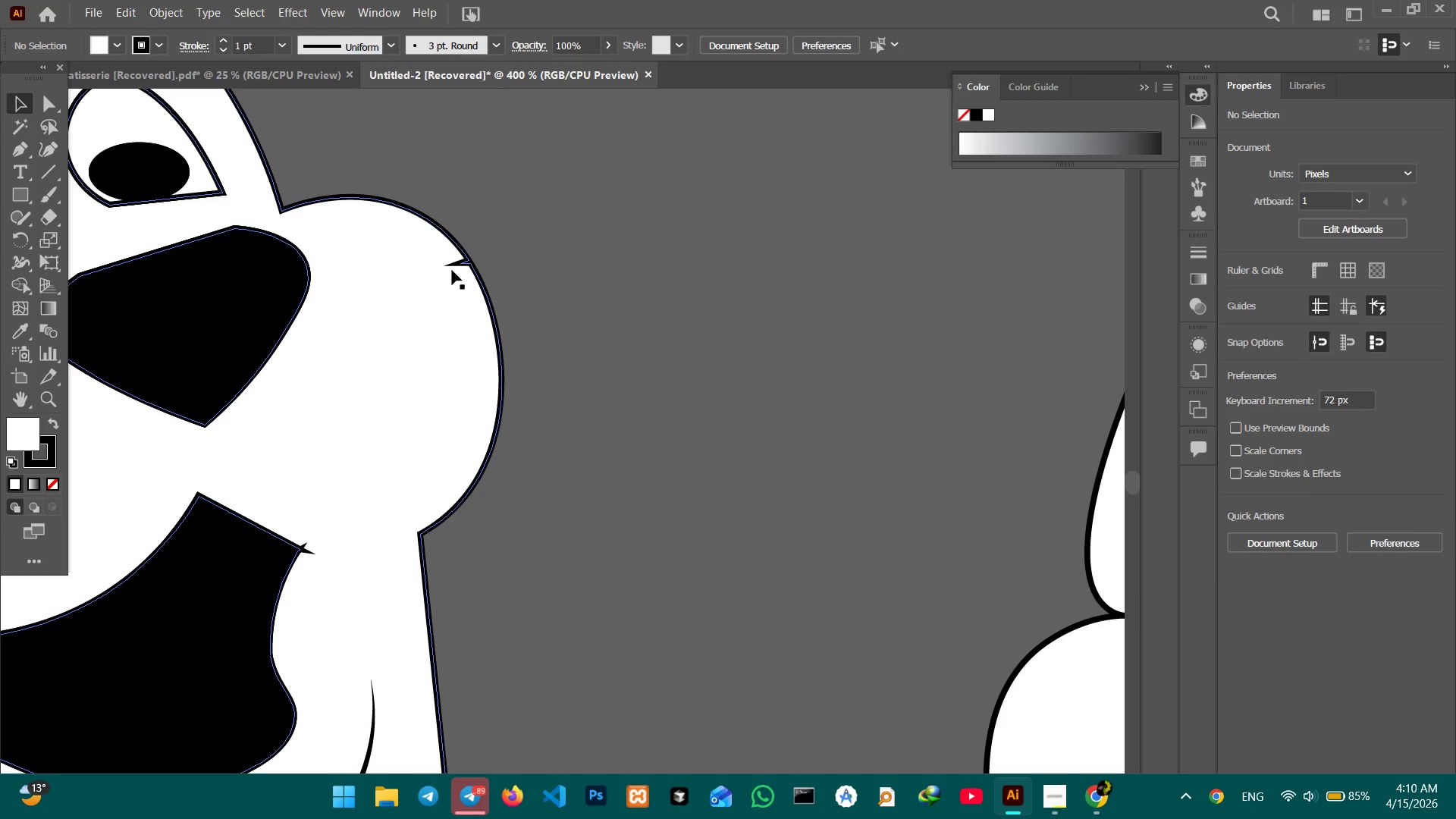 
left_click([457, 262])
 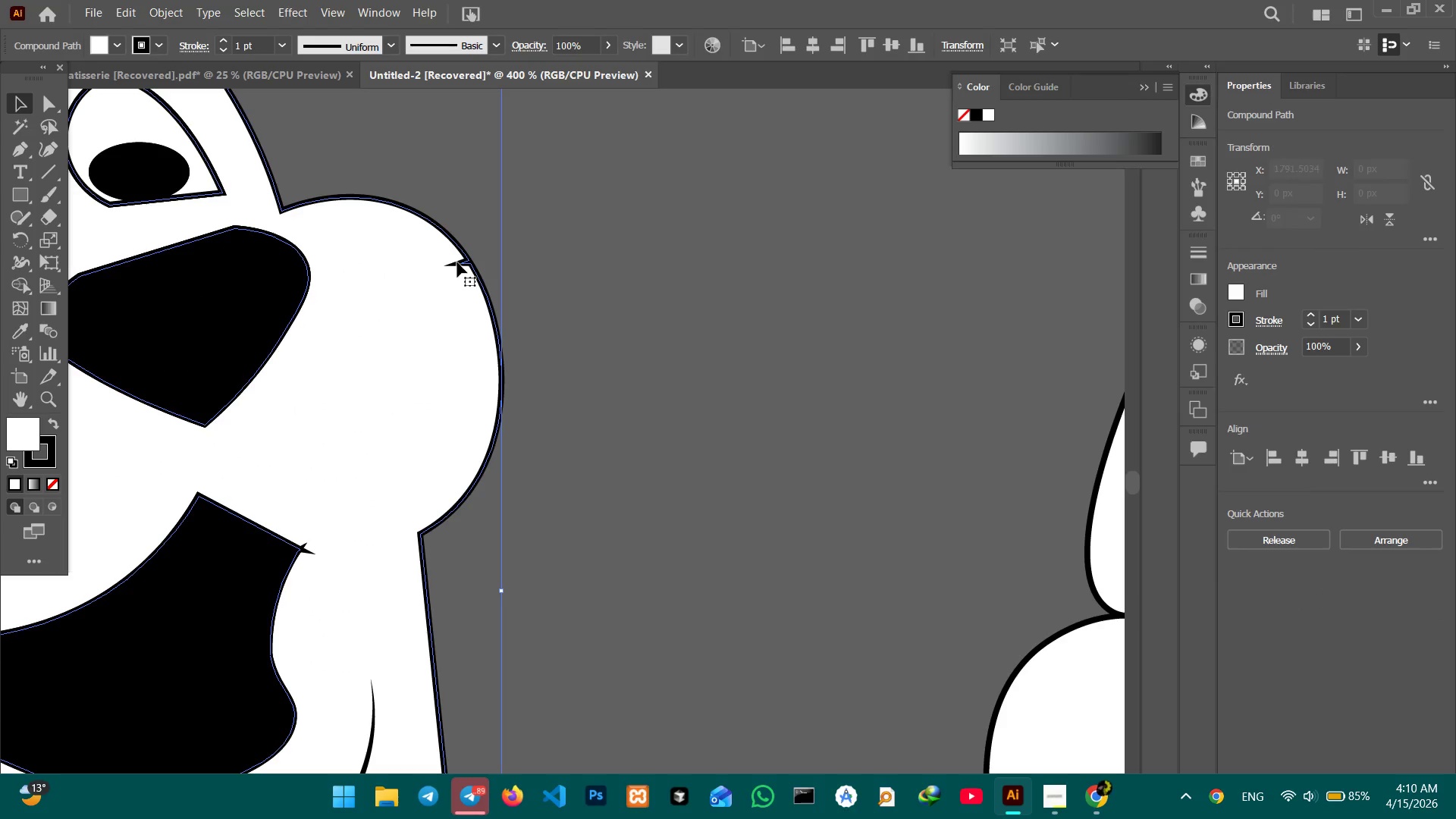 
key(Control+Equal)
 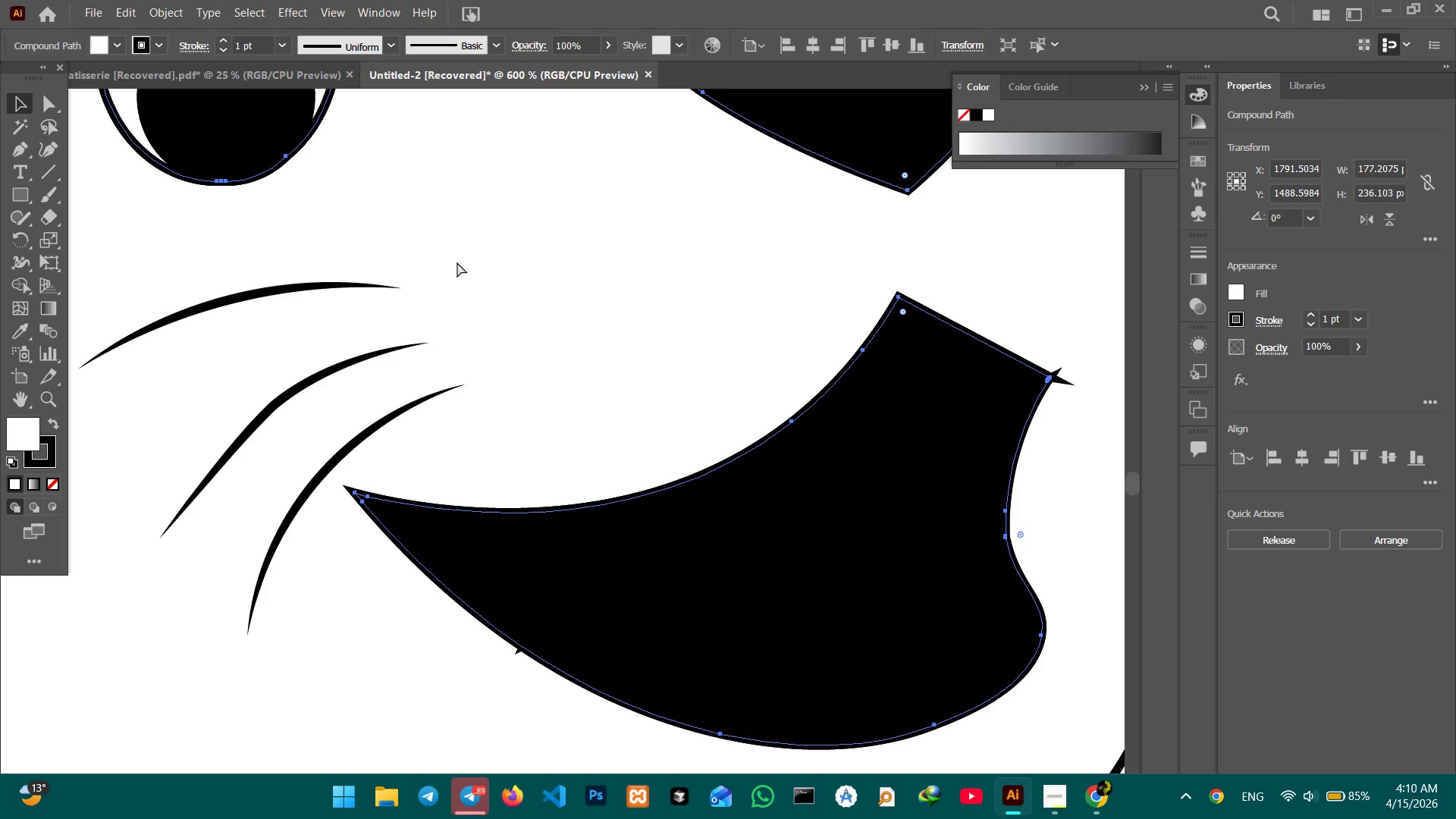 
key(Control+Equal)
 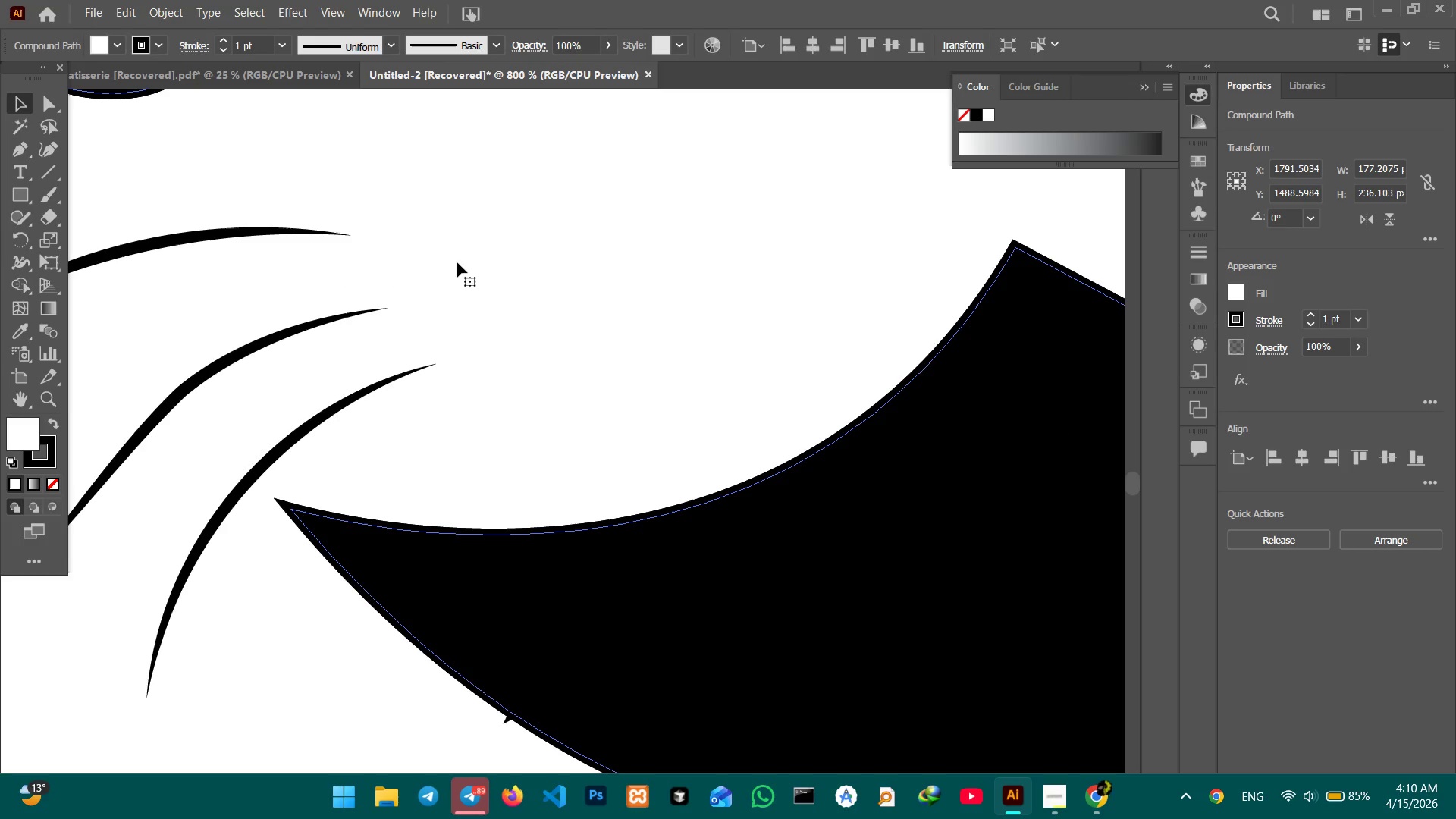 
hold_key(key=Space, duration=1.42)
 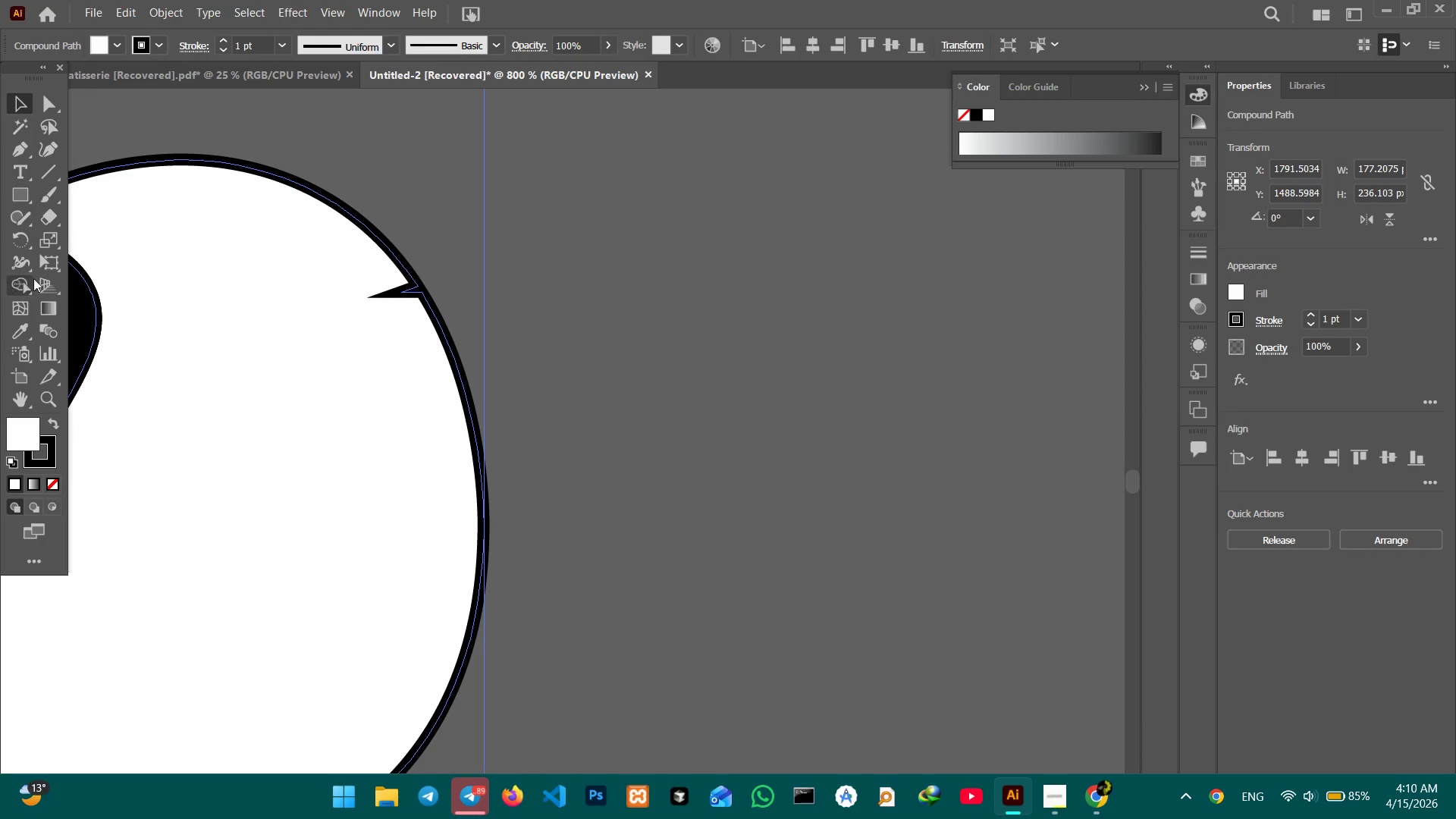 
left_click_drag(start_coordinate=[607, 296], to_coordinate=[49, 818])
 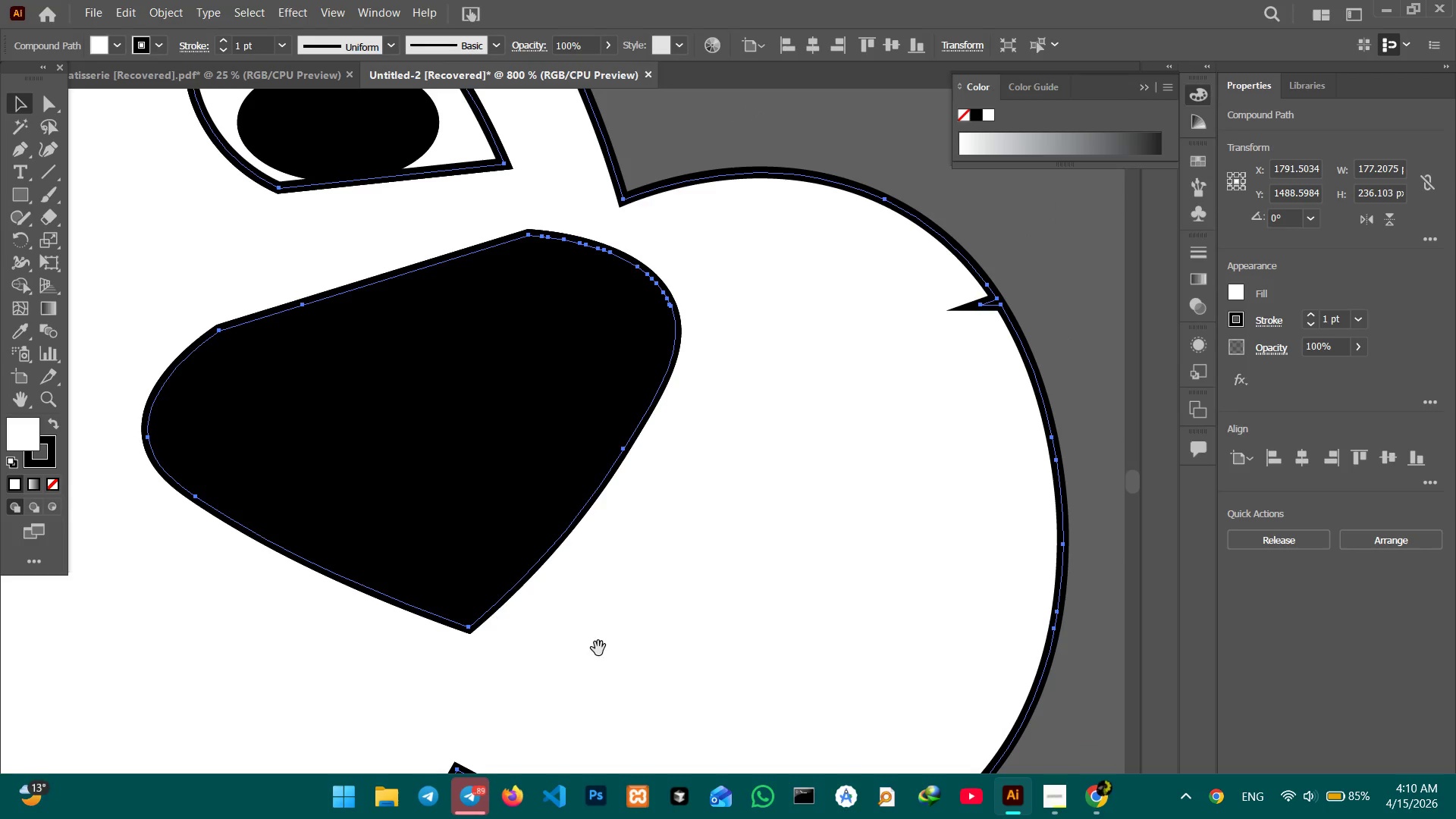 
left_click_drag(start_coordinate=[593, 647], to_coordinate=[12, 633])
 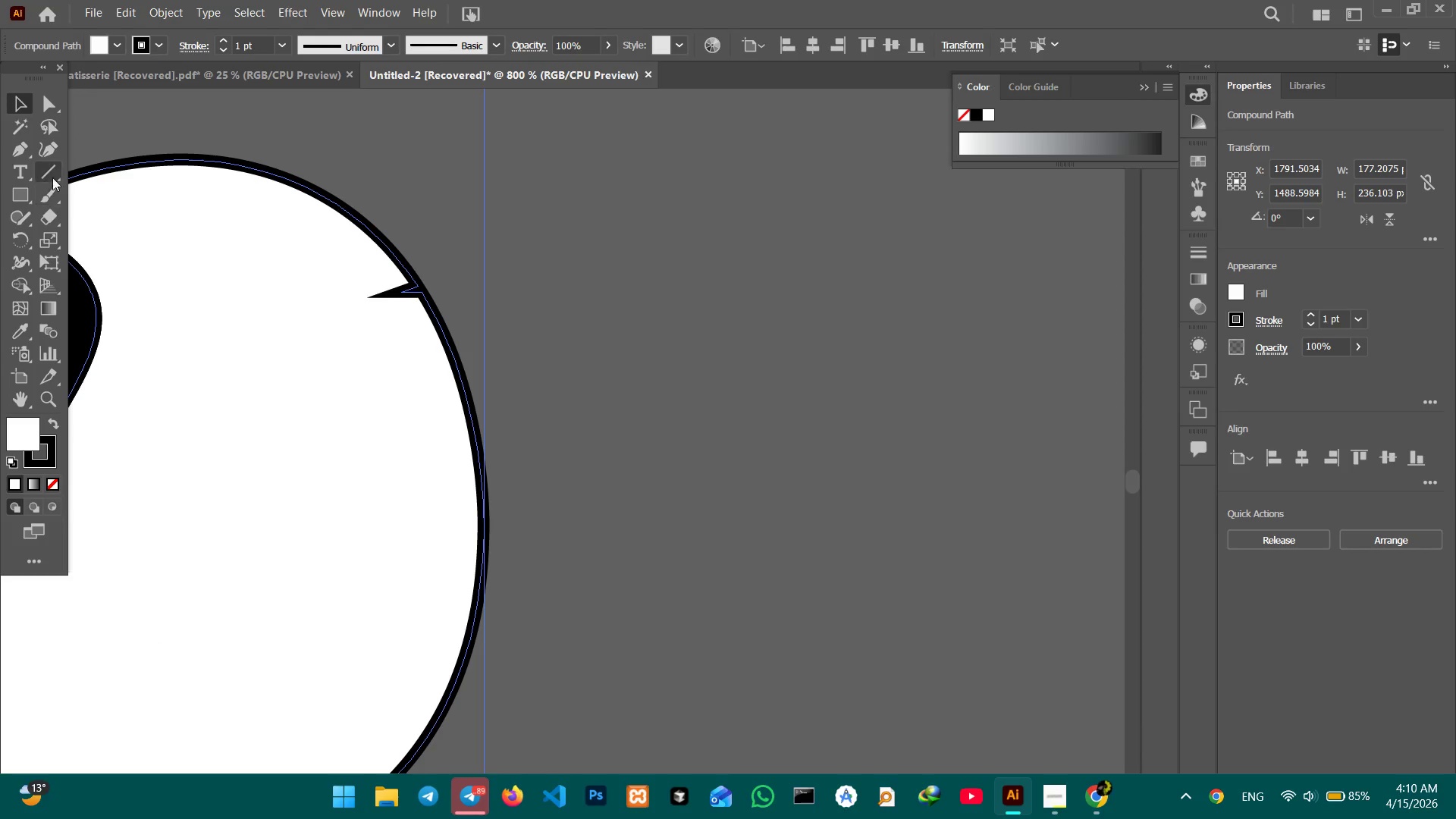 
left_click([51, 152])
 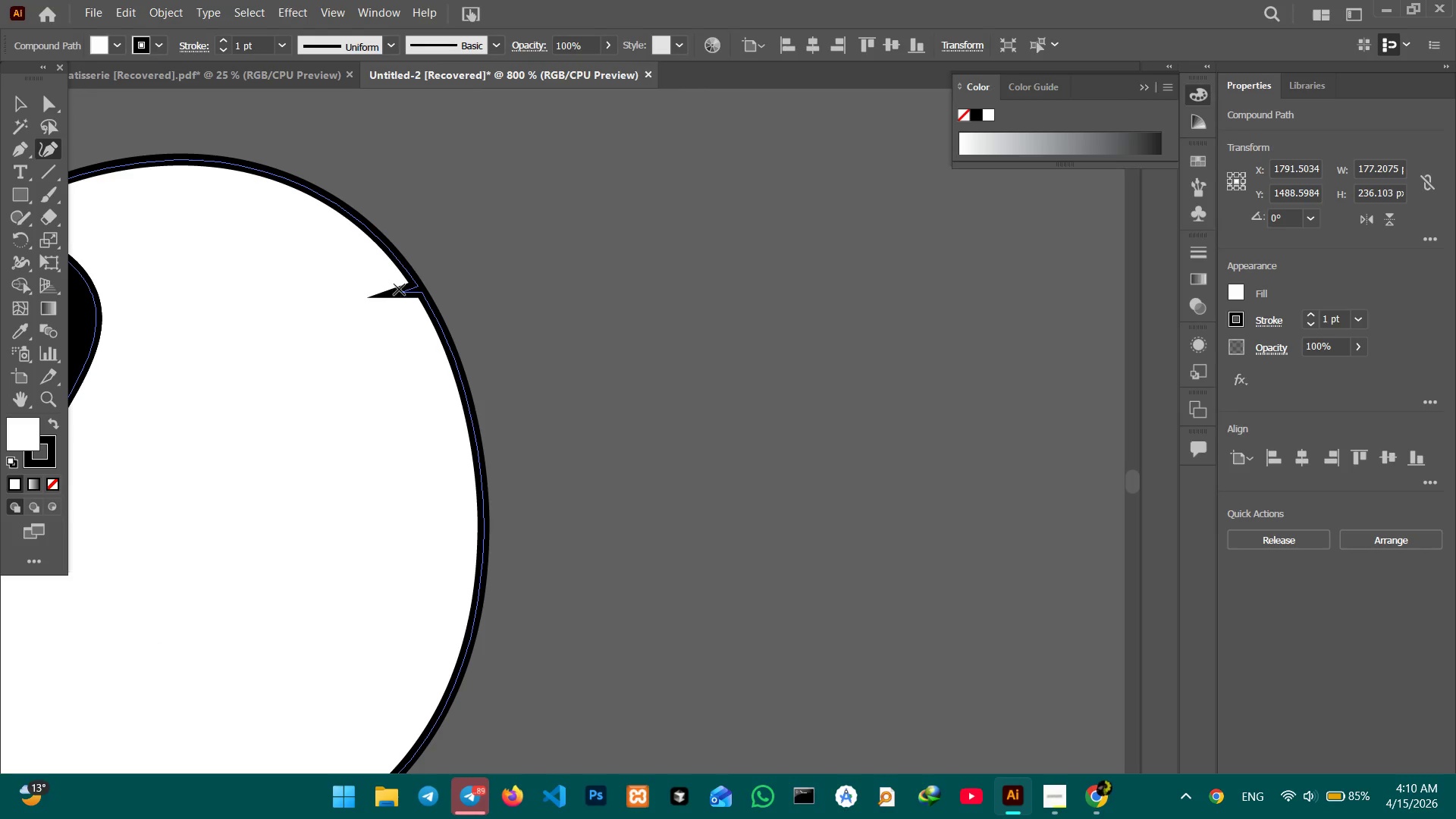 
left_click([401, 293])
 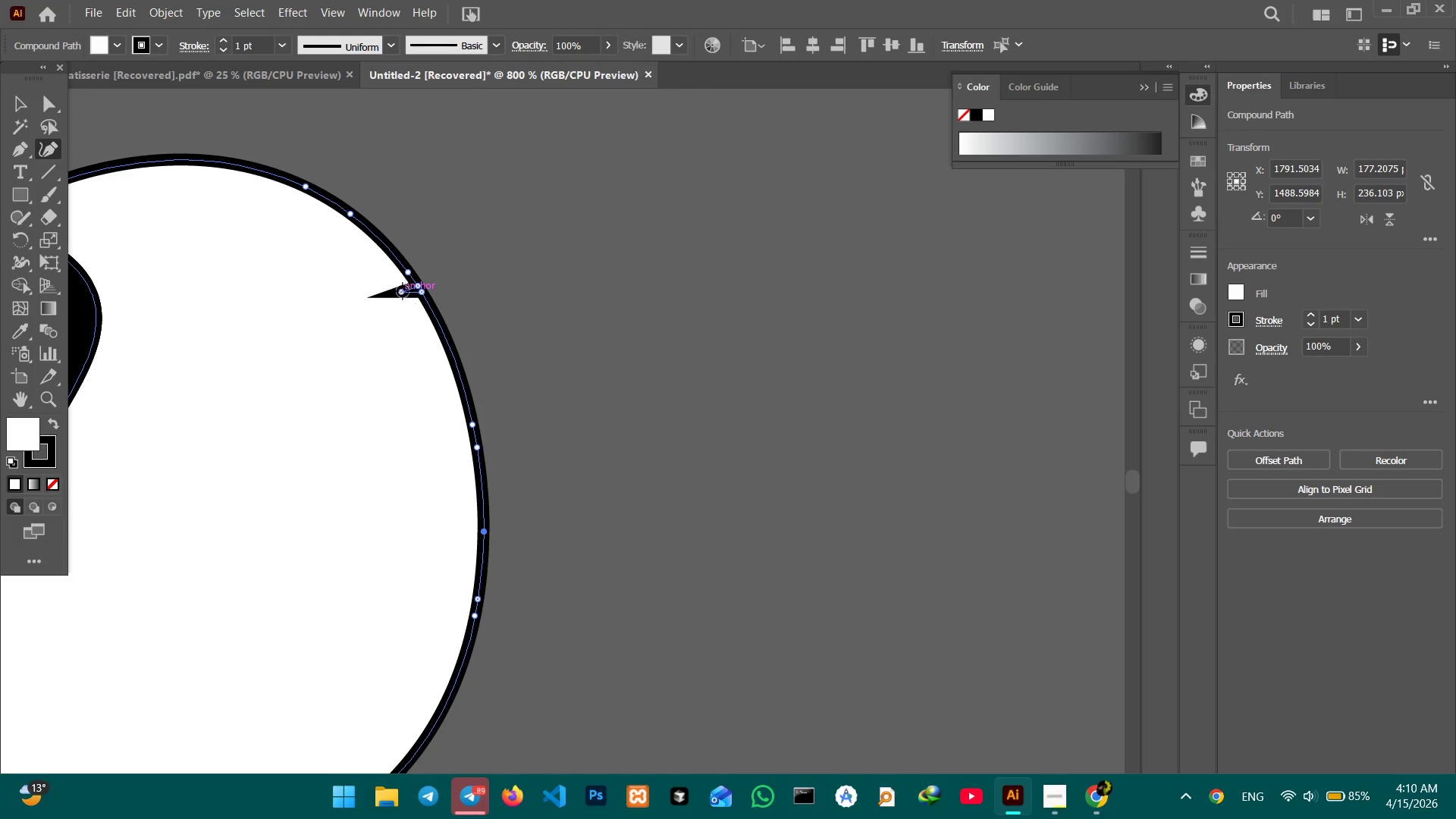 
left_click([397, 290])
 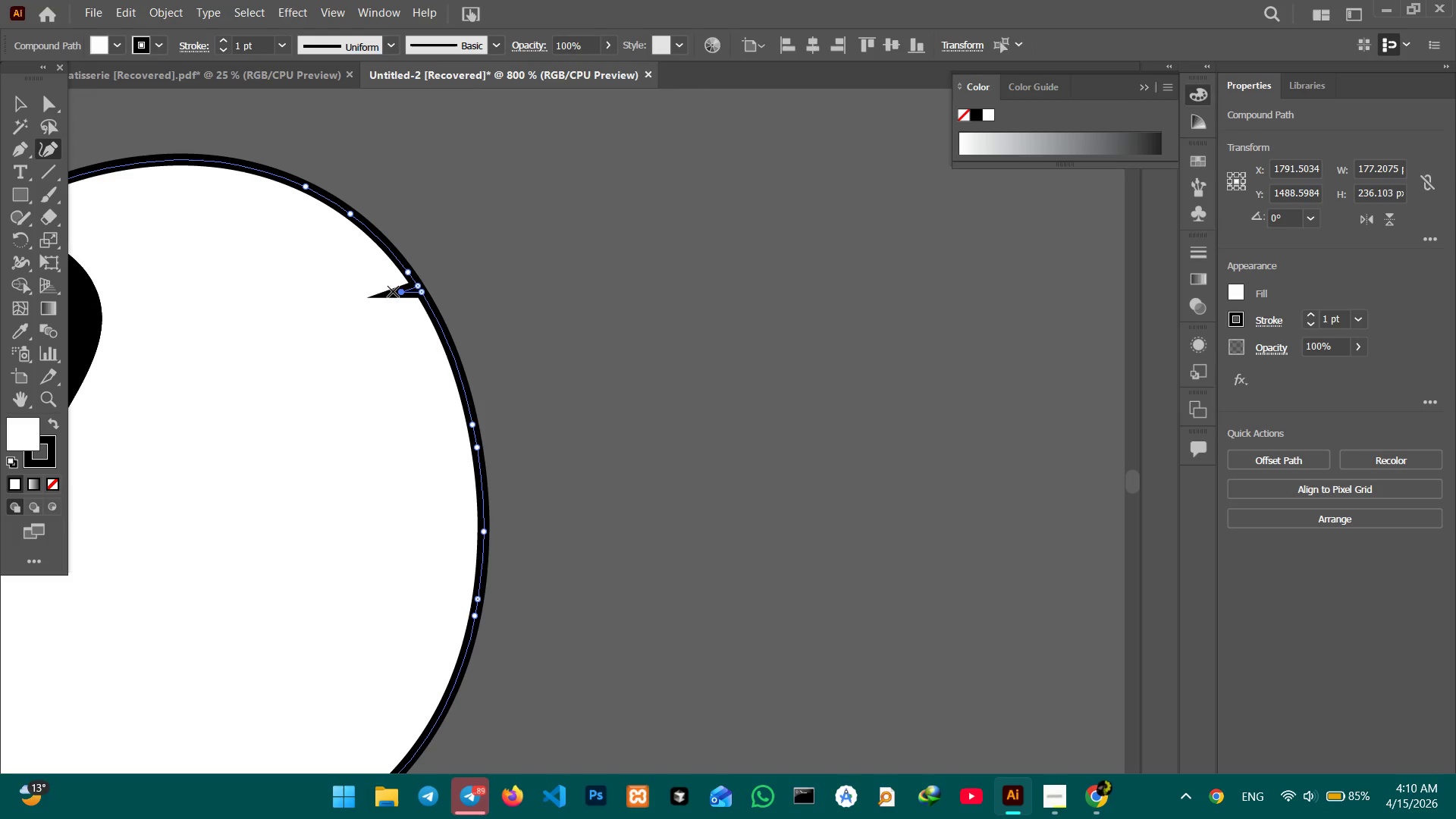 
key(Backspace)
 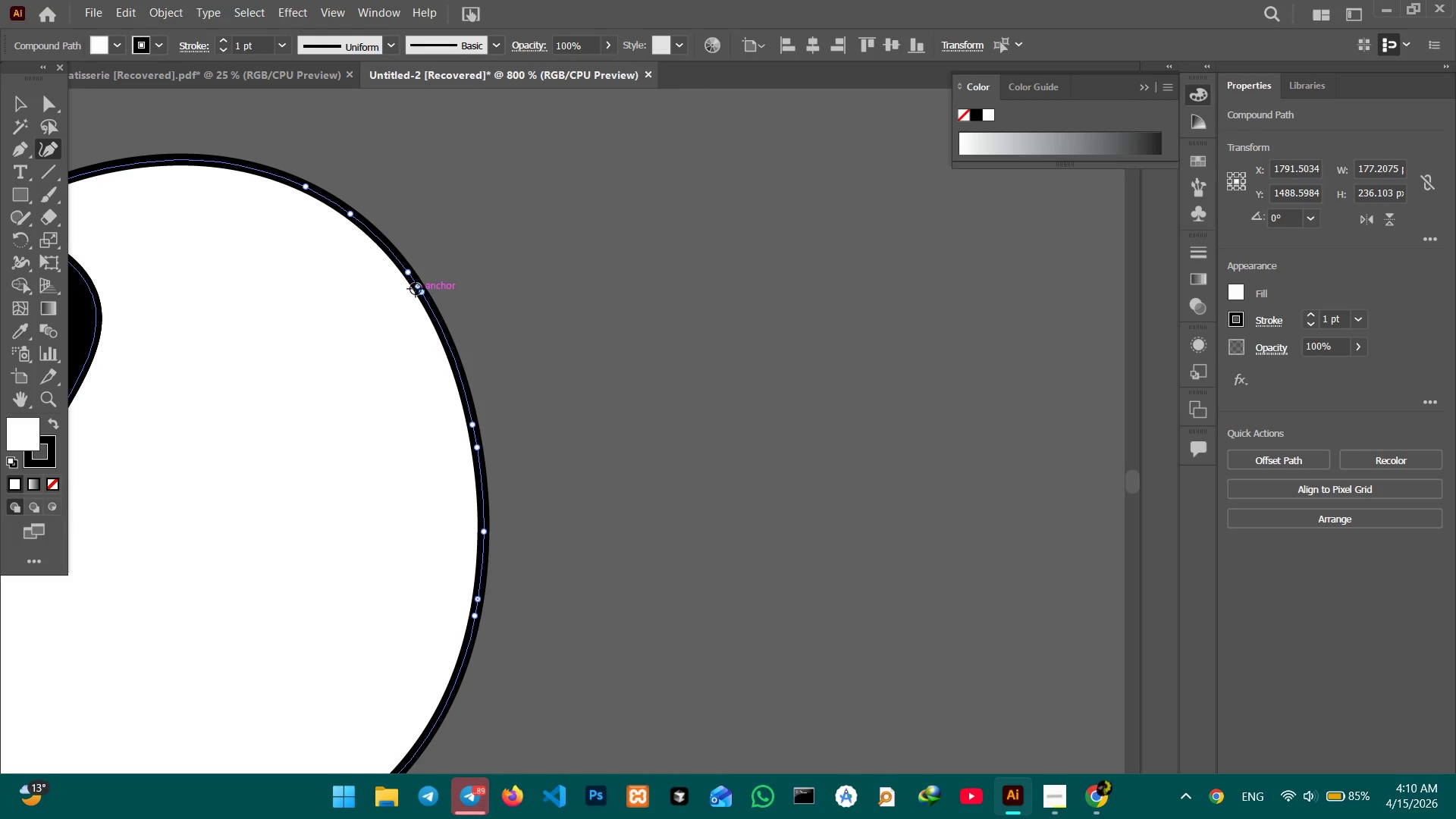 
left_click([418, 287])
 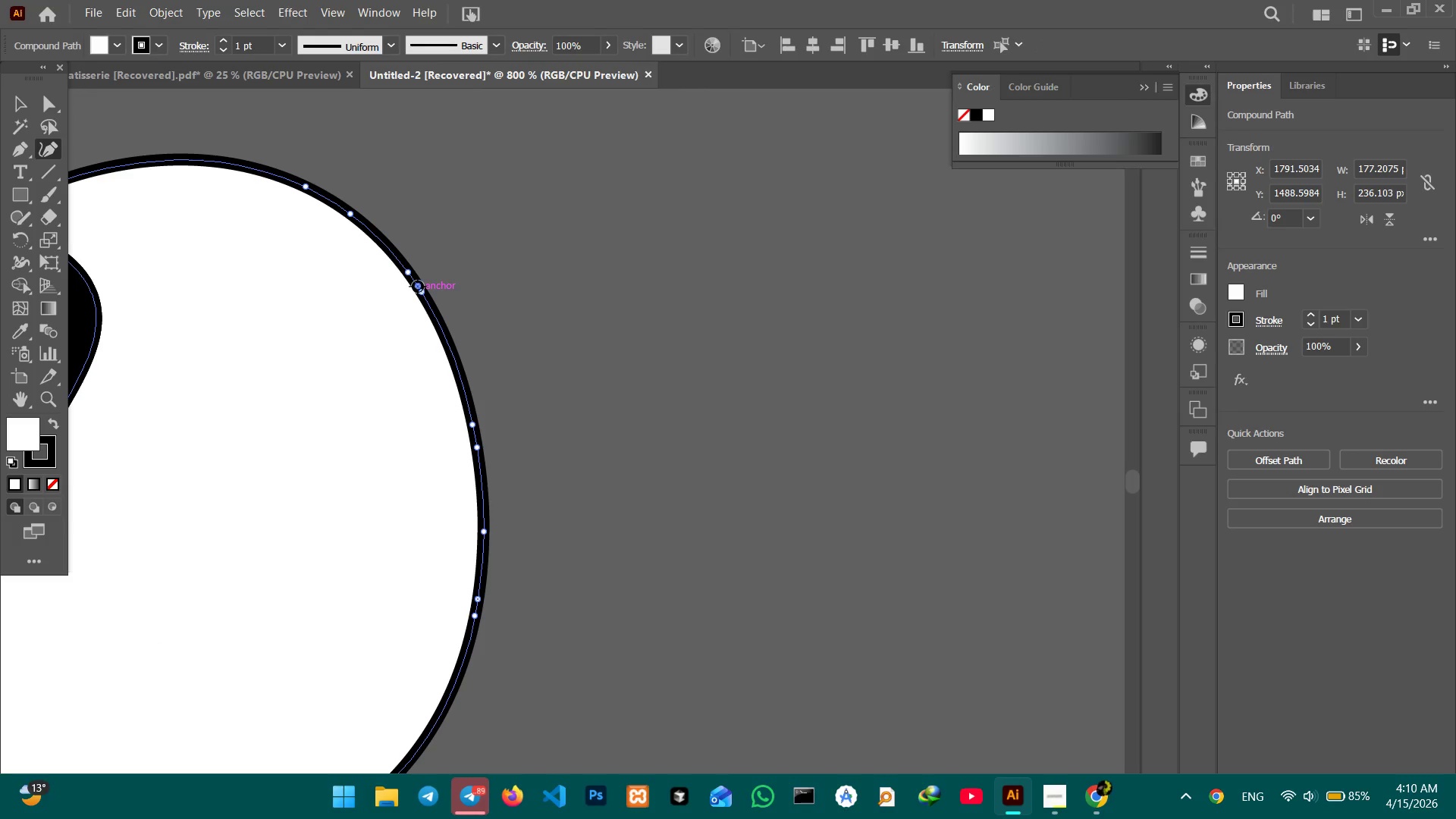 
key(Backspace)
 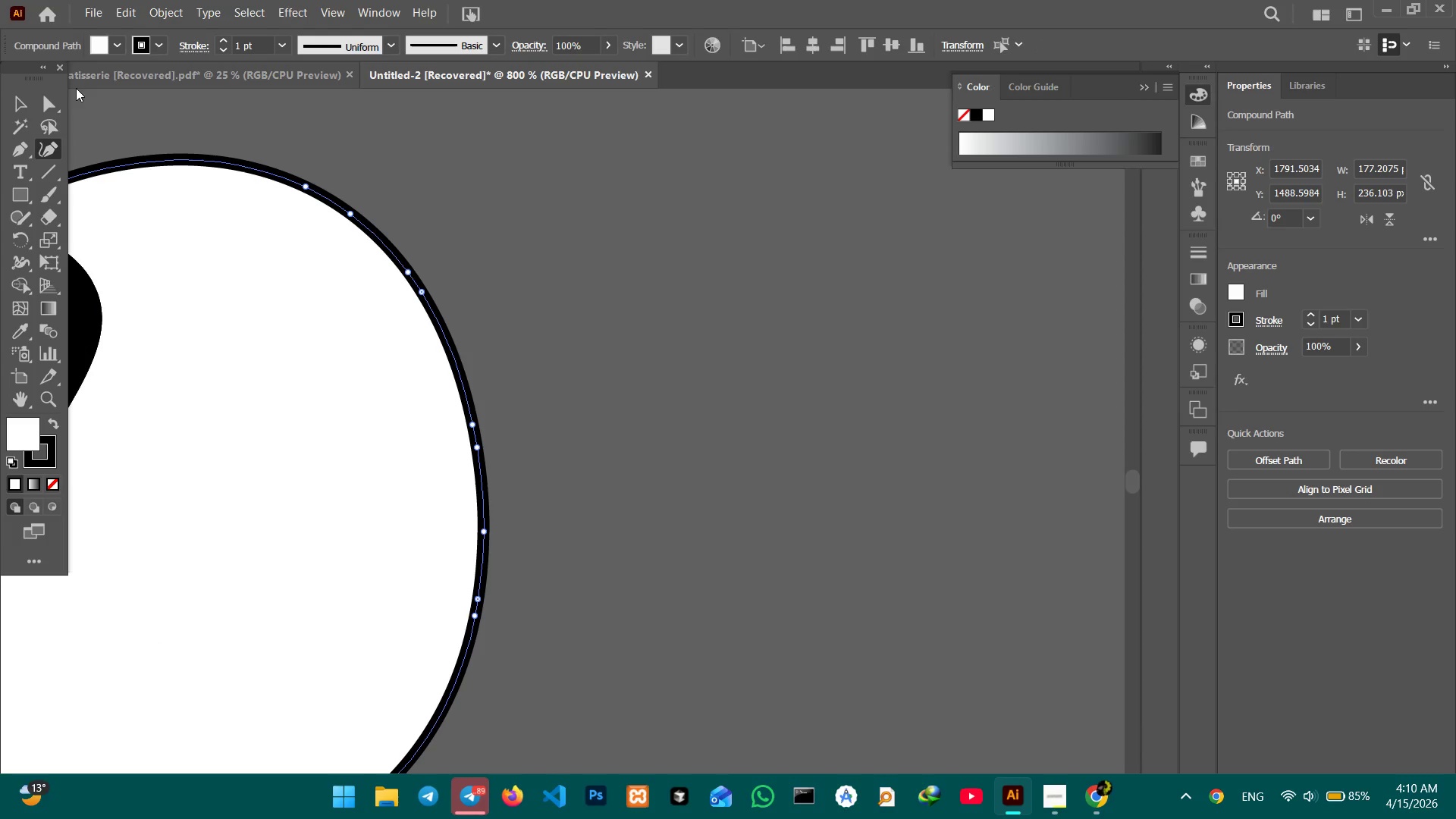 
left_click([26, 99])
 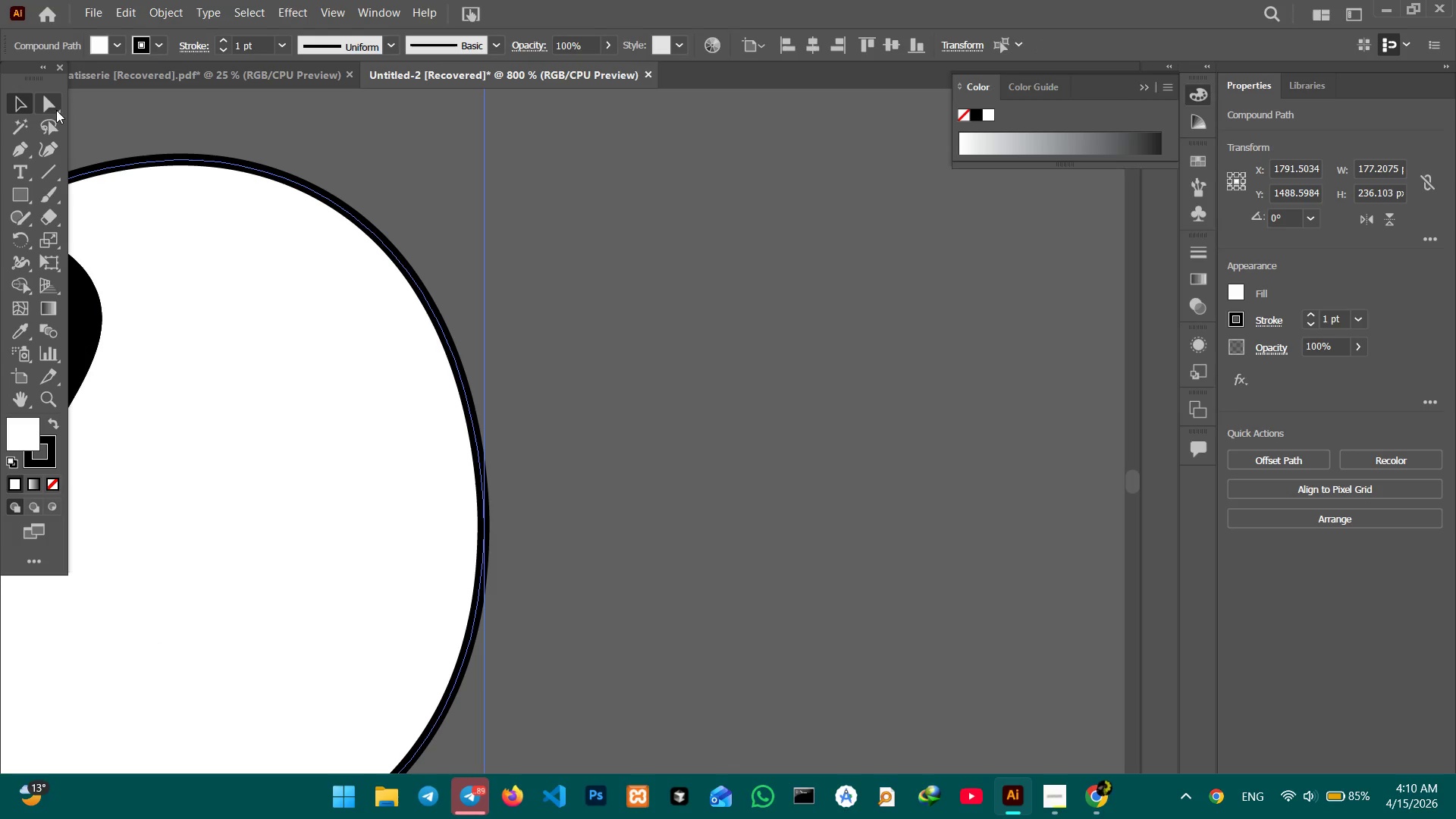 
key(Control+Minus)
 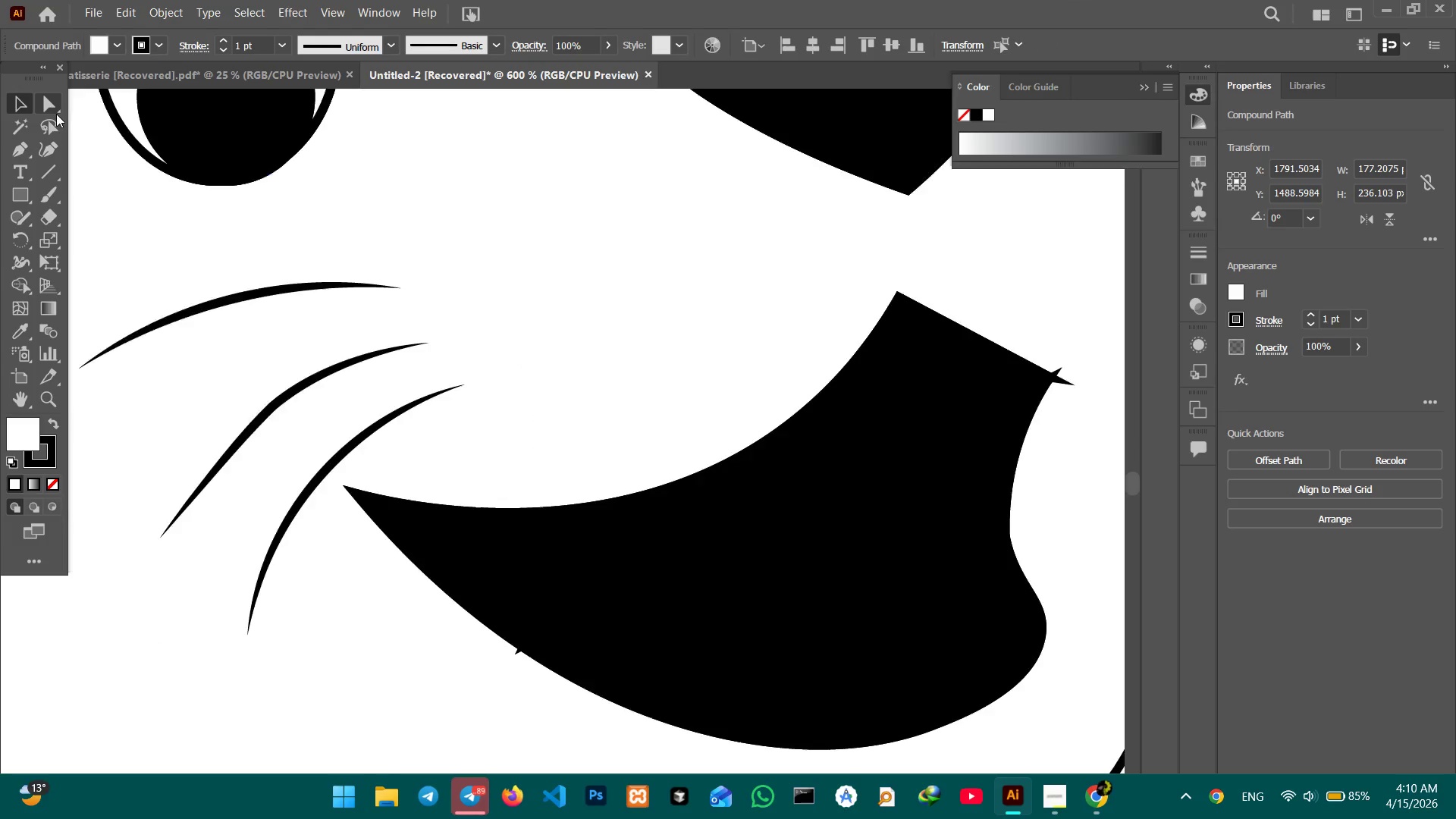 
key(Control+Minus)
 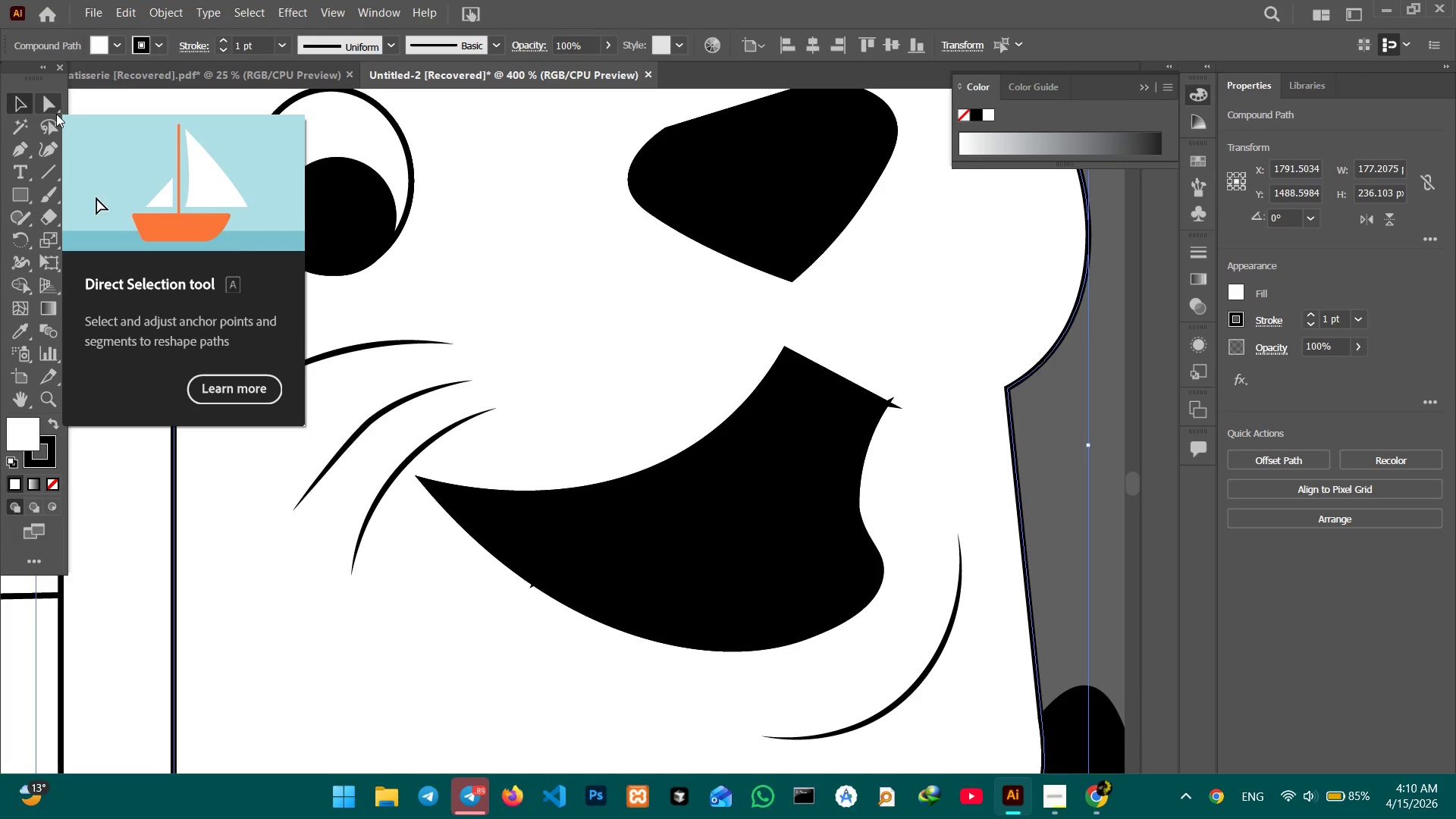 
key(Control+Minus)
 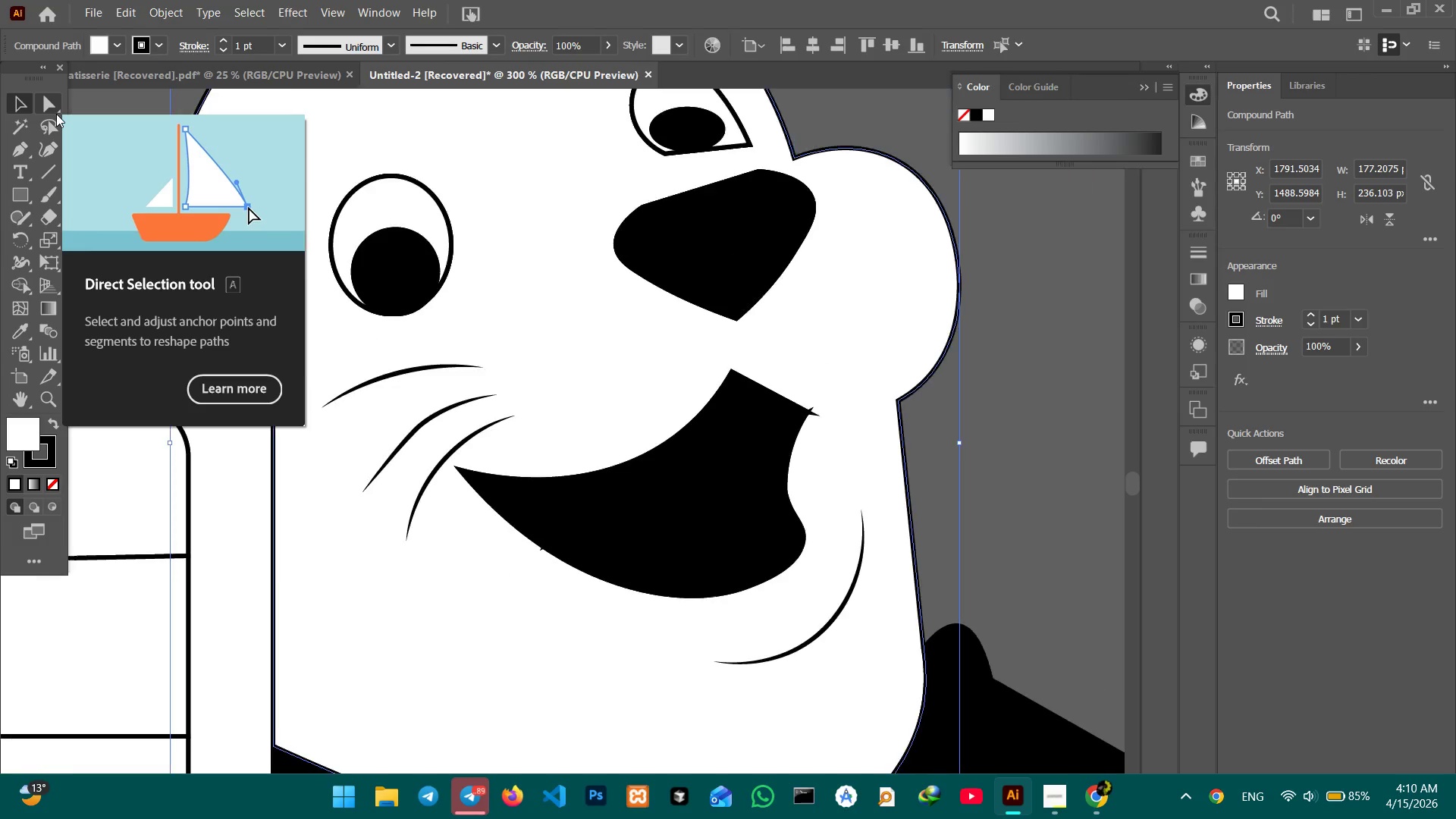 
key(Control+Minus)
 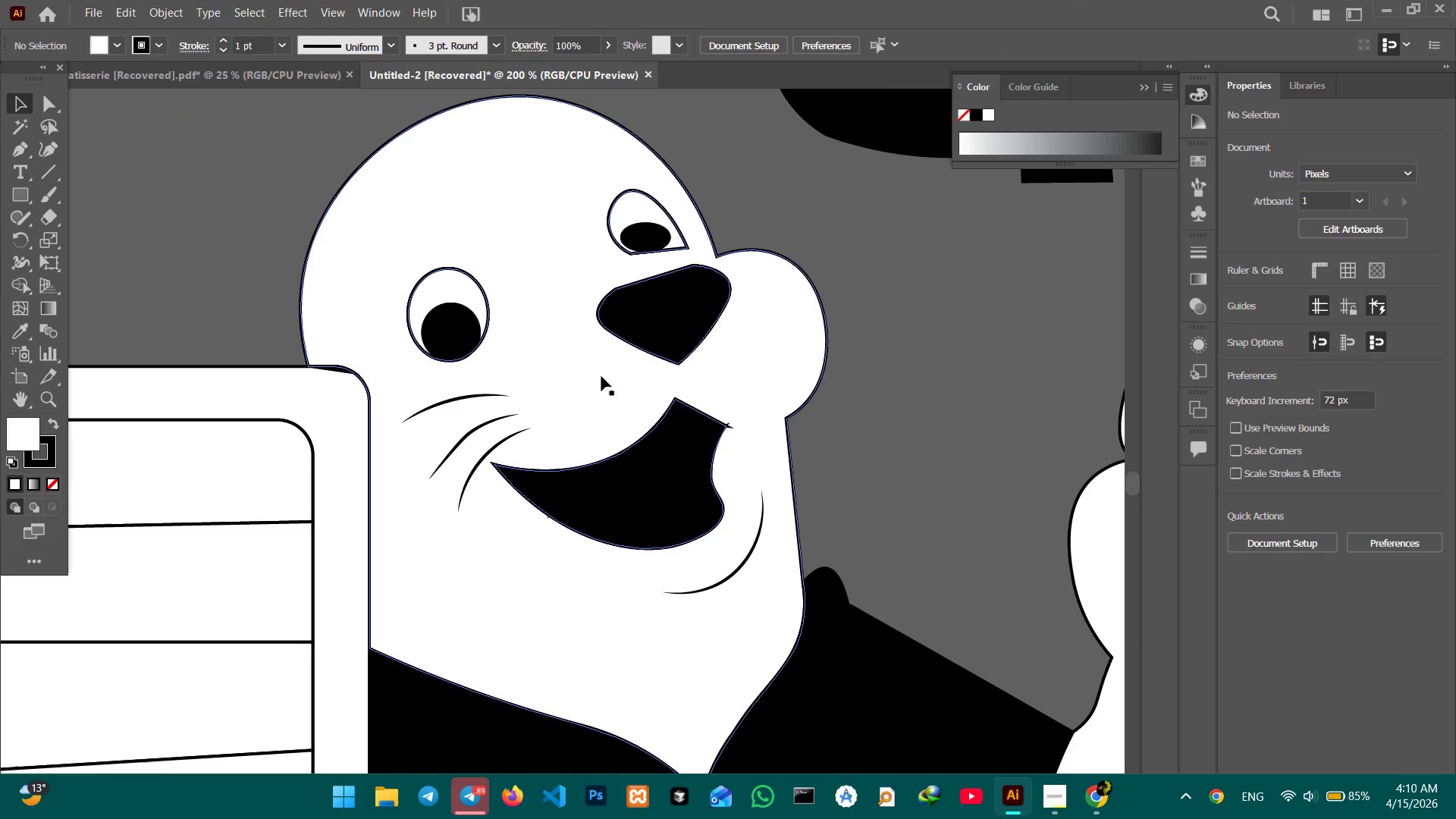 
left_click([473, 394])
 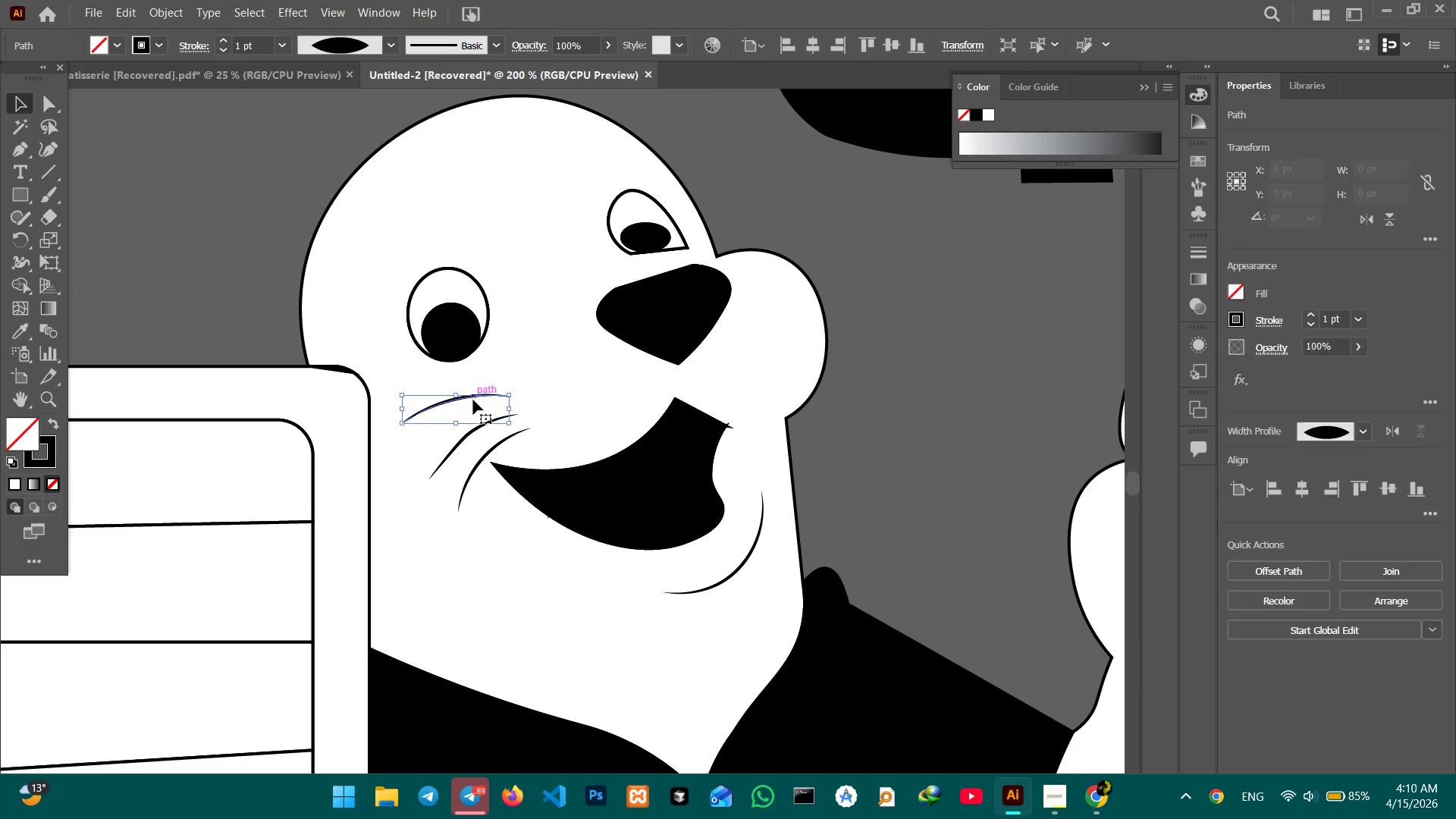 
hold_key(key=ShiftLeft, duration=2.11)
left_click([470, 435])
 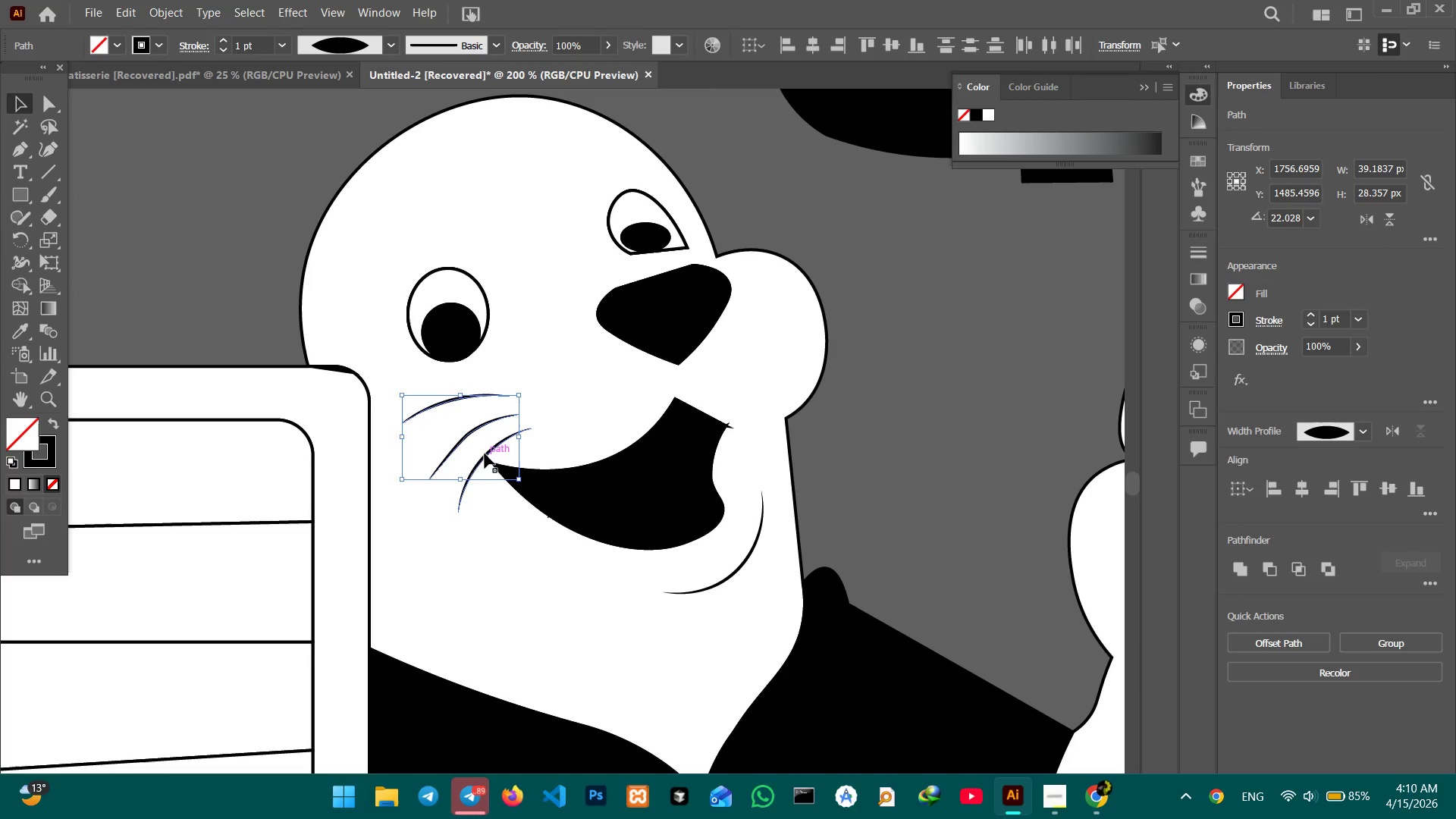 
left_click([485, 454])
 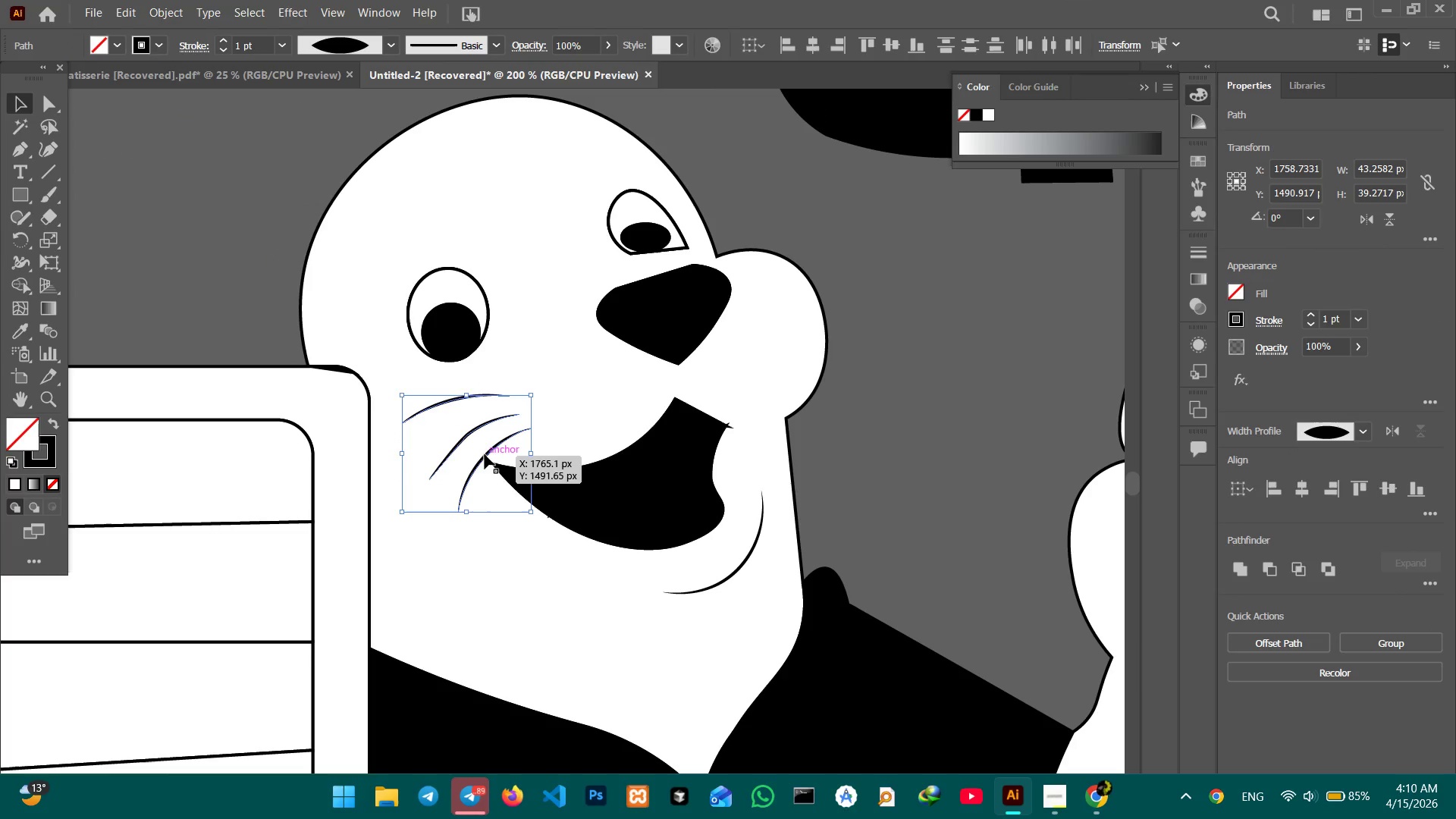 
key(Control+C)
 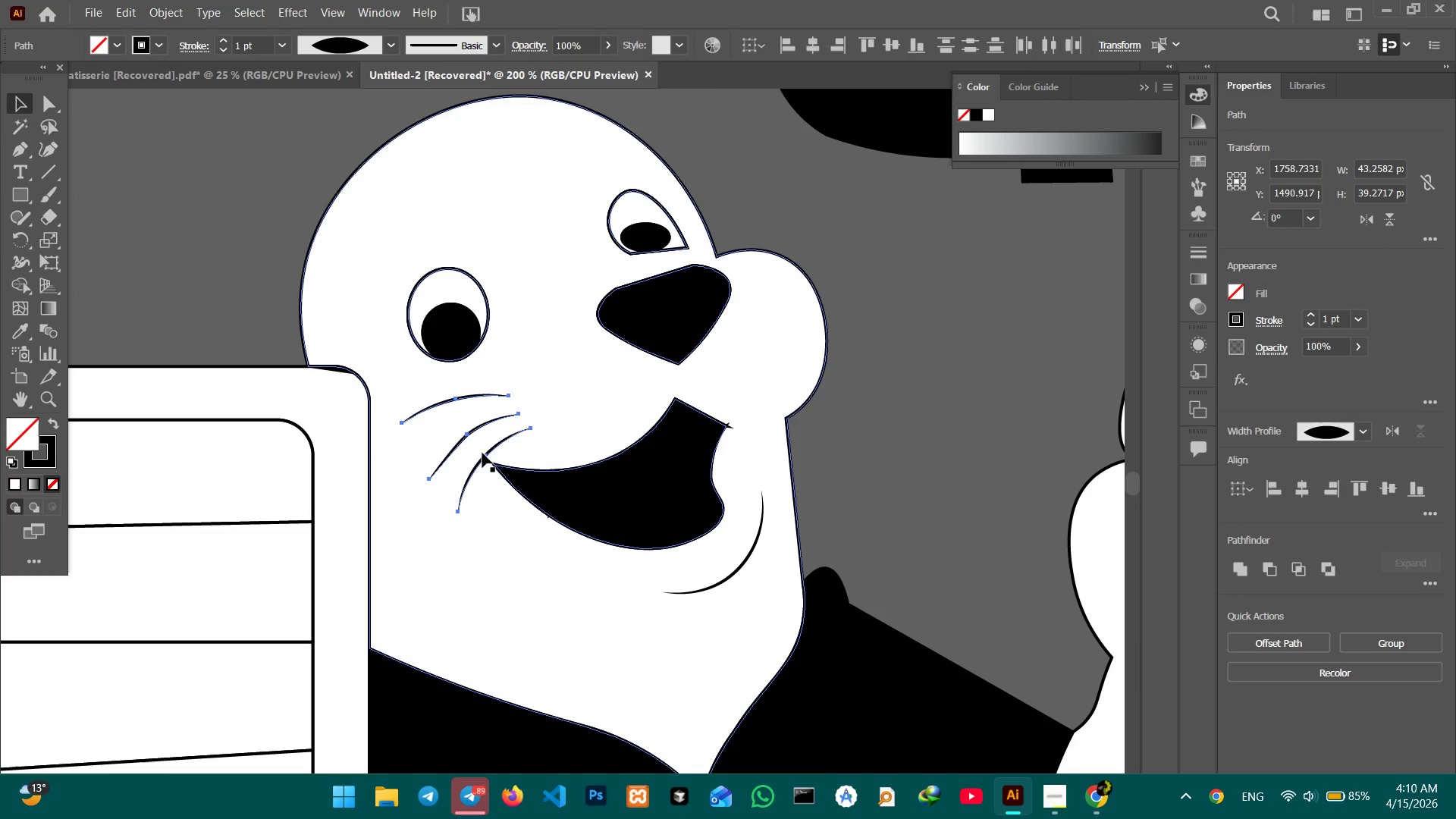 
key(Control+V)
 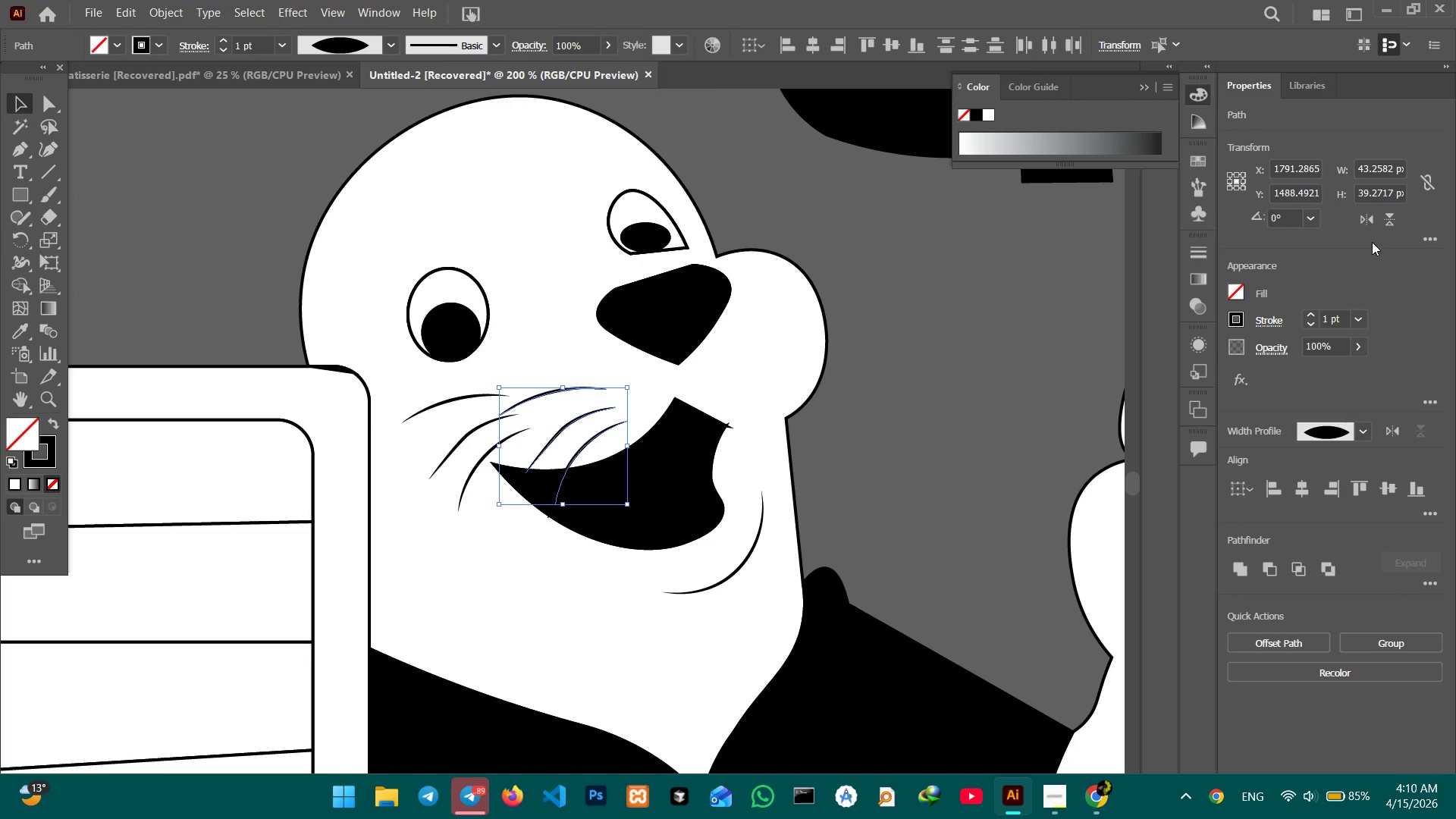 
left_click([1372, 218])
 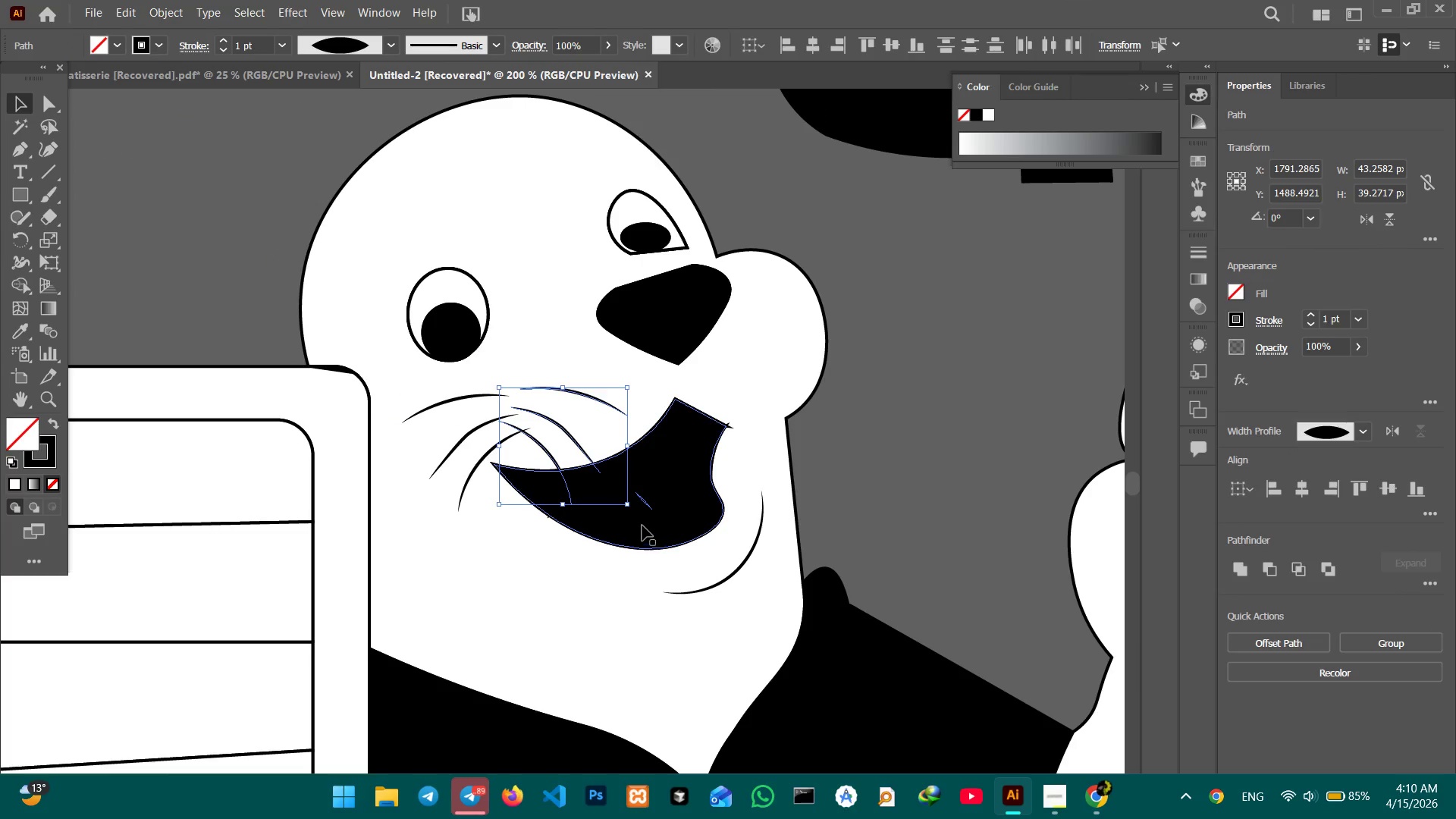 
left_click_drag(start_coordinate=[634, 514], to_coordinate=[694, 397])
 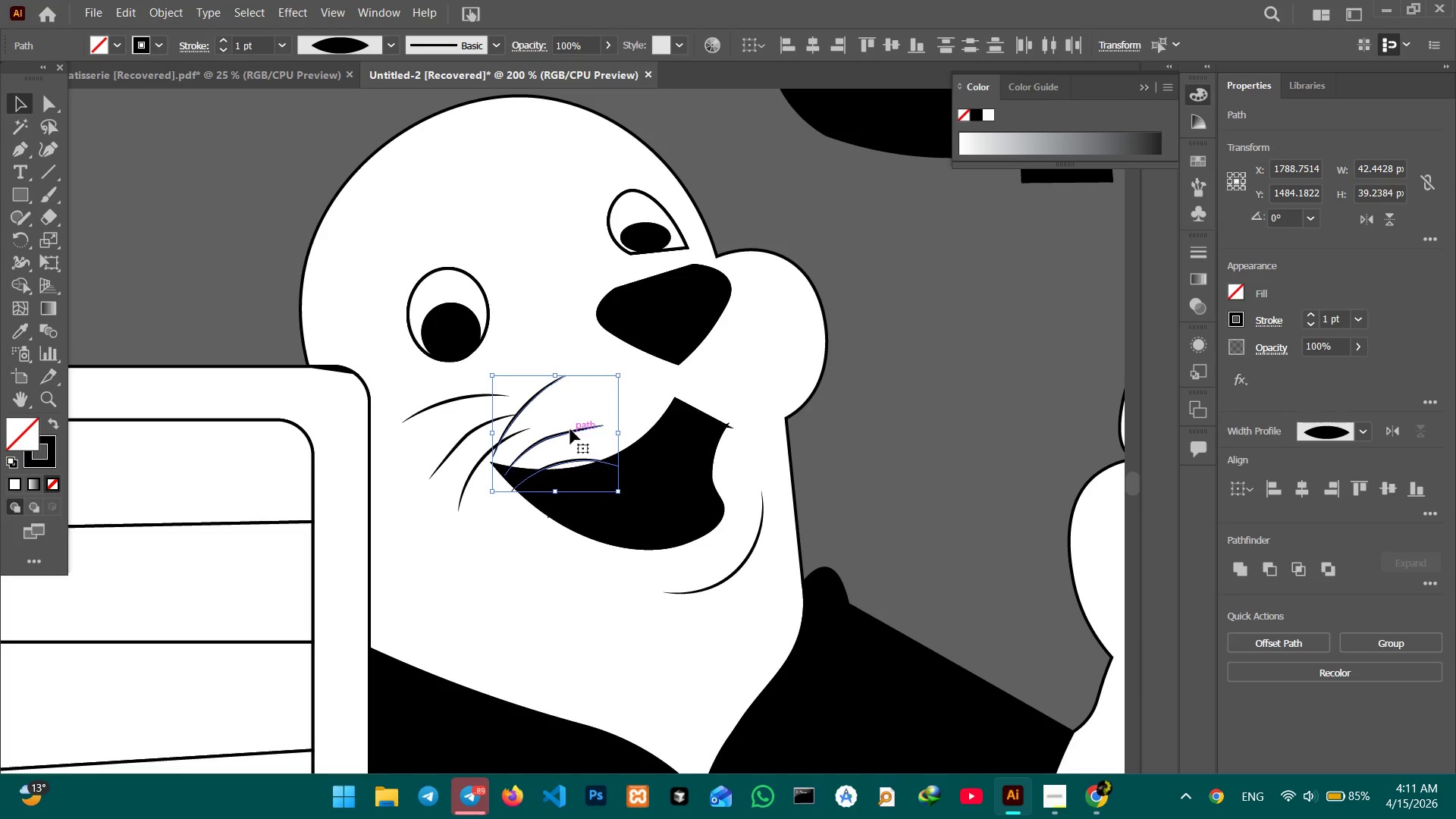 
left_click_drag(start_coordinate=[570, 430], to_coordinate=[843, 309])
 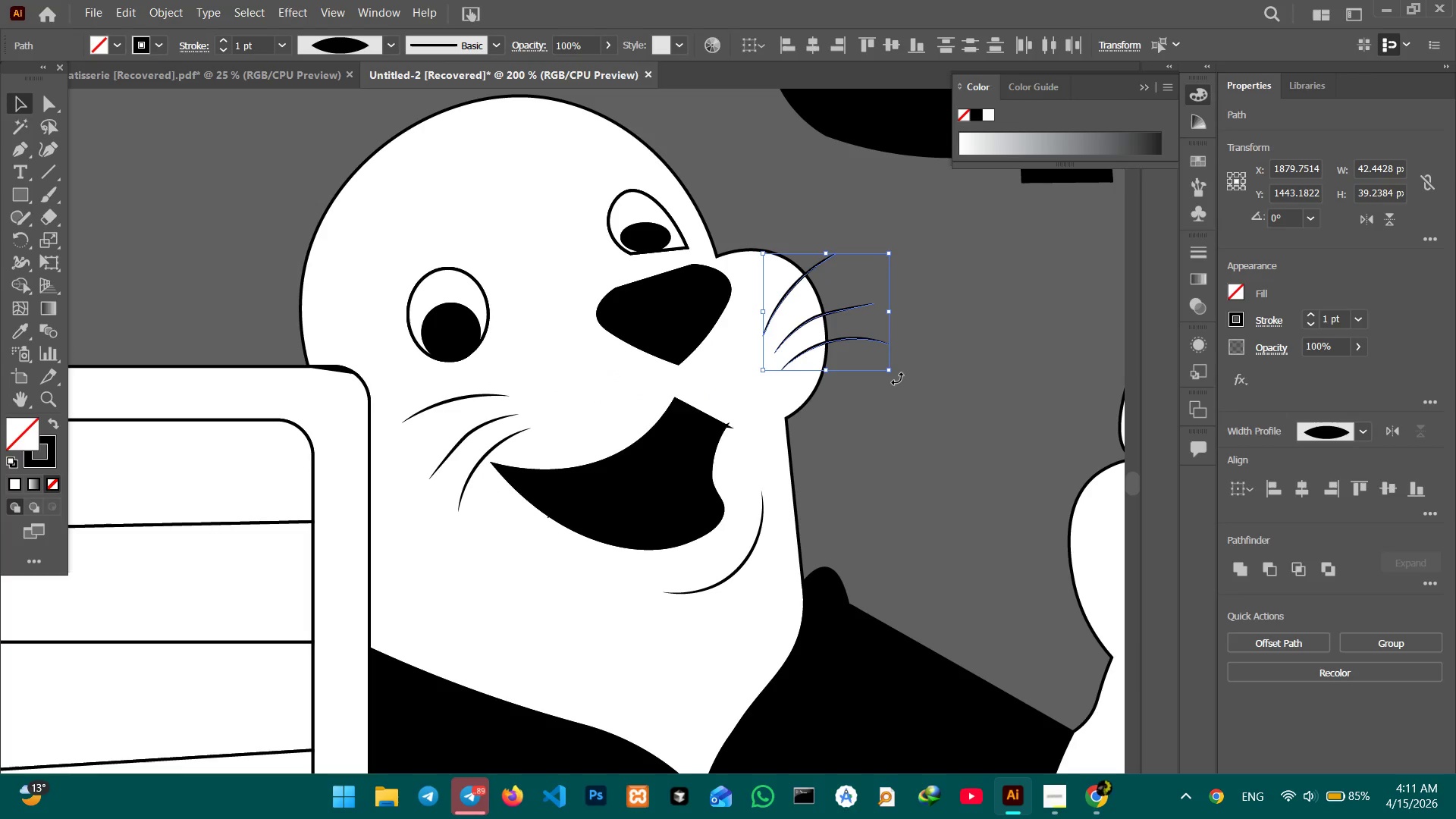 
left_click_drag(start_coordinate=[896, 378], to_coordinate=[896, 406])
 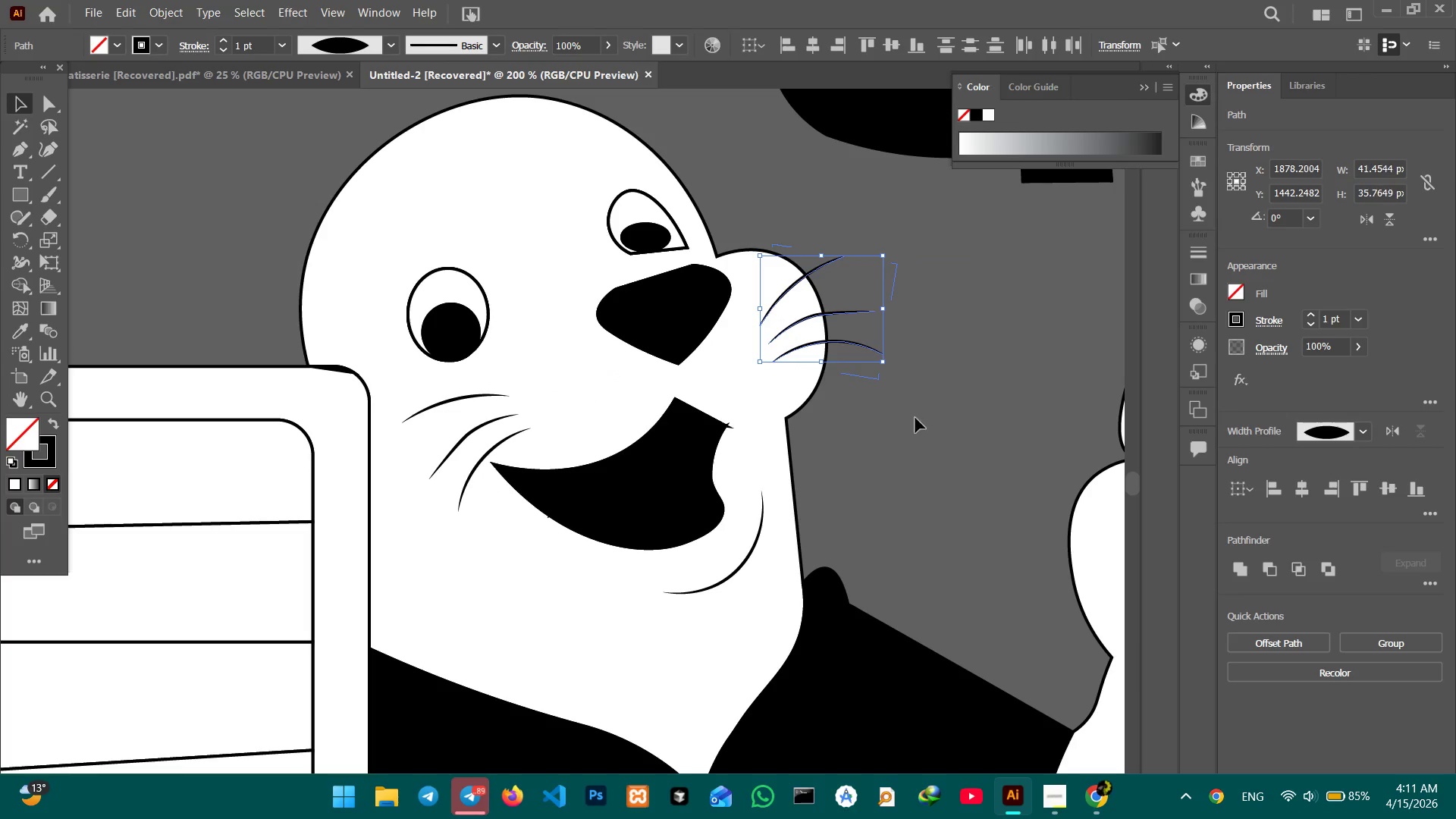 
left_click([949, 444])
 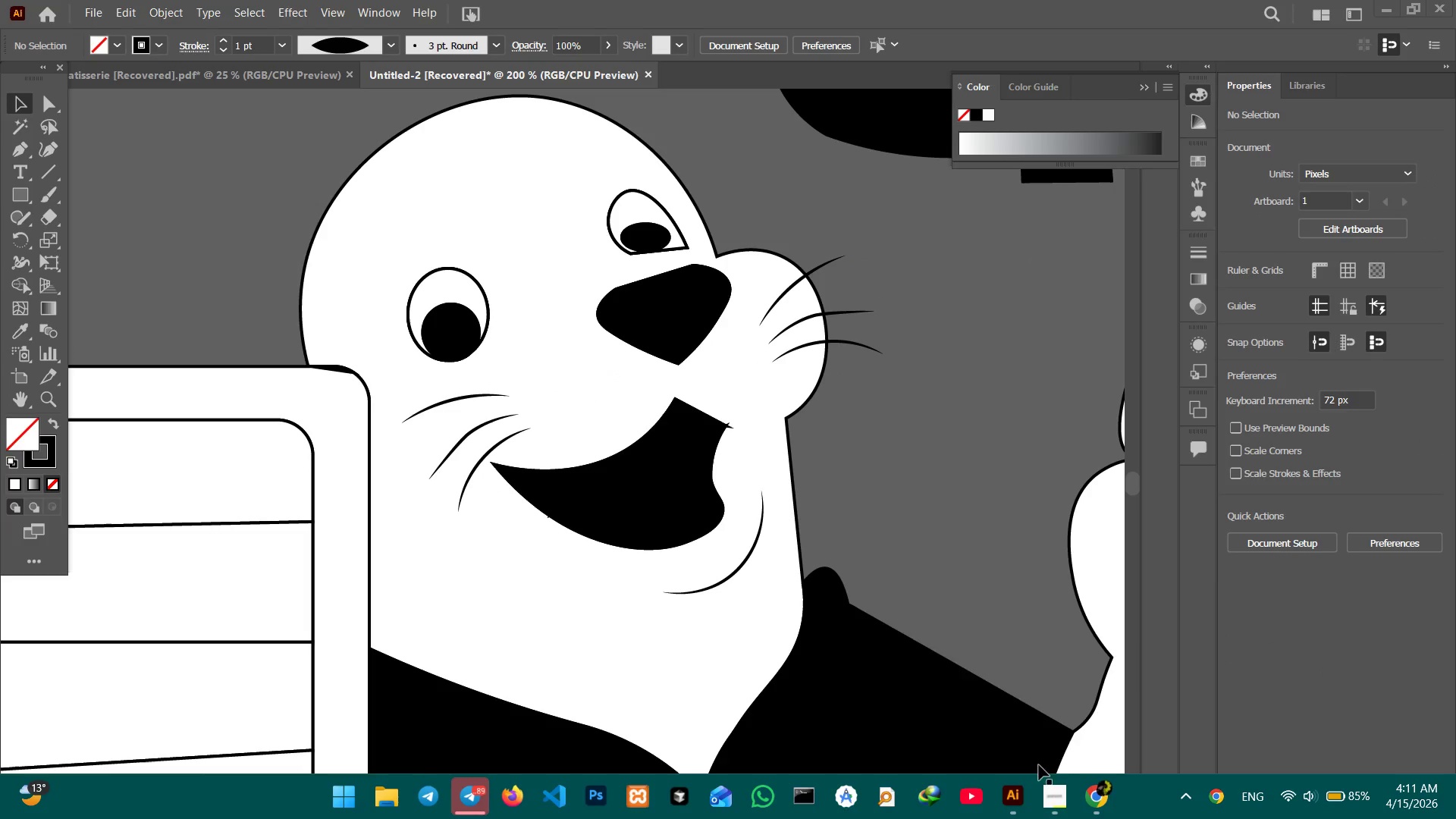 
left_click([1057, 812])